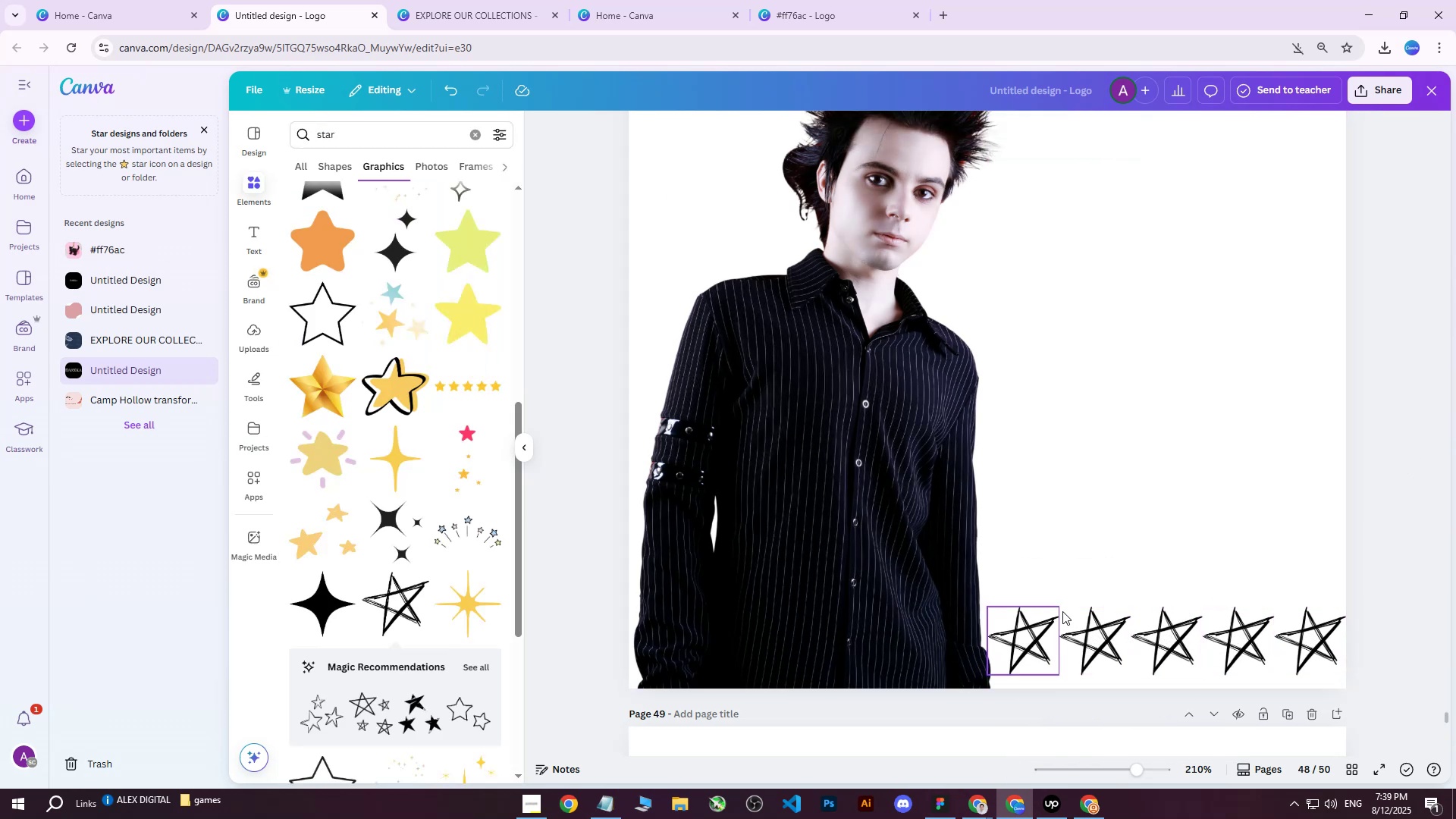 
scroll: coordinate [1103, 421], scroll_direction: up, amount: 3.0
 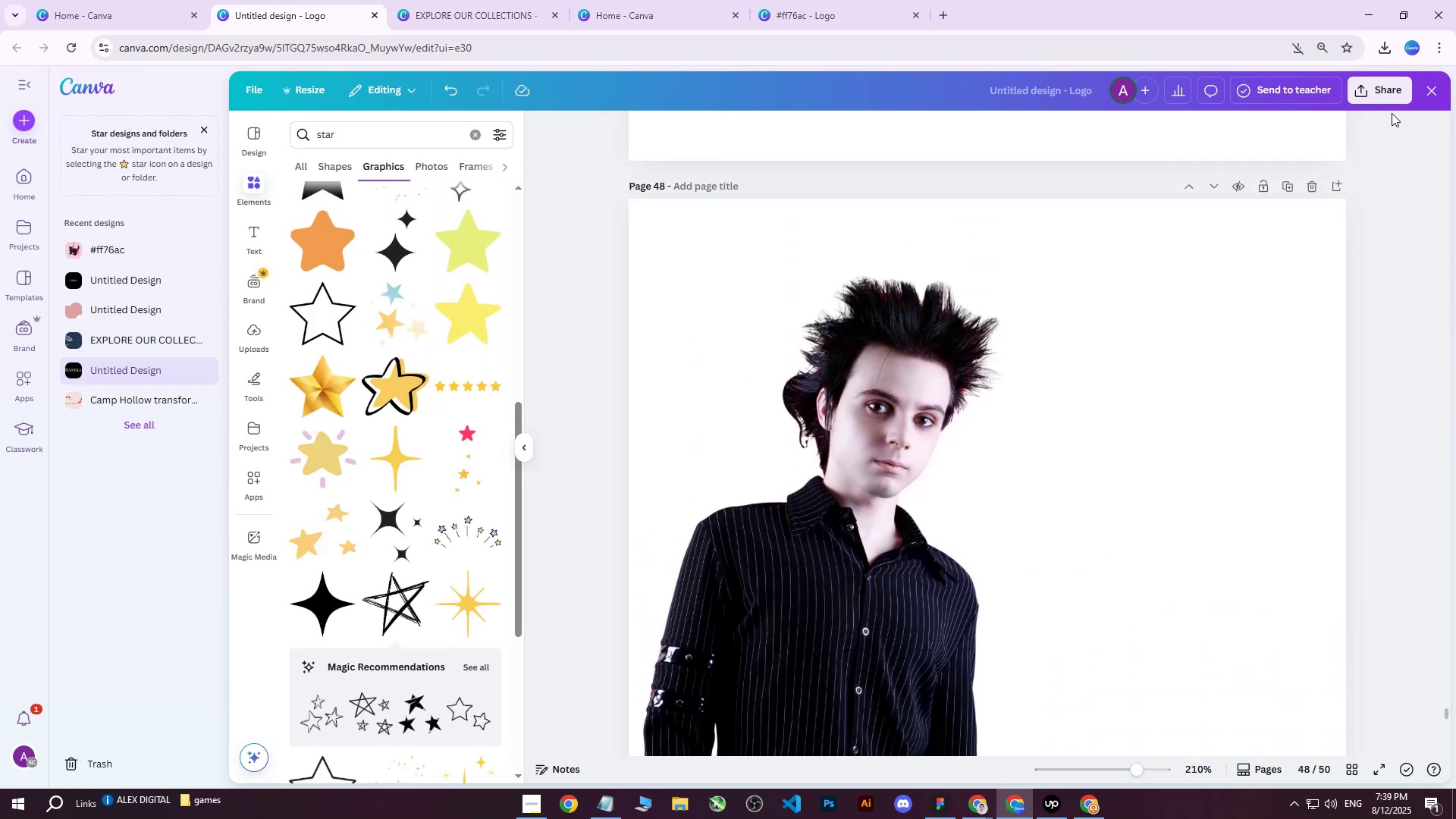 
double_click([1373, 103])
 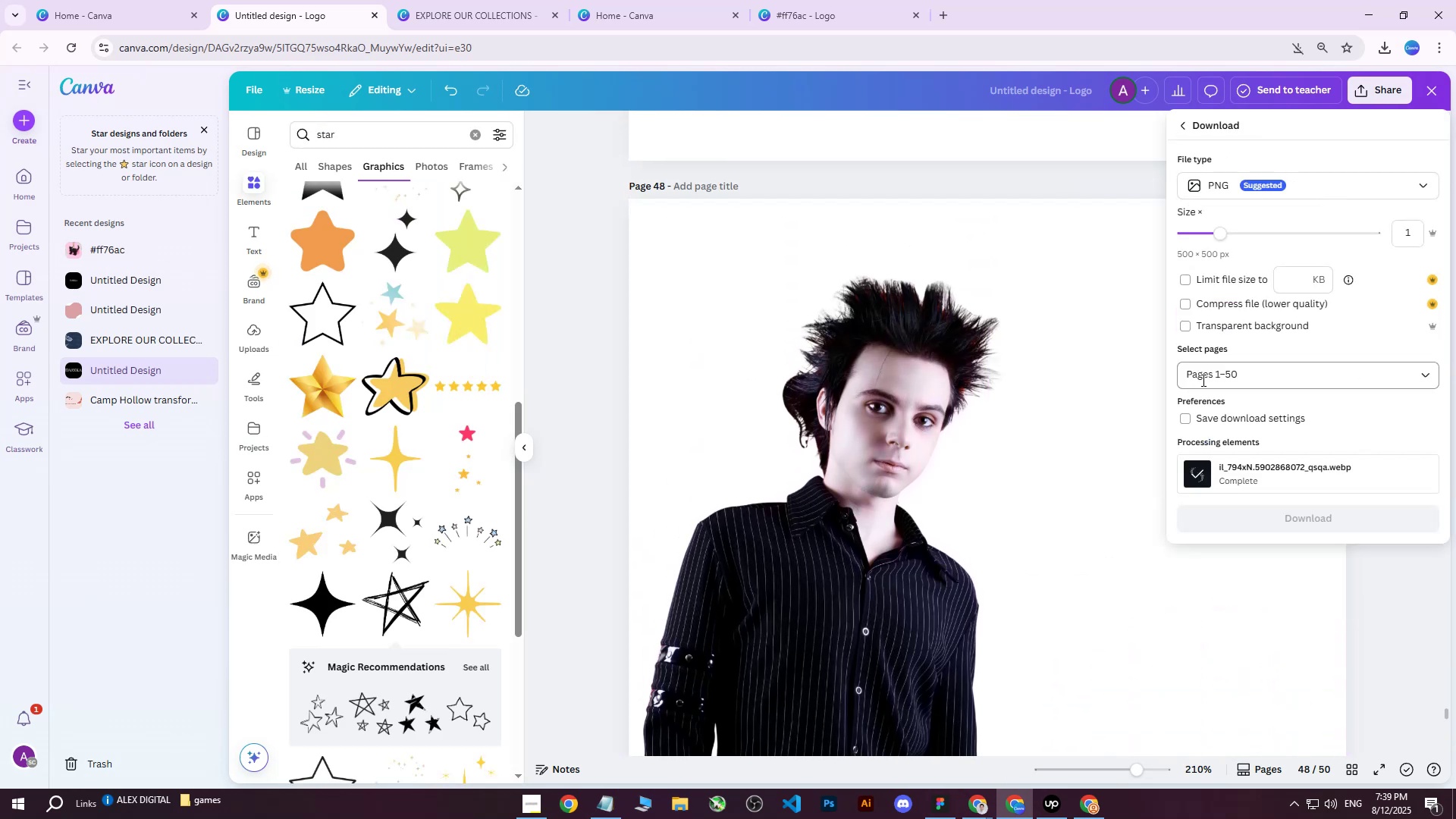 
double_click([1219, 378])
 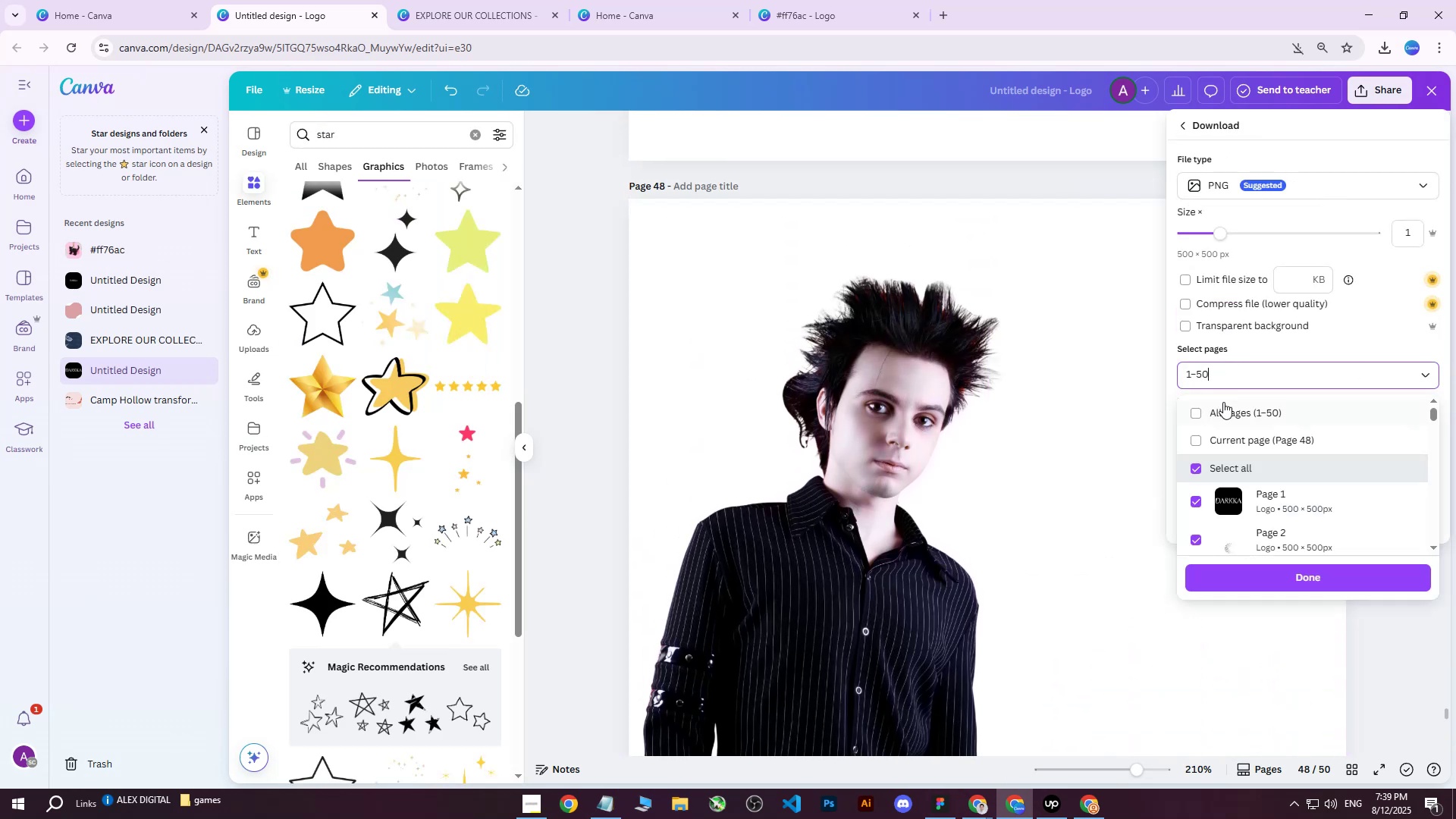 
triple_click([1223, 402])
 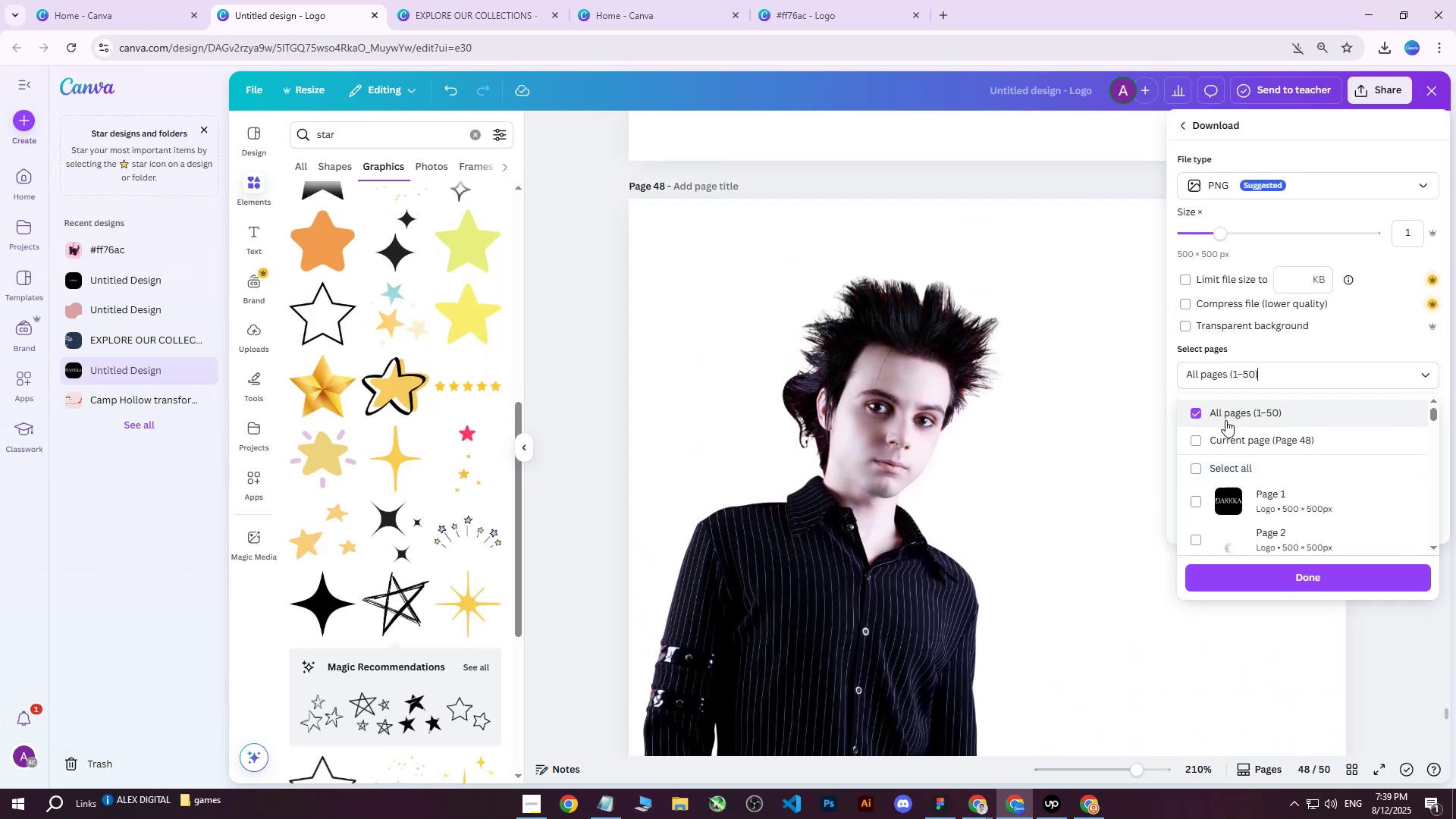 
triple_click([1225, 420])
 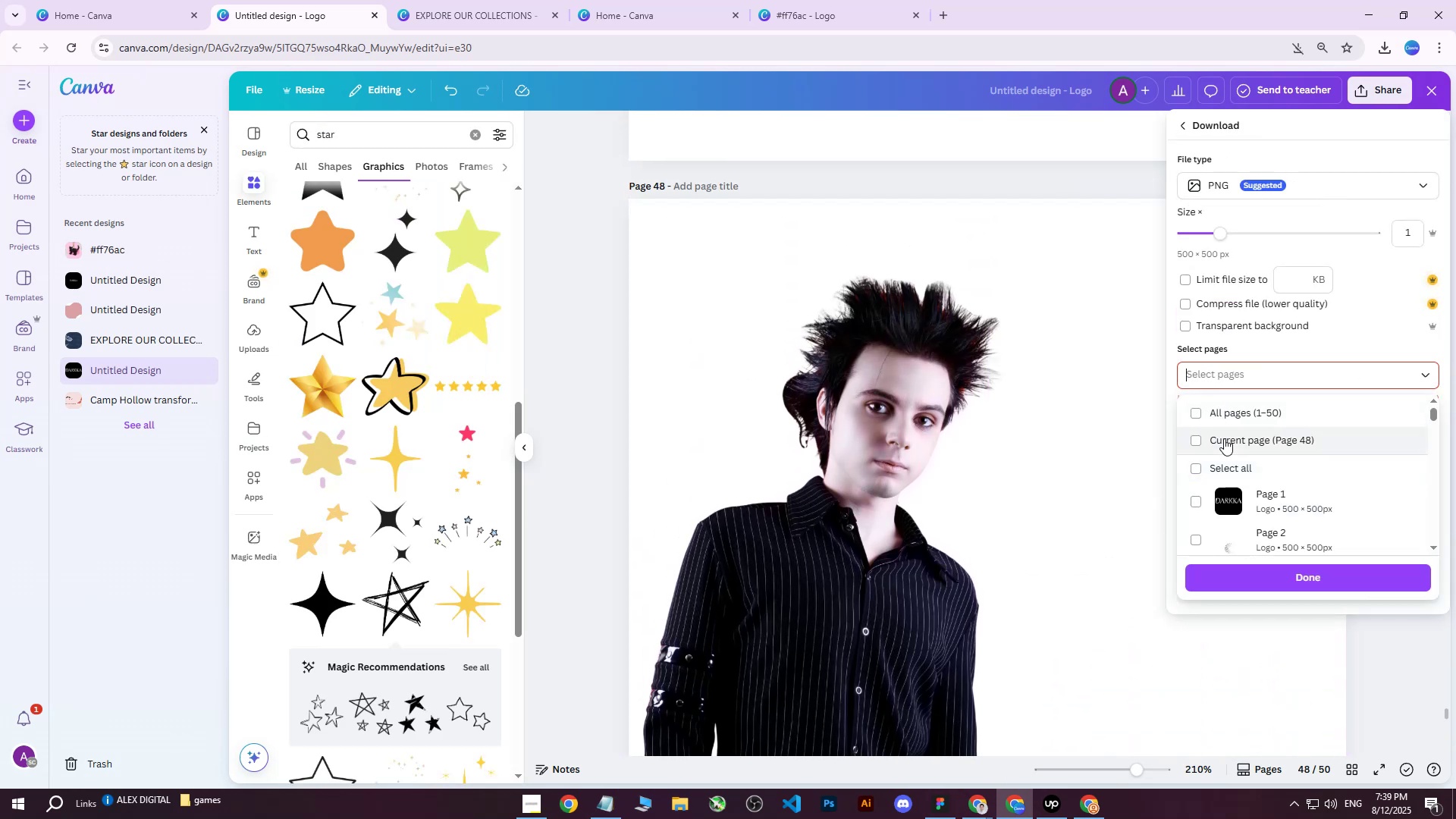 
triple_click([1224, 438])
 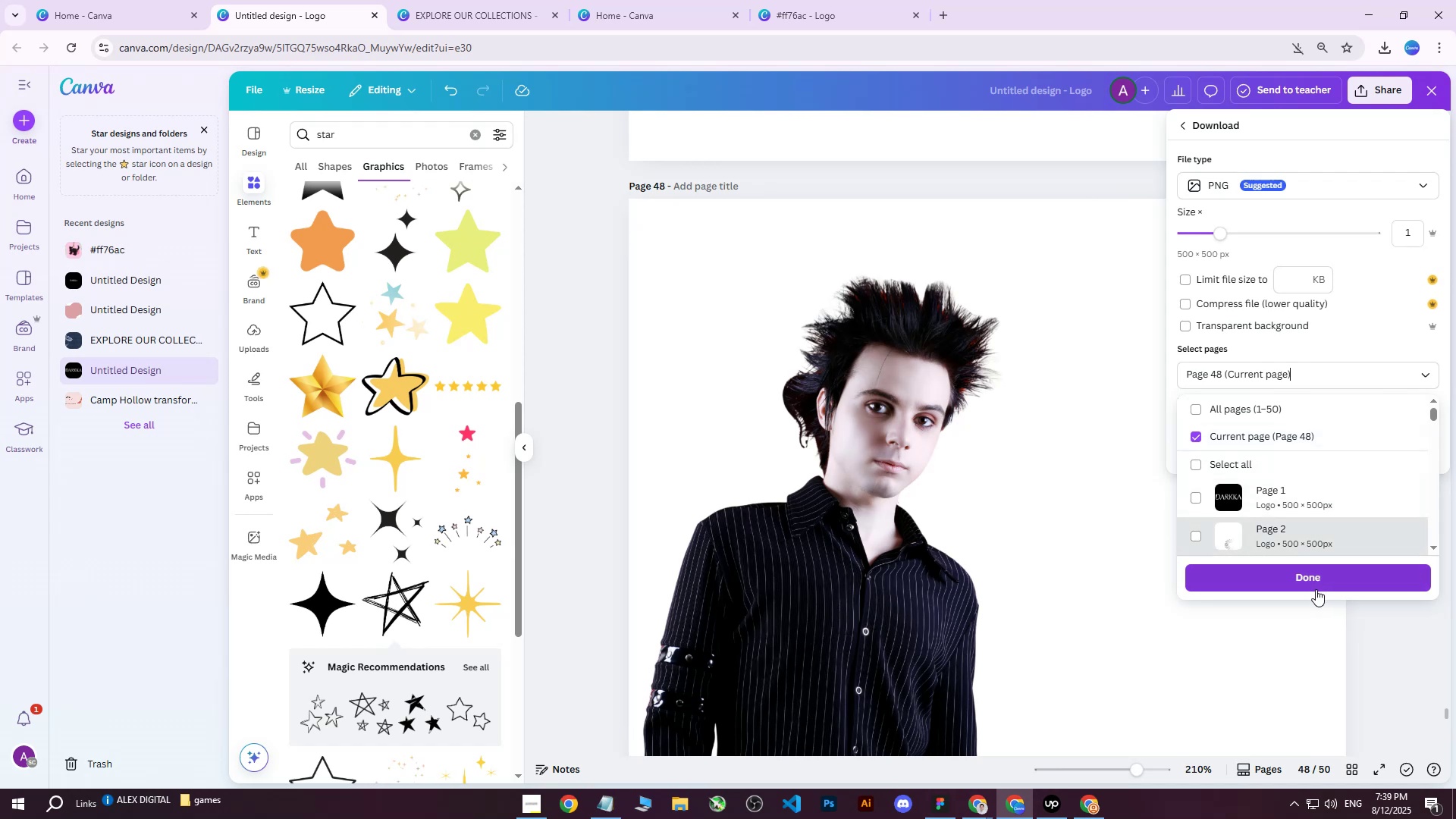 
left_click([1313, 585])
 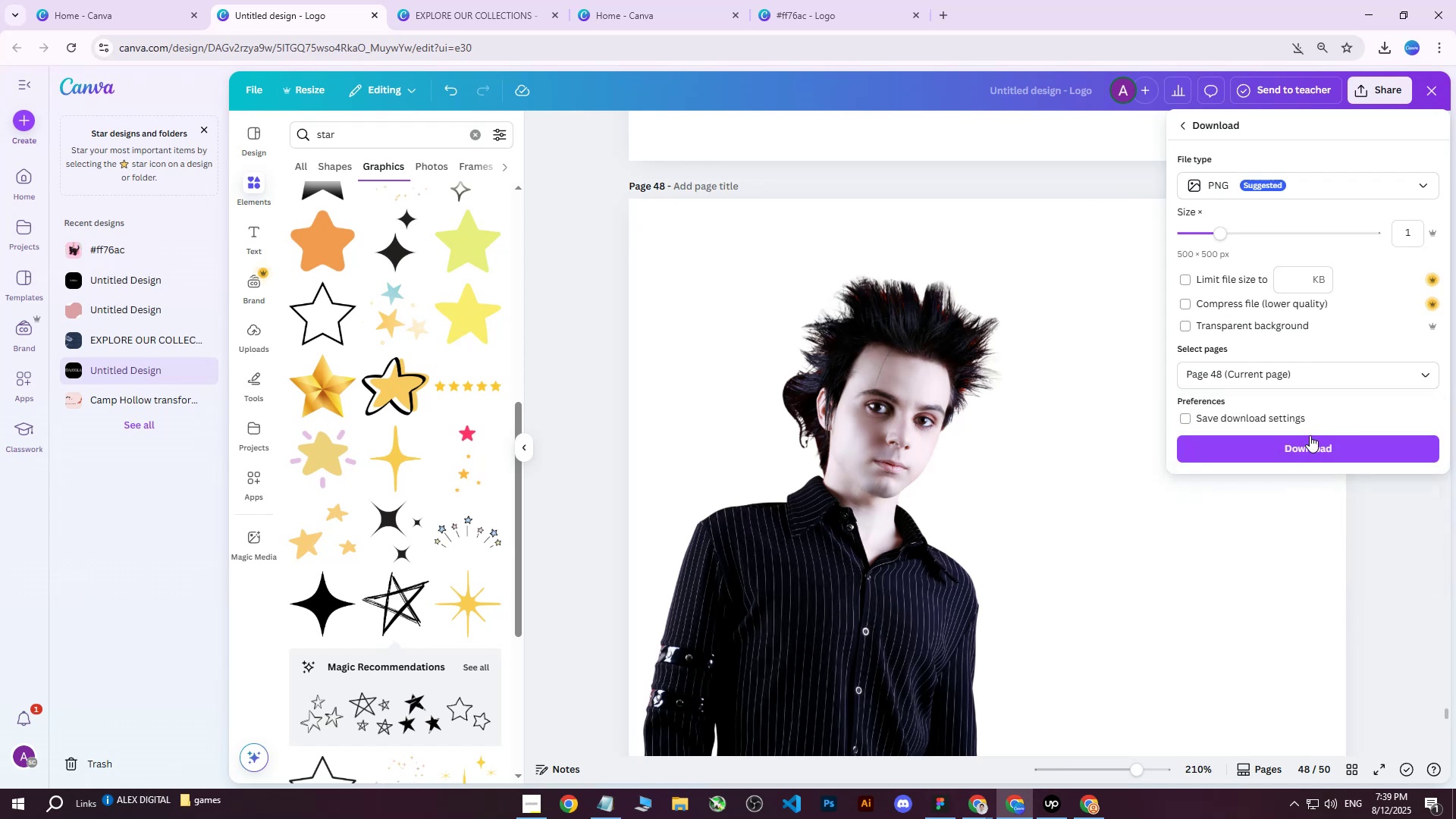 
left_click([1309, 436])
 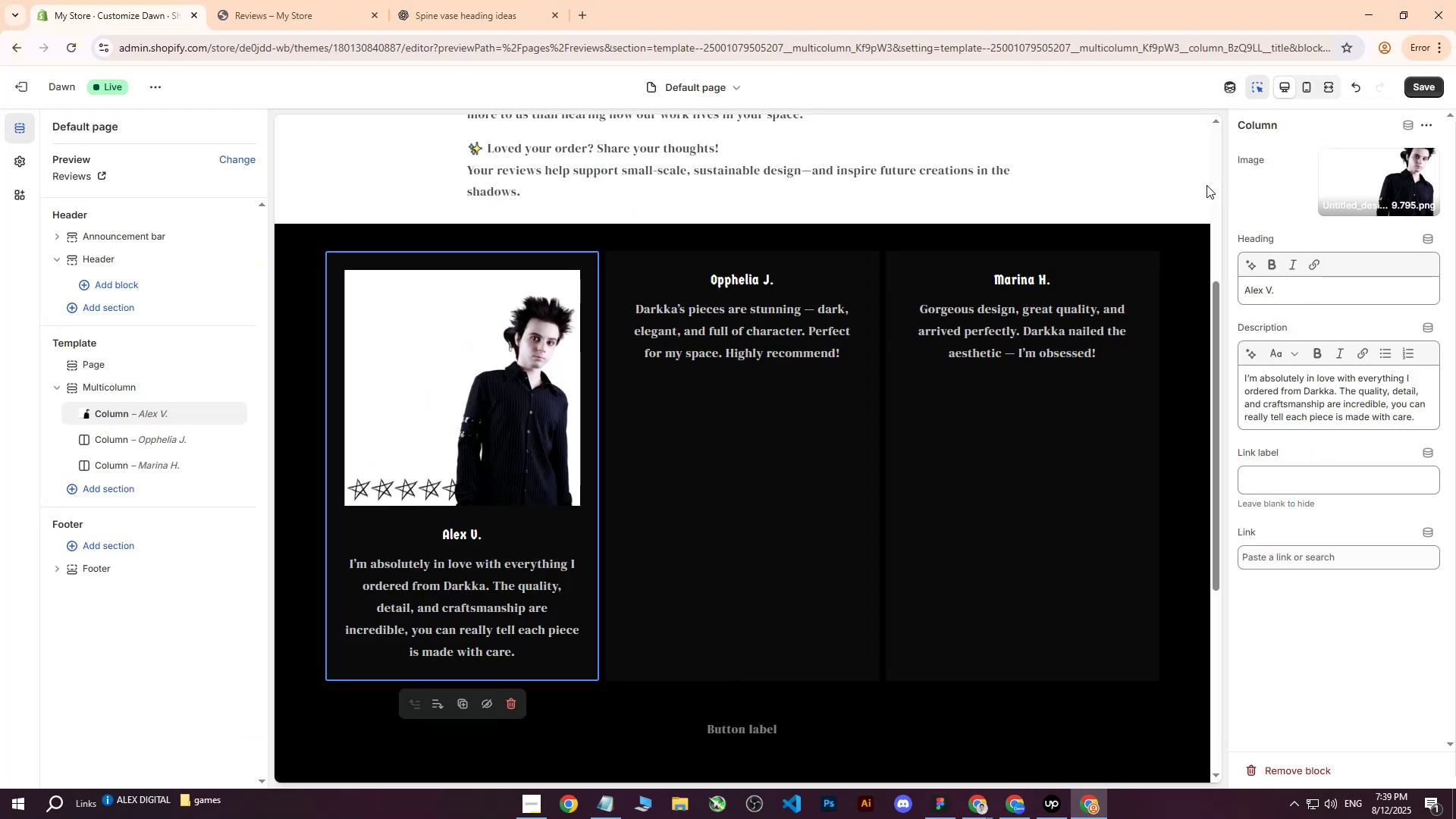 
left_click([1372, 187])
 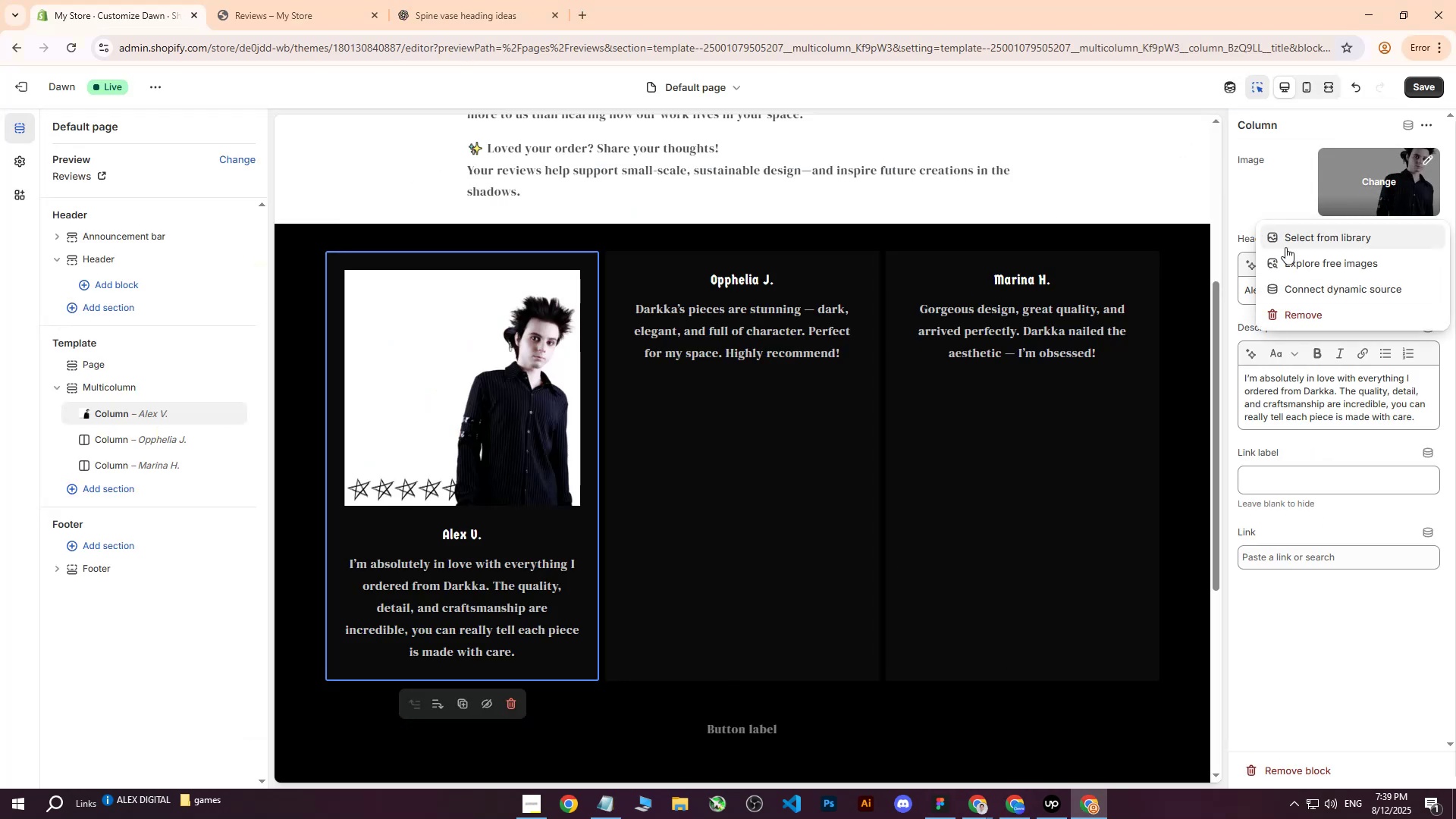 
left_click([1285, 247])
 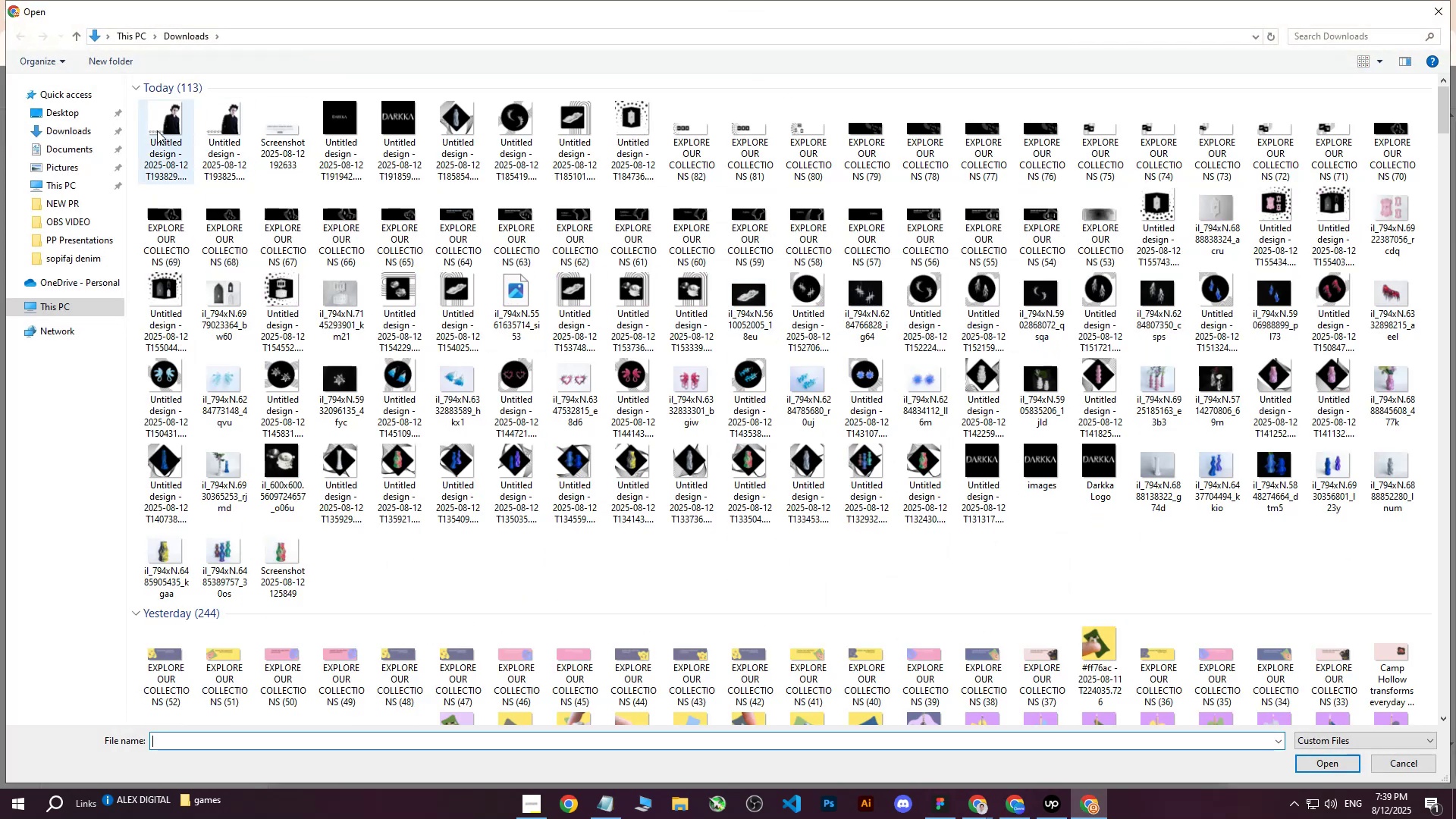 
double_click([68, 117])
 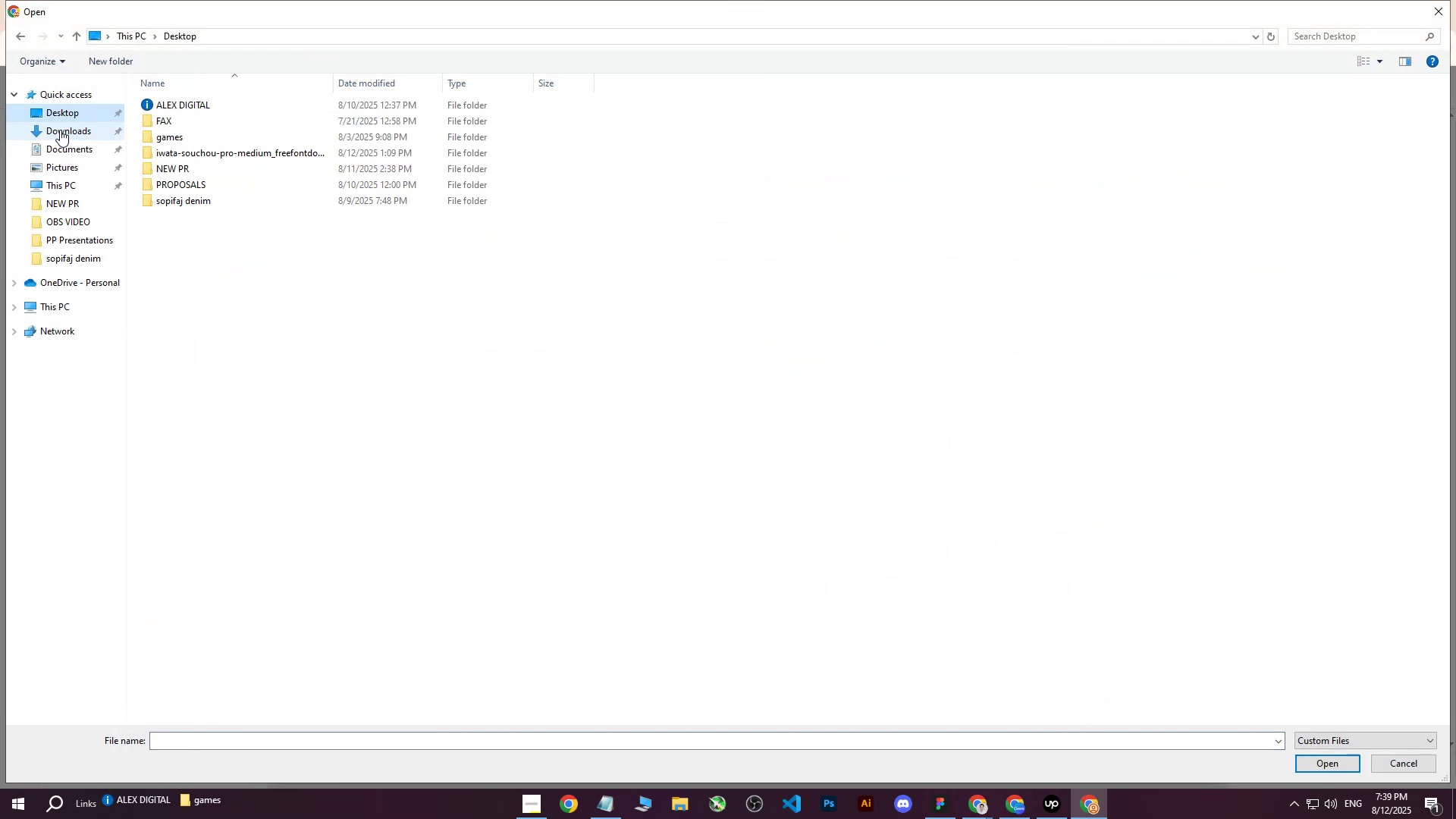 
triple_click([60, 130])
 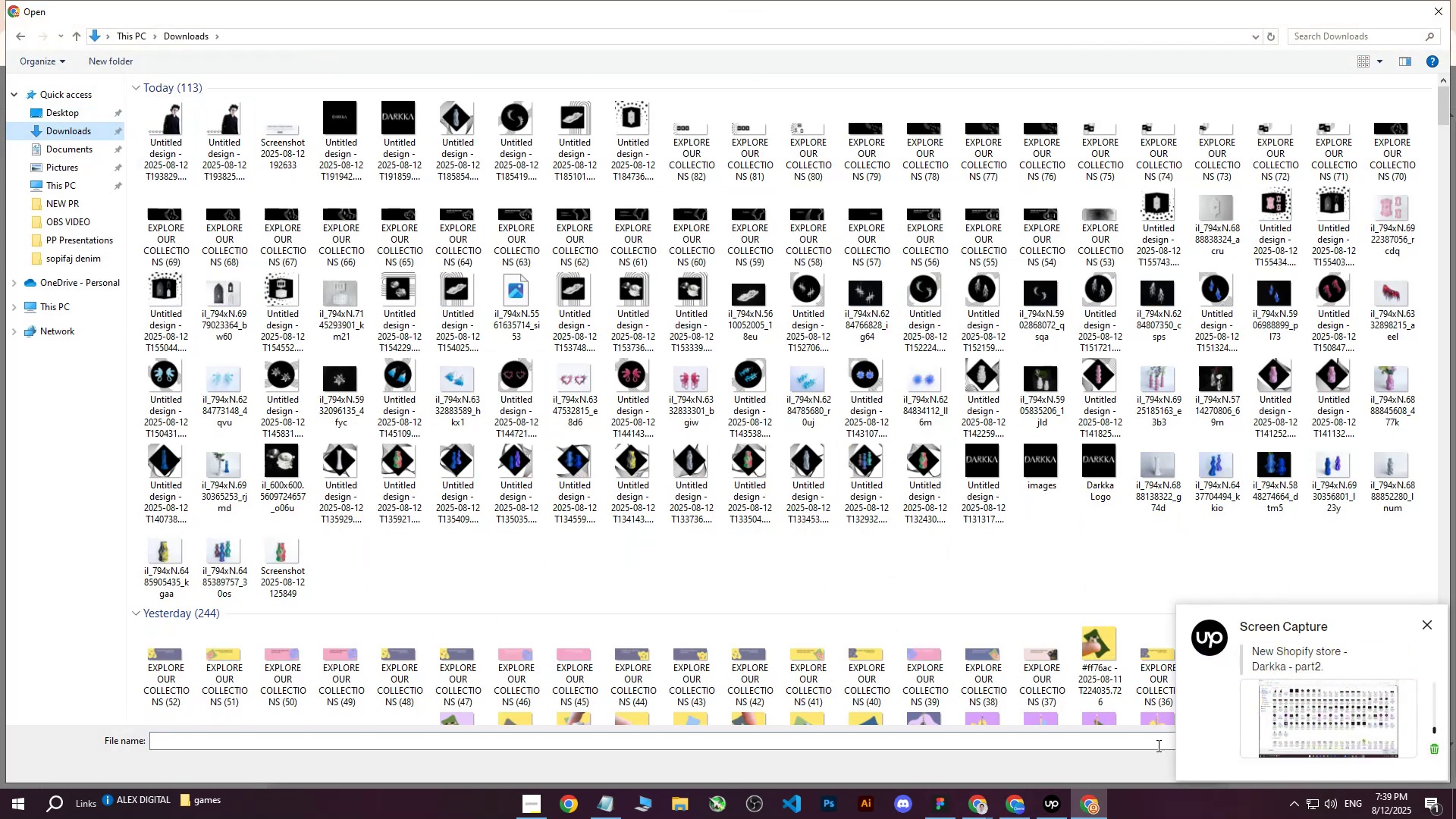 
left_click([1002, 802])
 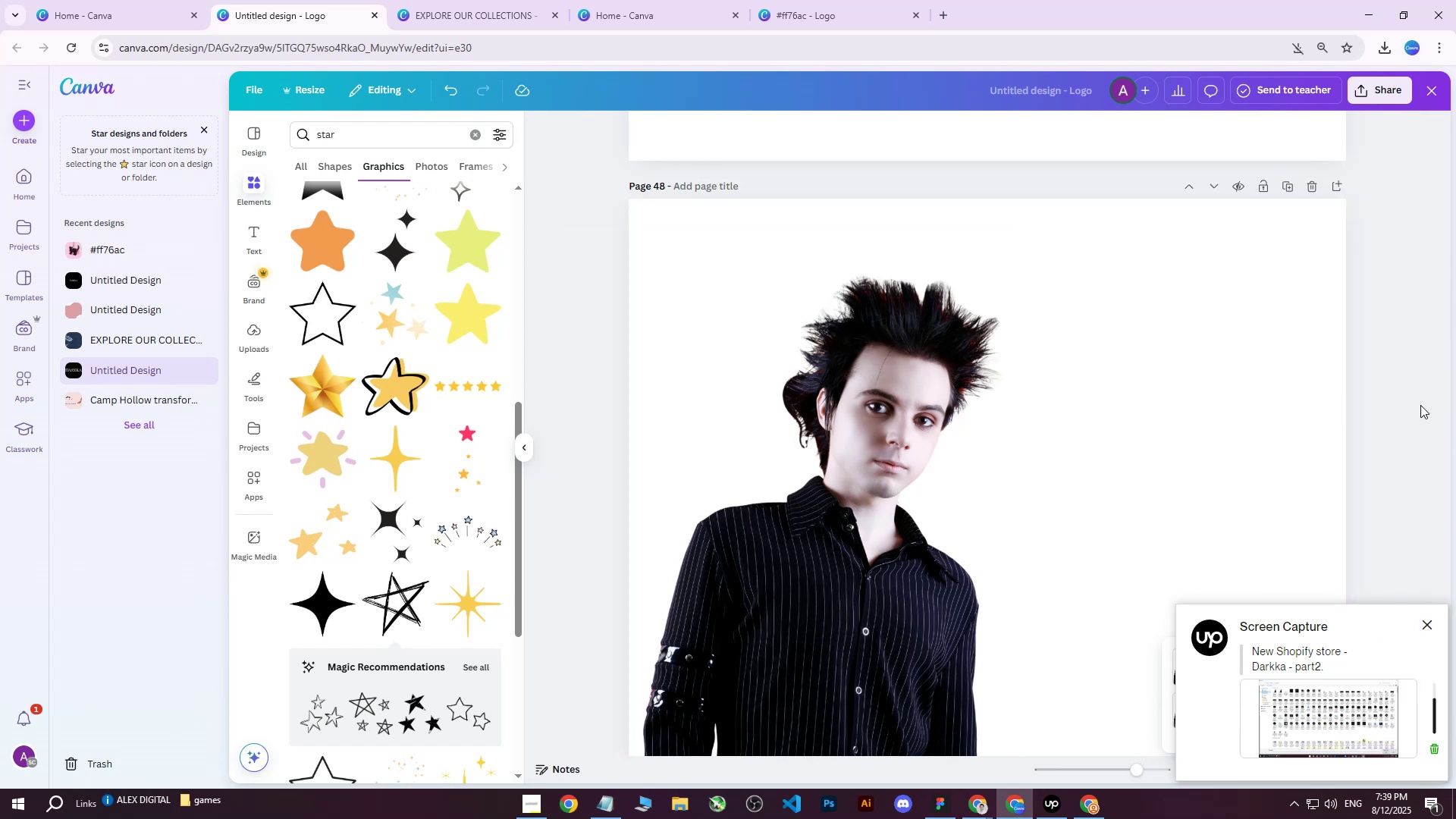 
left_click([1379, 45])
 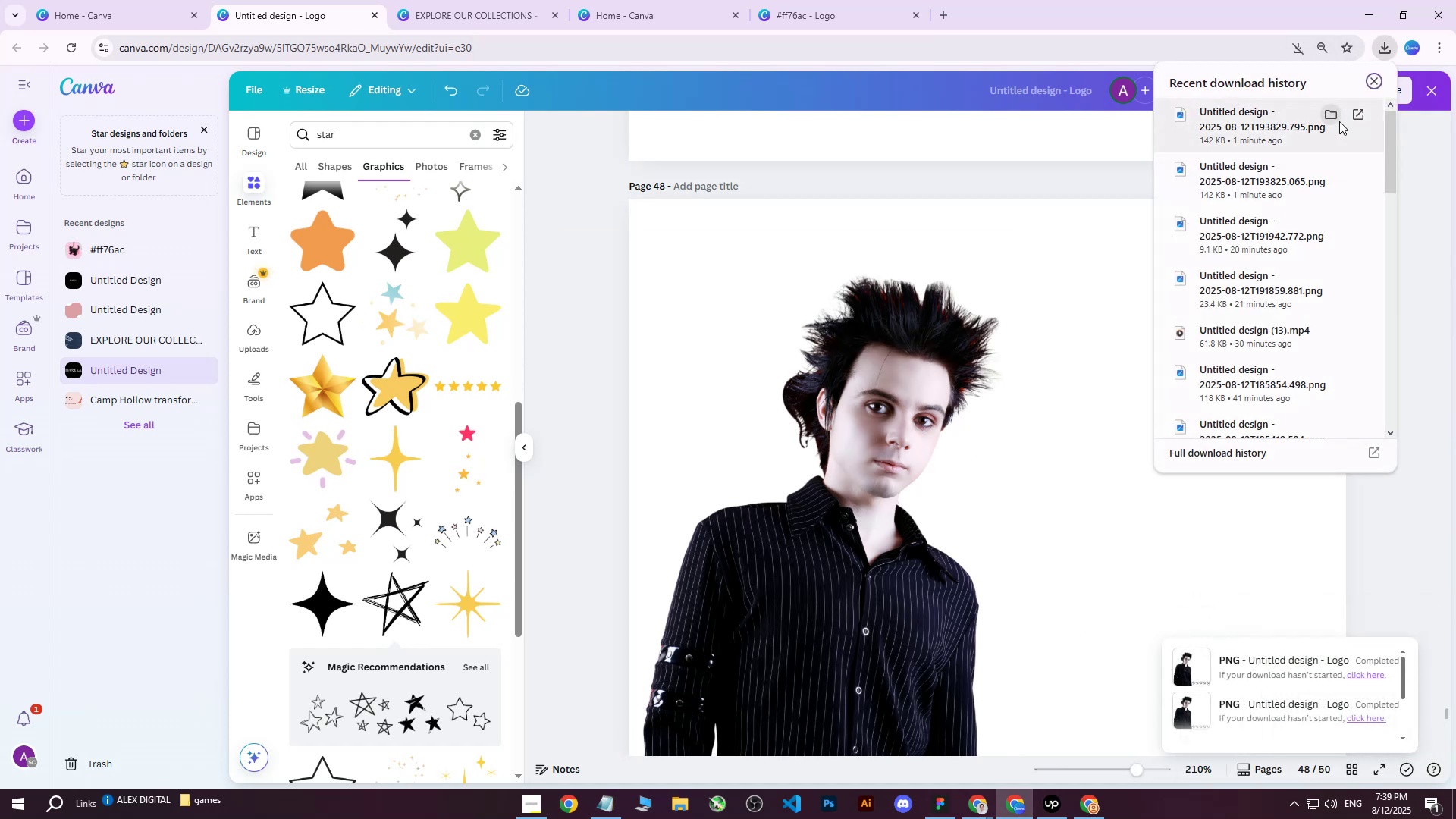 
left_click([1338, 118])
 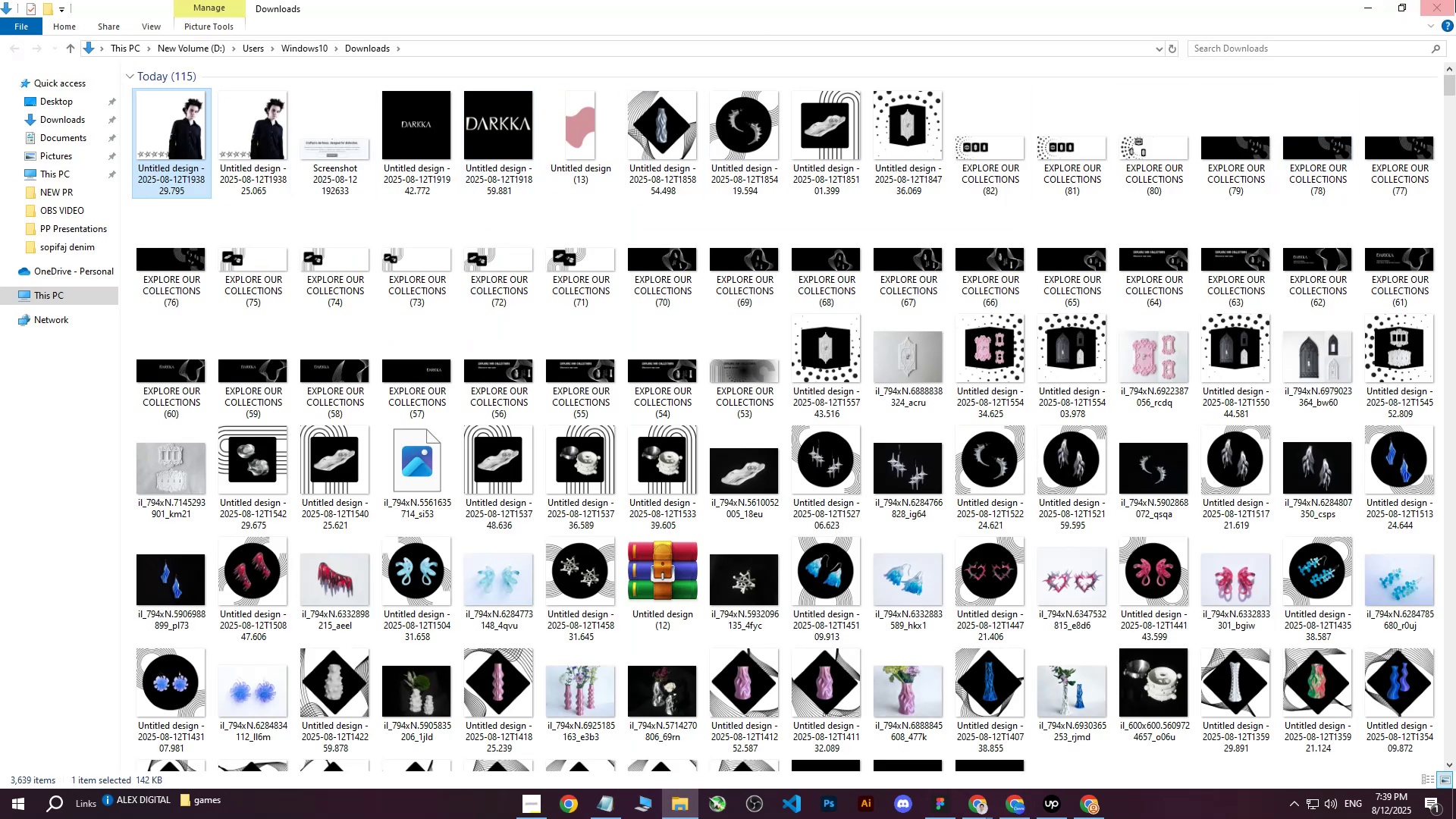 
left_click([1450, 2])
 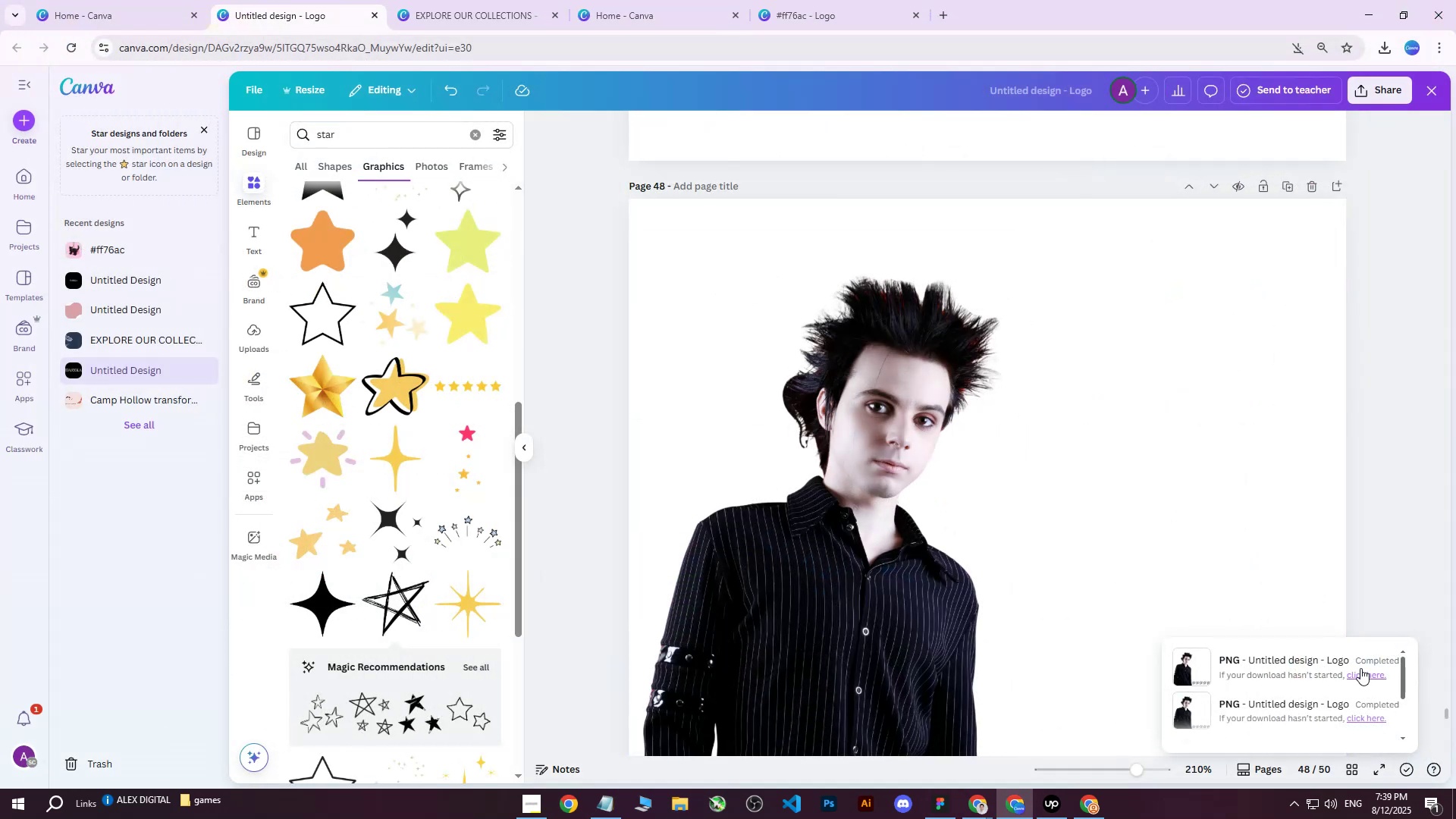 
left_click_drag(start_coordinate=[1366, 674], to_coordinate=[1363, 668])
 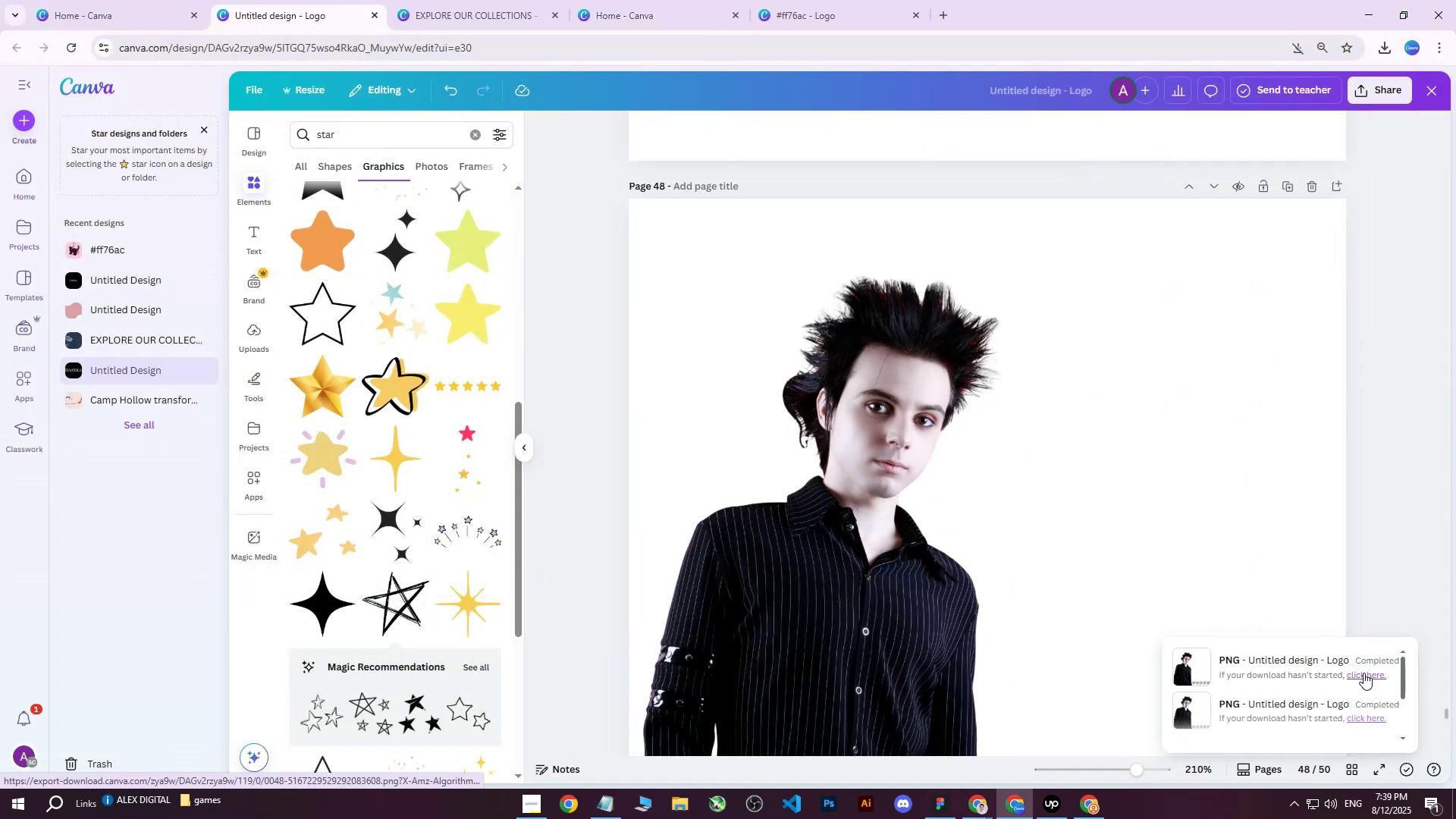 
left_click([1363, 673])
 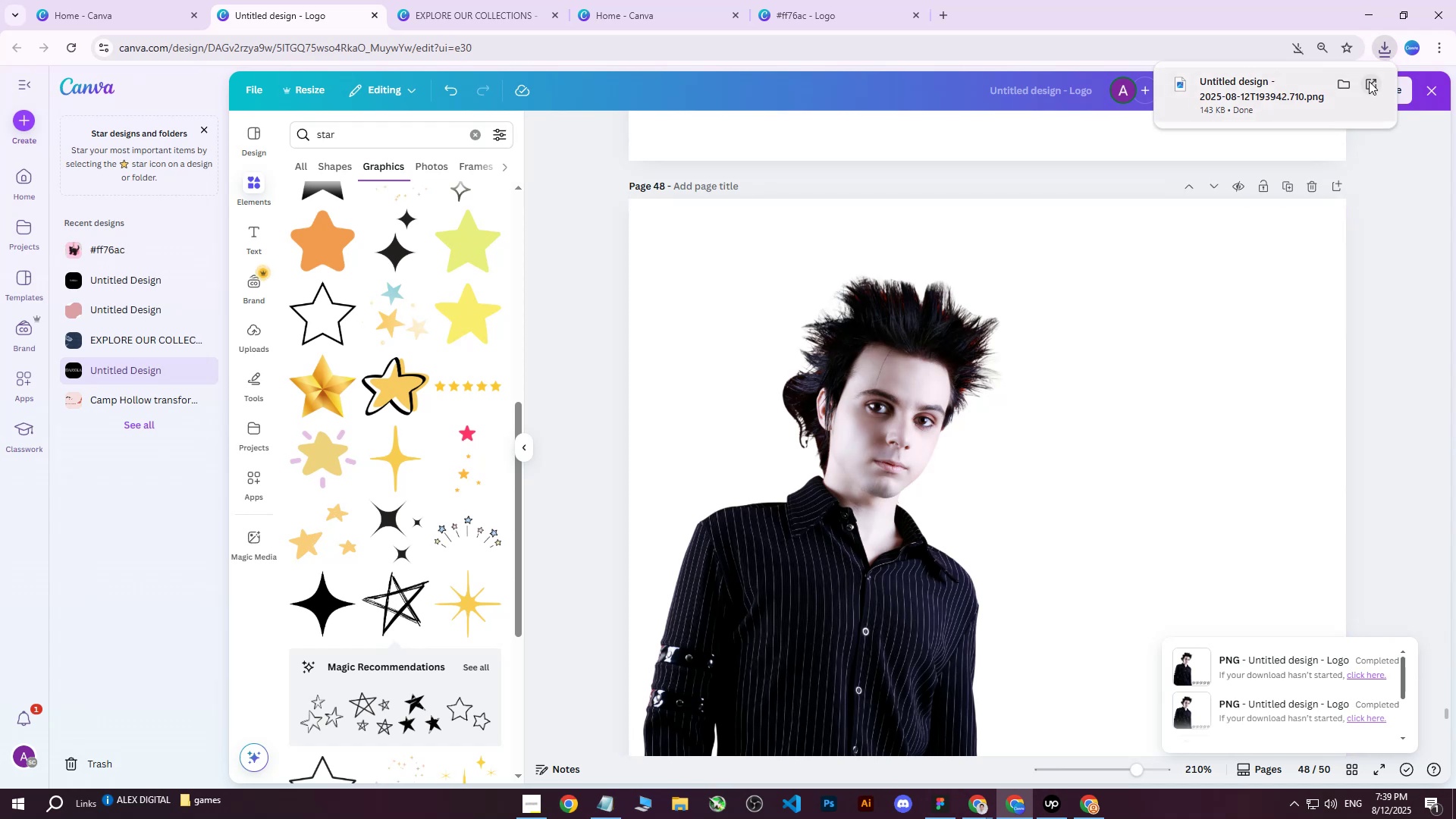 
left_click([1346, 83])
 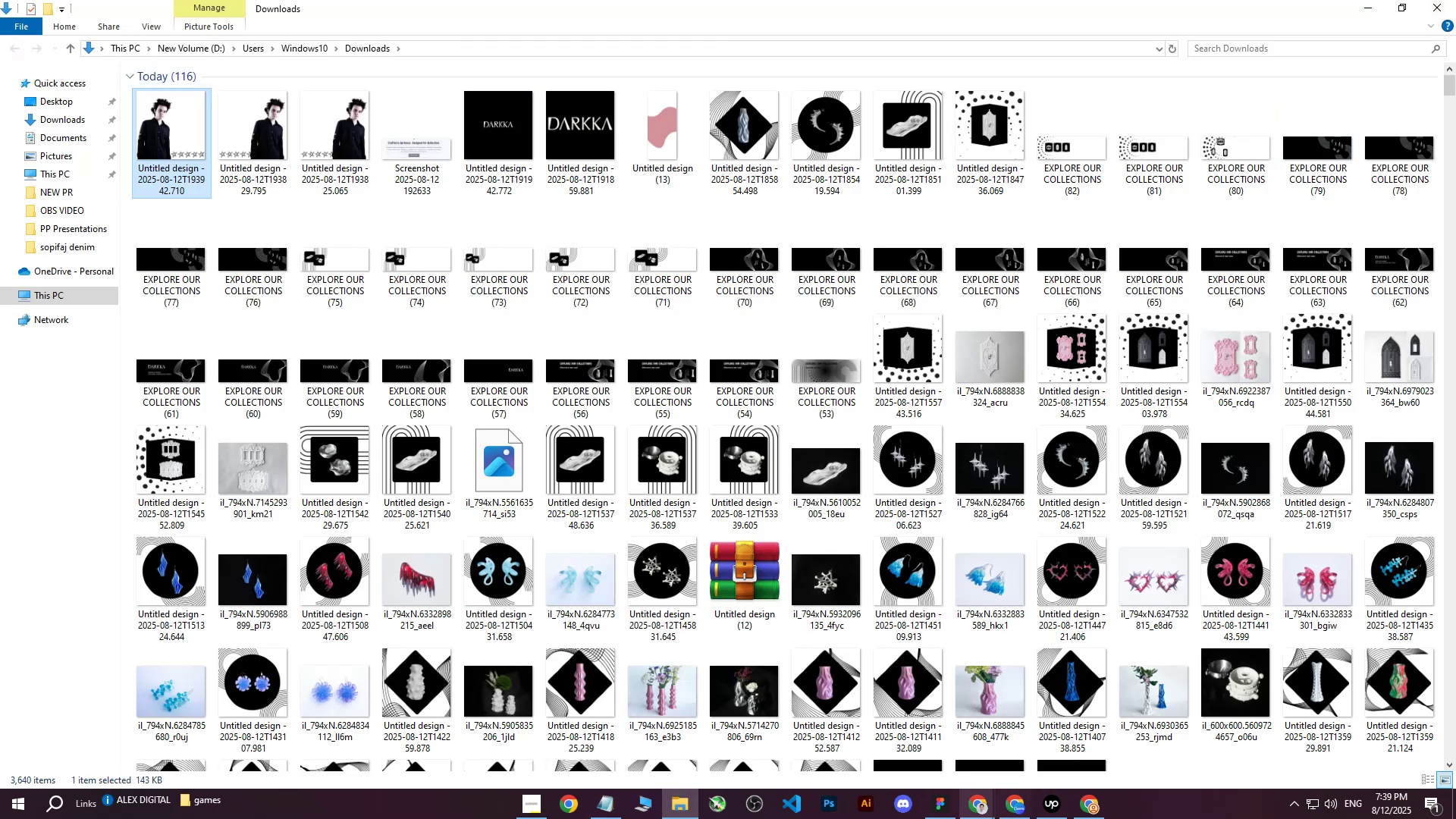 
left_click([1099, 814])
 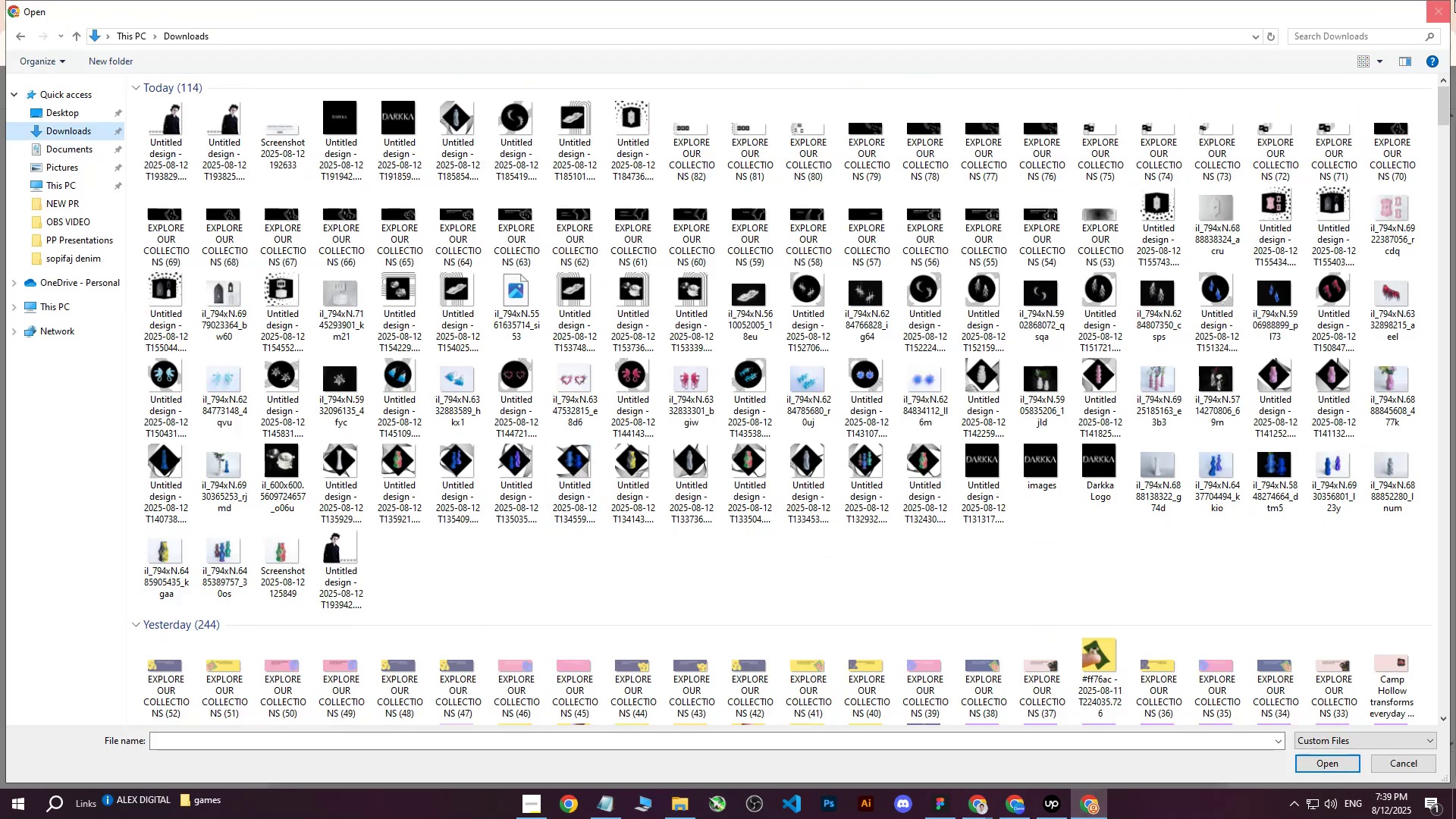 
left_click([1444, 14])
 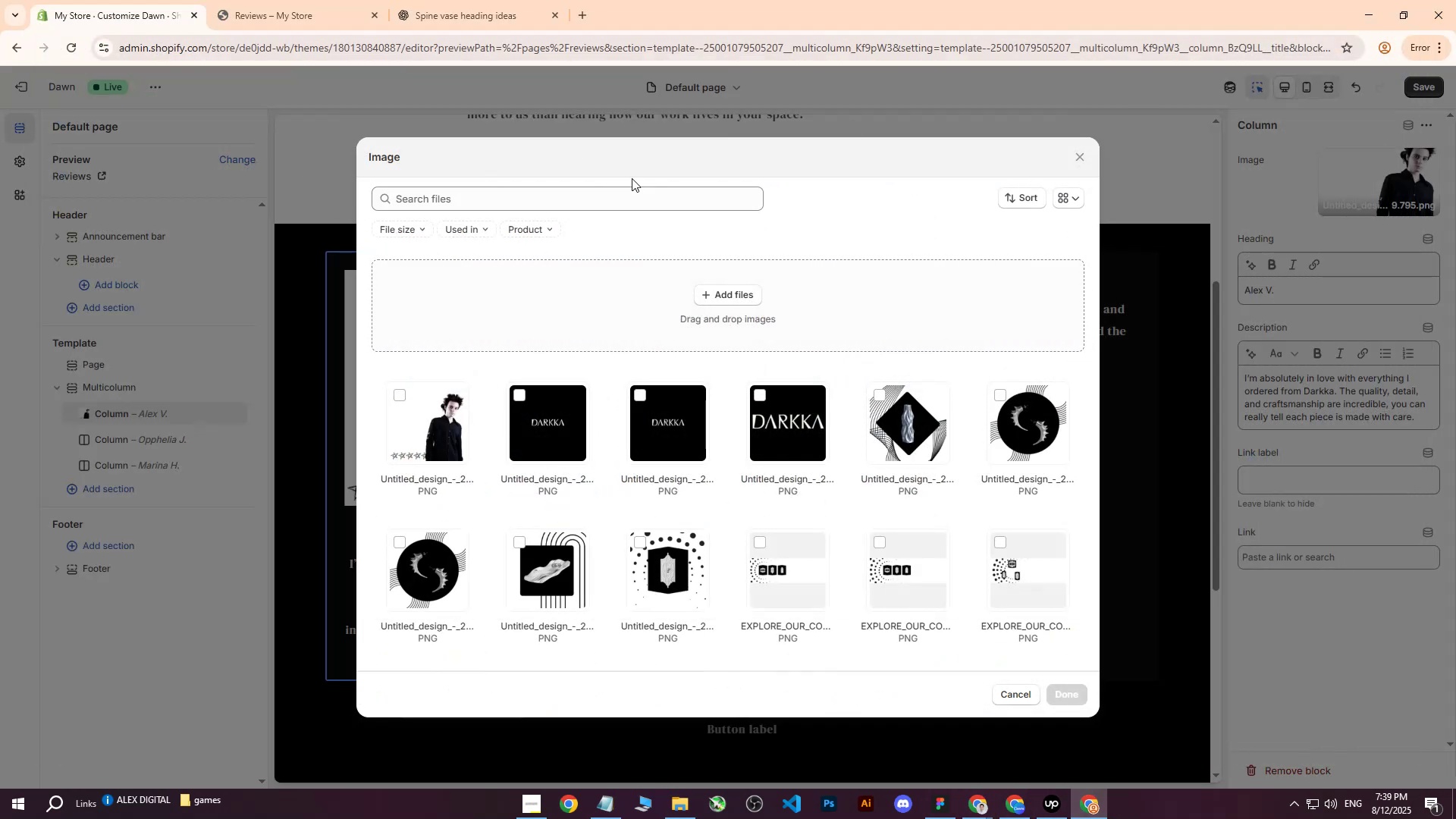 
left_click_drag(start_coordinate=[676, 154], to_coordinate=[821, 148])
 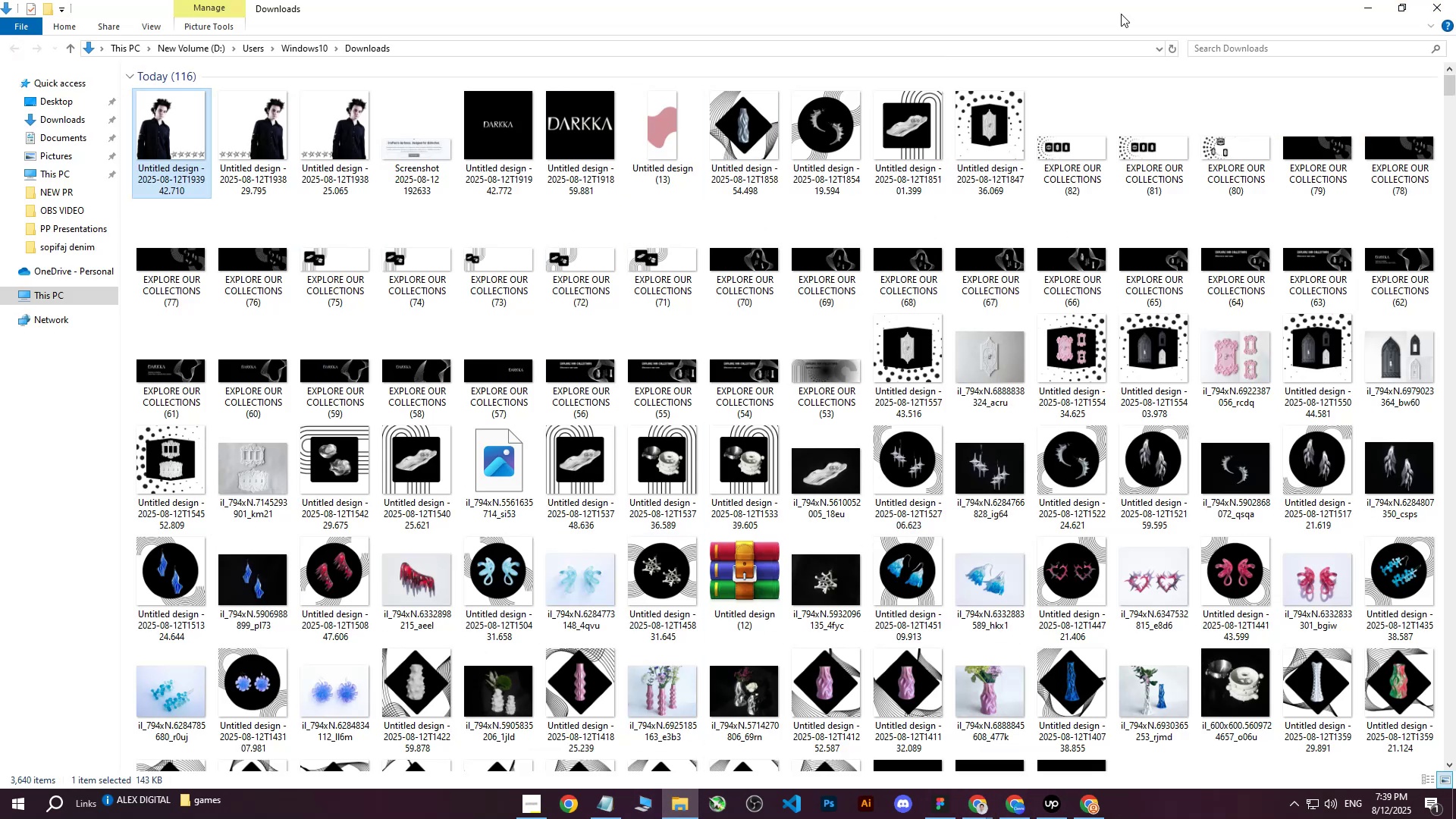 
left_click([1403, 11])
 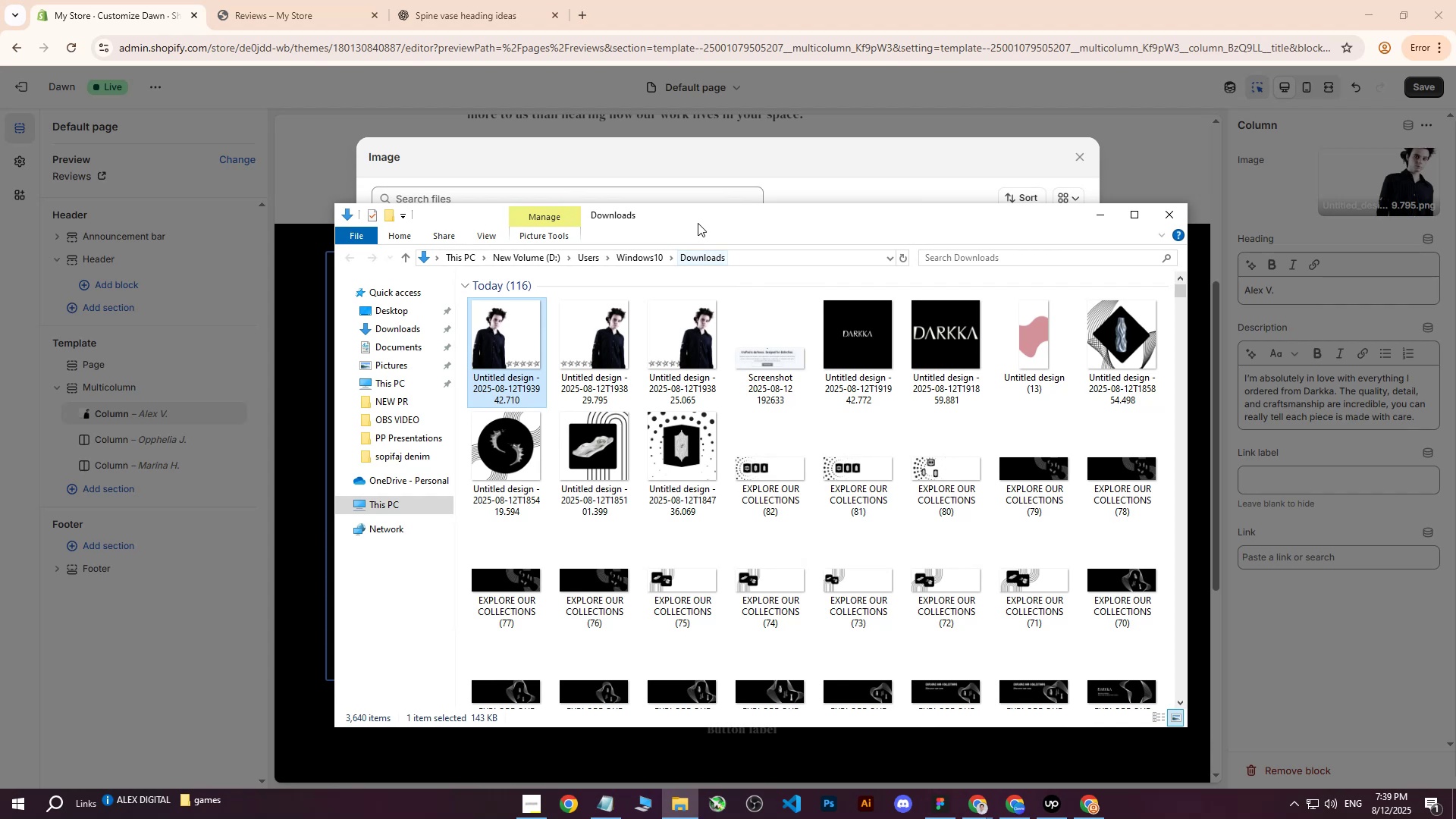 
left_click_drag(start_coordinate=[713, 218], to_coordinate=[818, 429])
 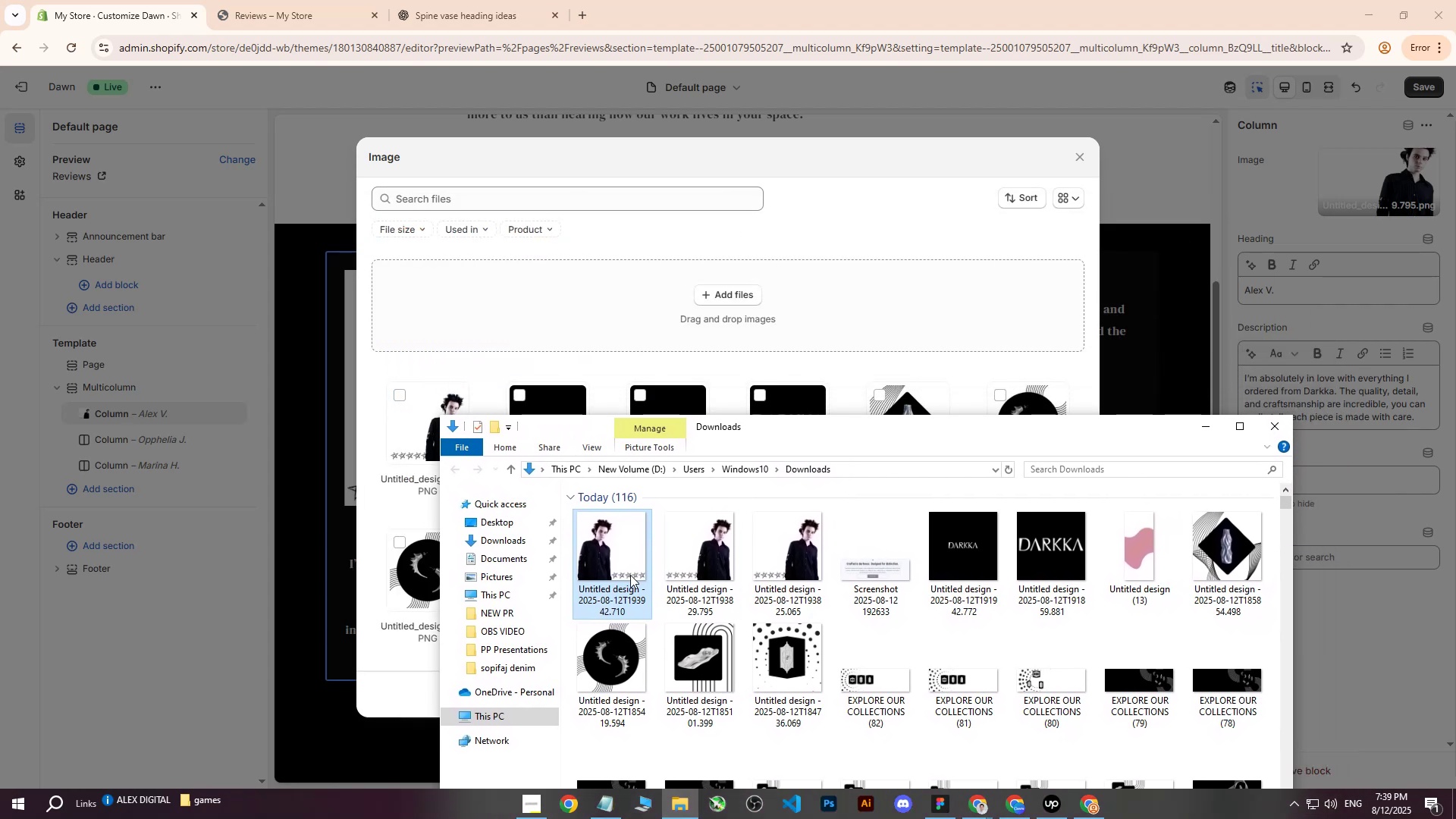 
left_click_drag(start_coordinate=[620, 558], to_coordinate=[679, 298])
 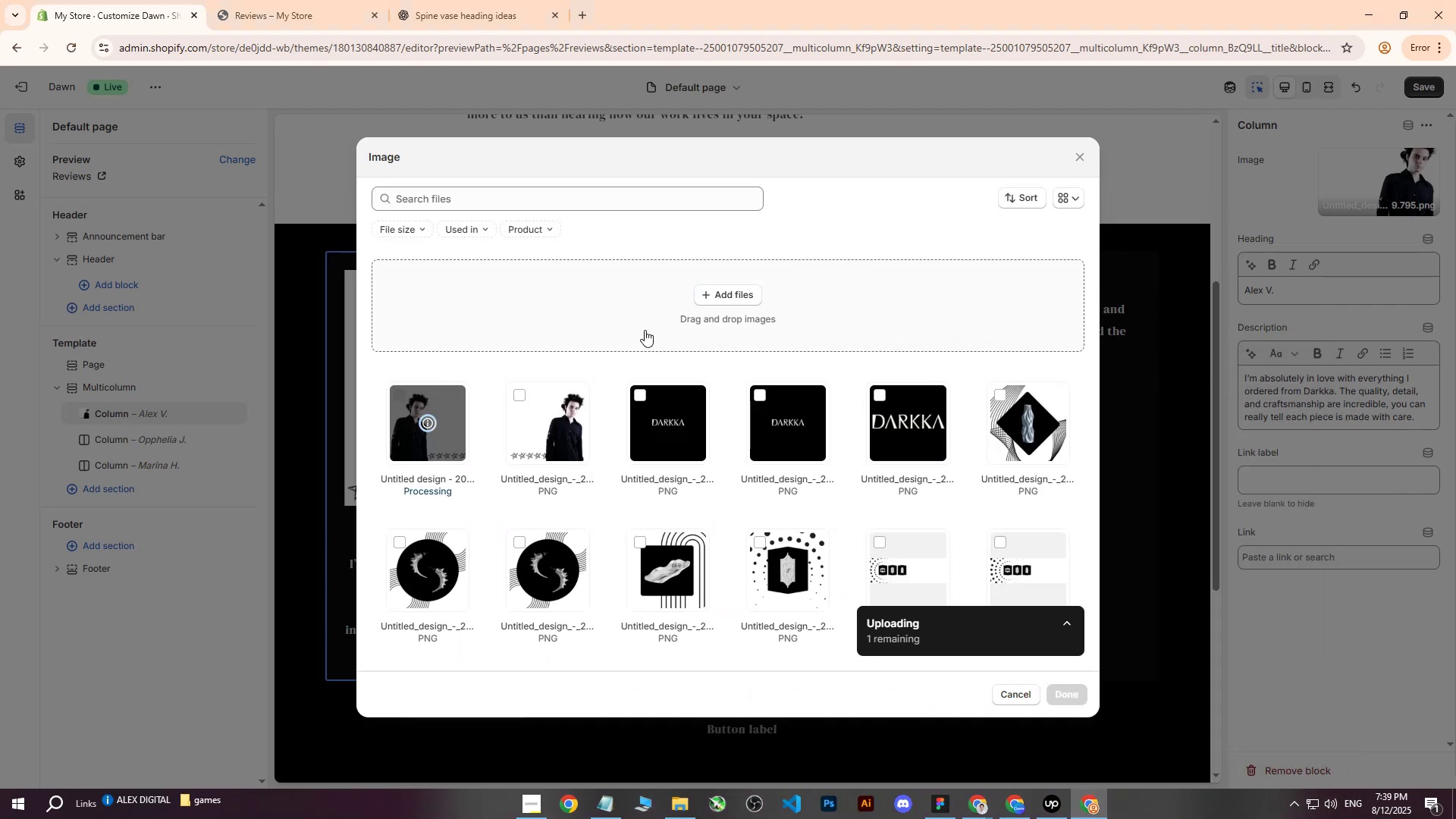 
wait(6.29)
 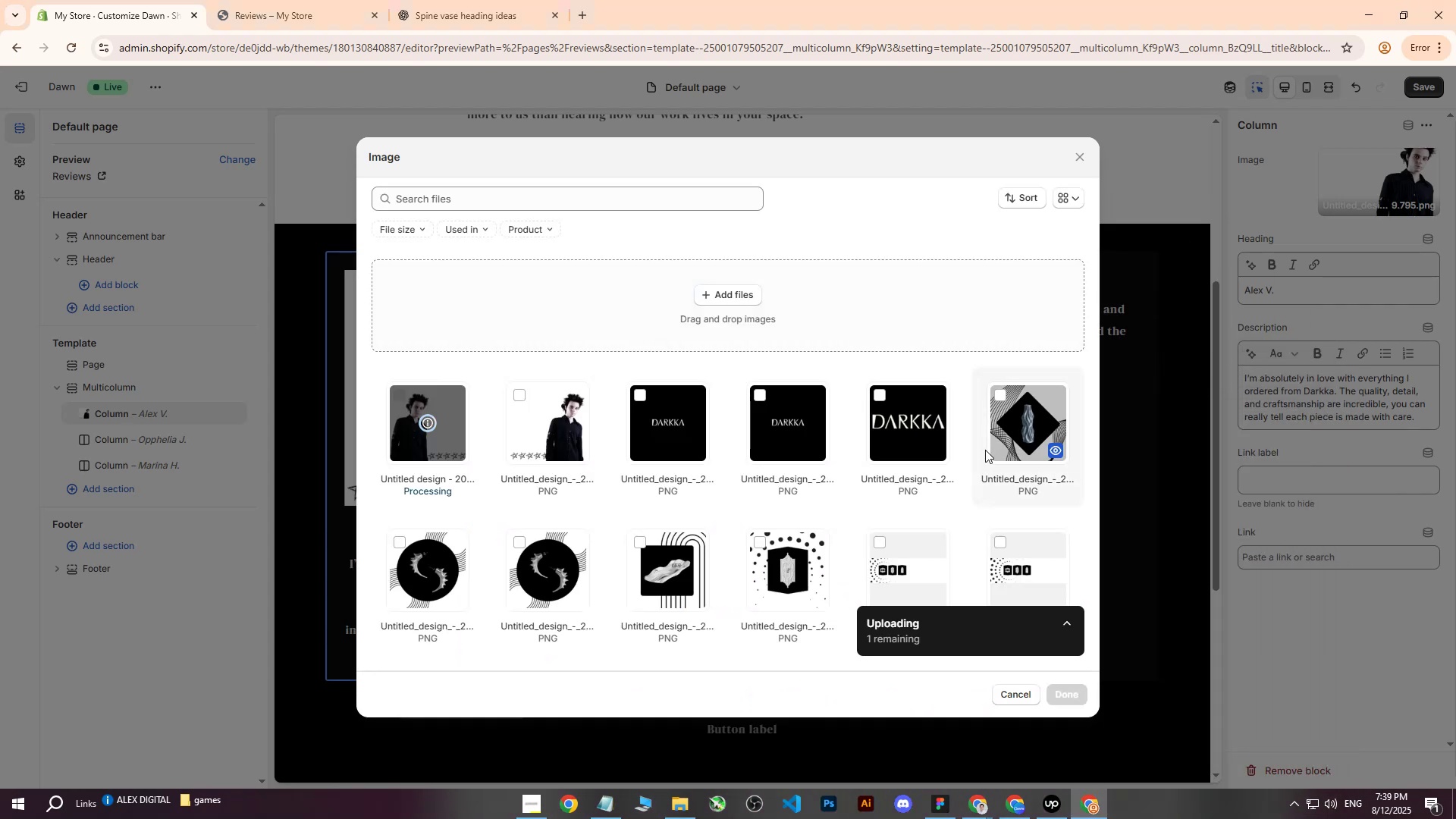 
left_click([1072, 698])
 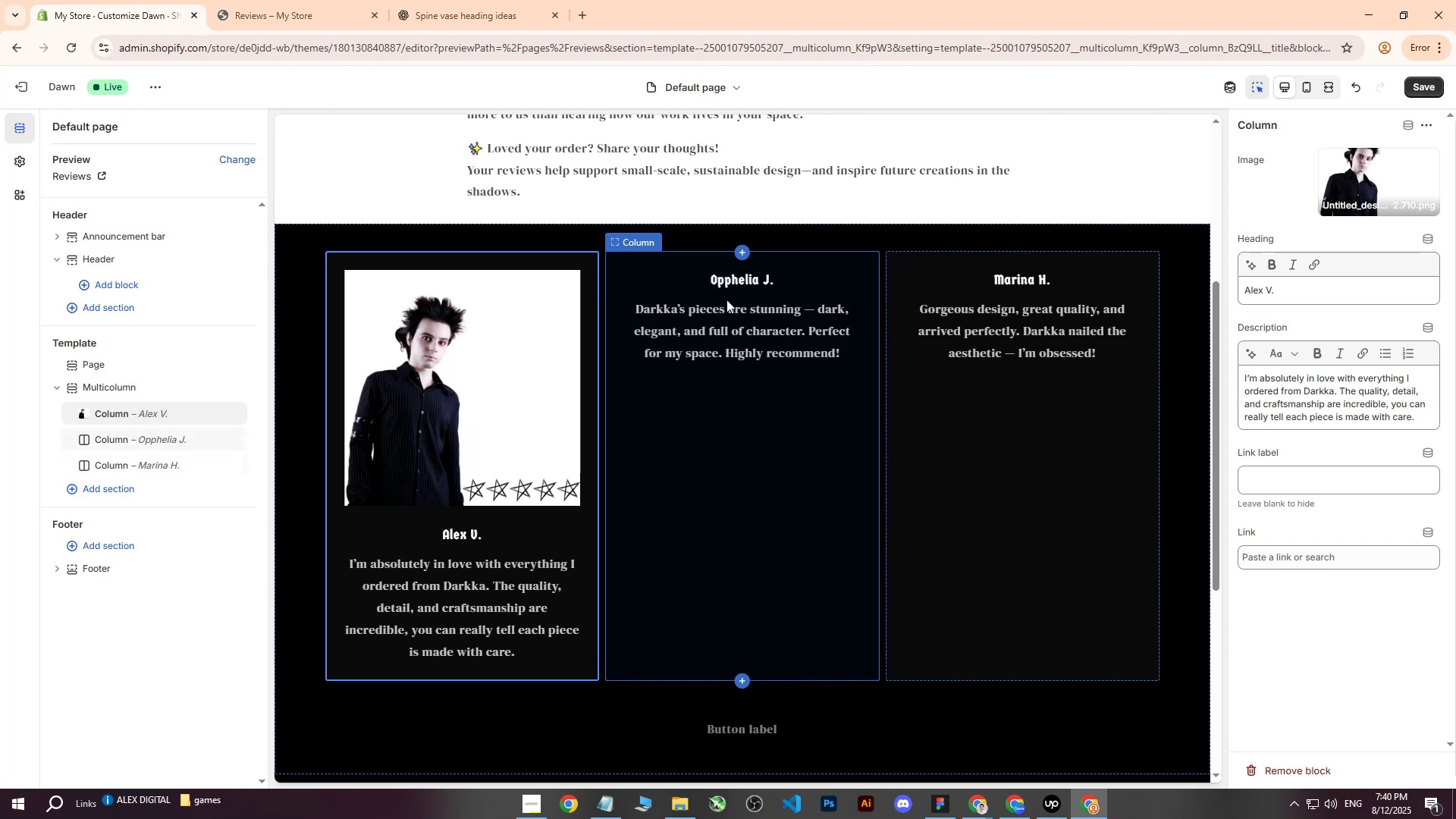 
left_click([1019, 811])
 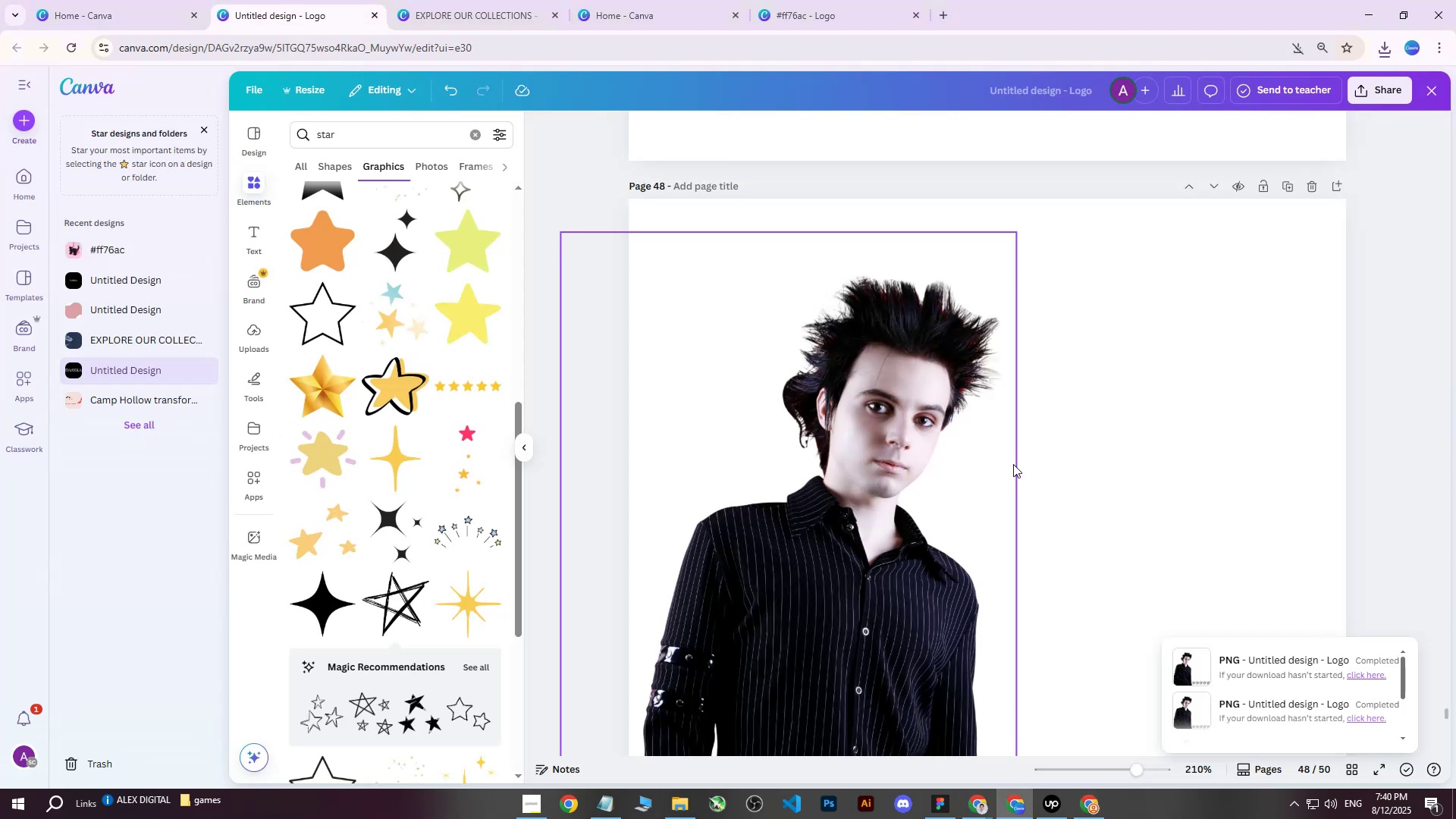 
scroll: coordinate [1044, 383], scroll_direction: down, amount: 15.0
 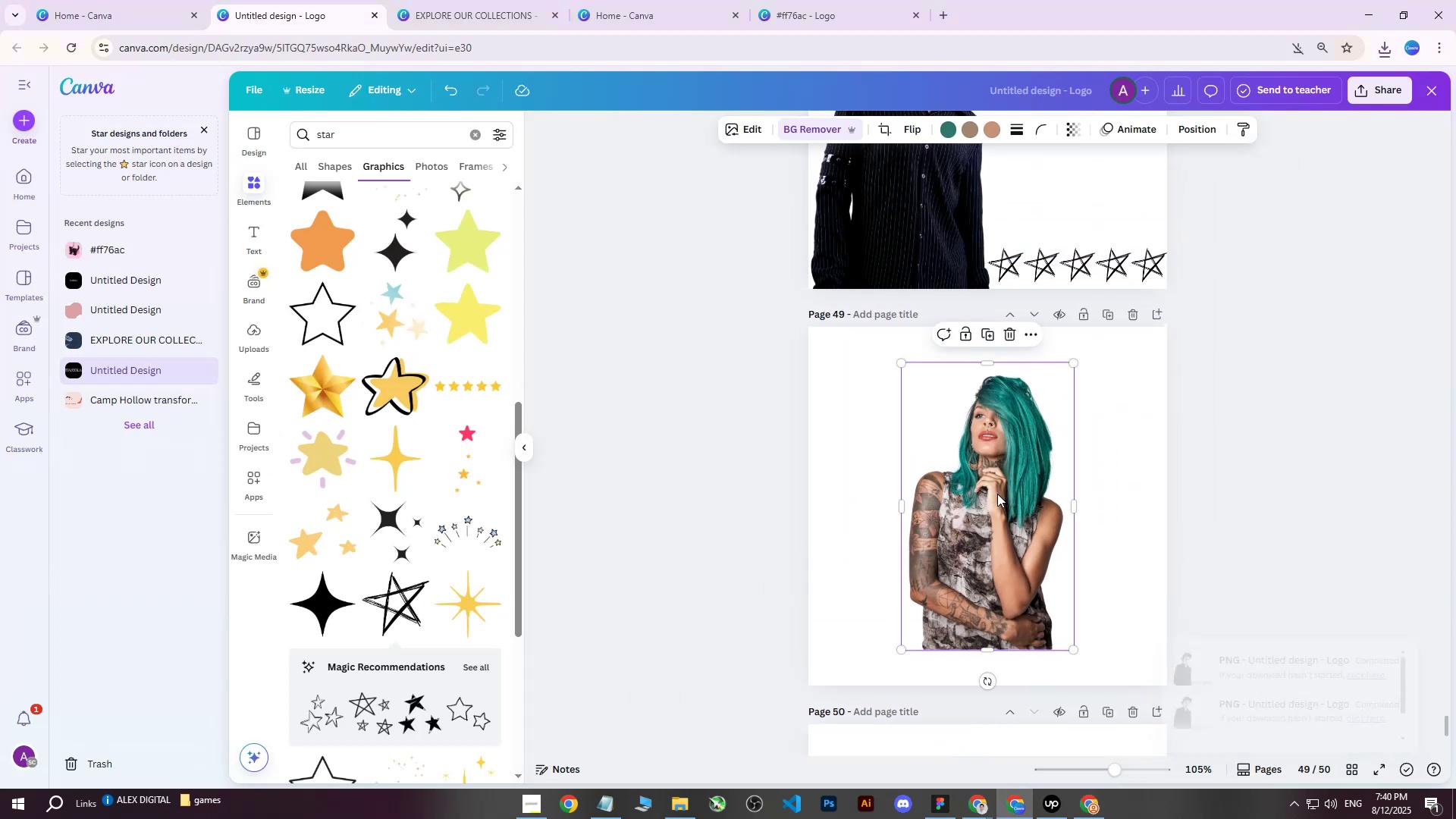 
hold_key(key=ControlLeft, duration=0.64)
 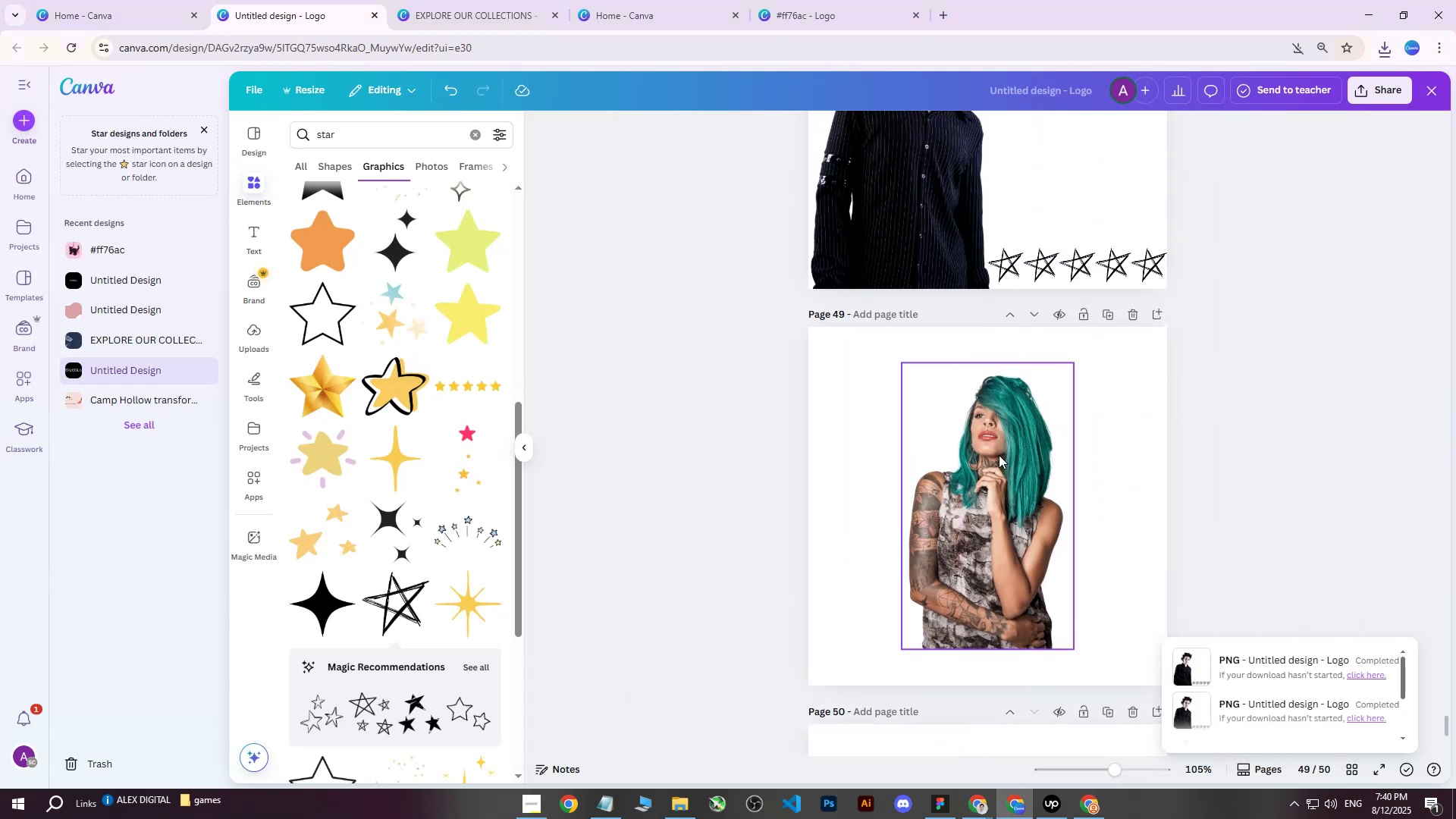 
left_click([990, 468])
 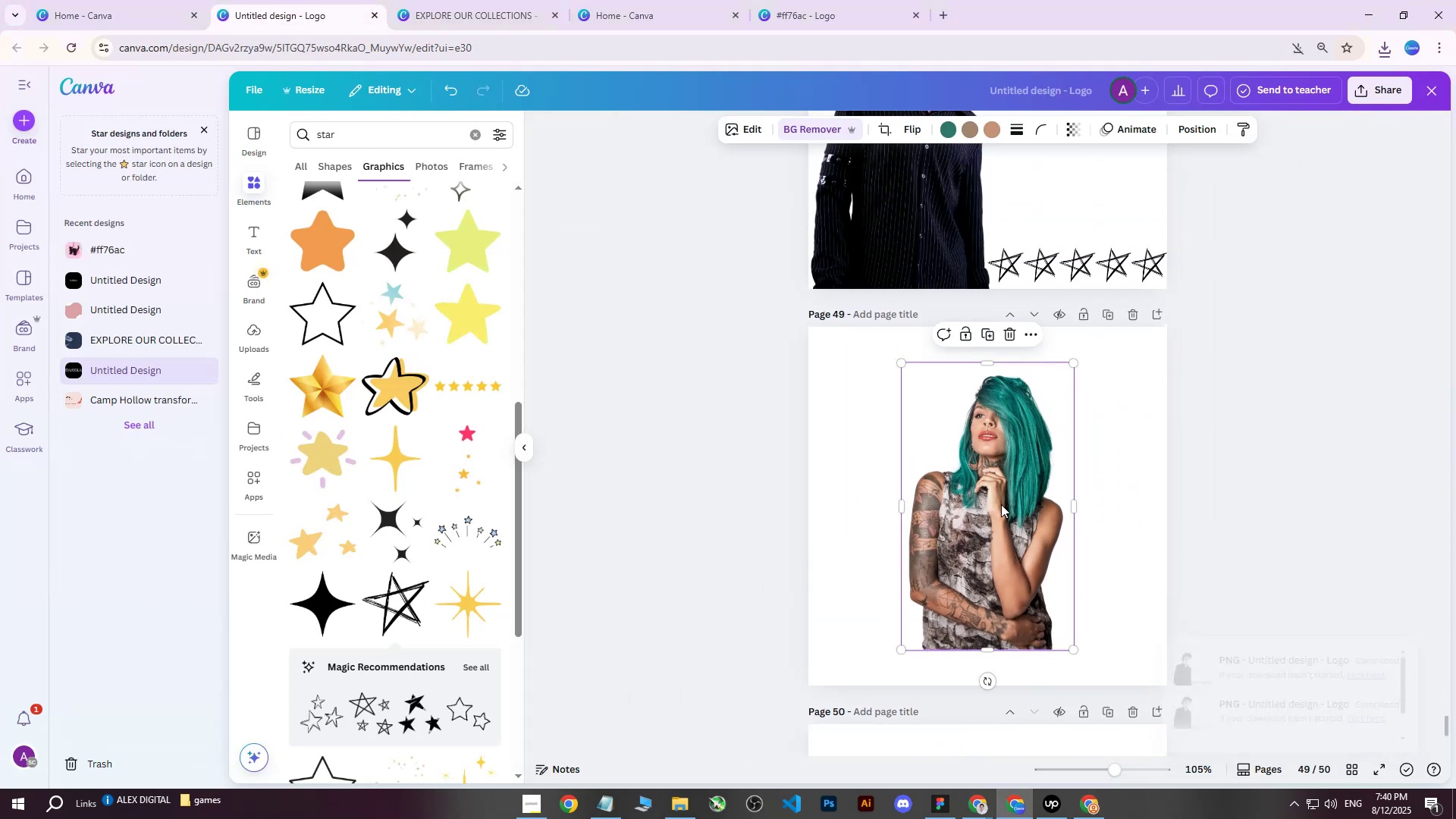 
left_click_drag(start_coordinate=[1003, 508], to_coordinate=[1103, 541])
 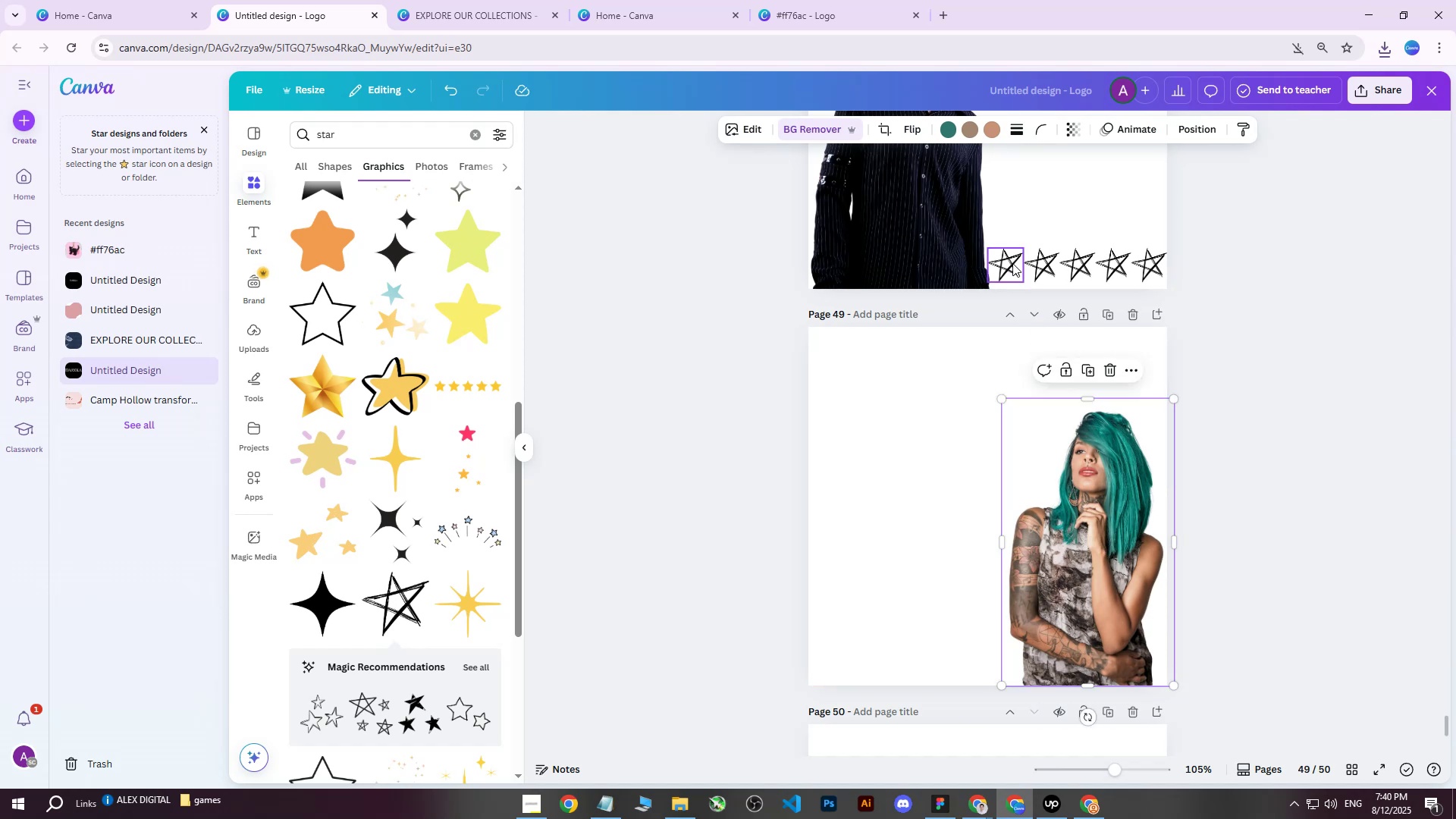 
left_click([1010, 258])
 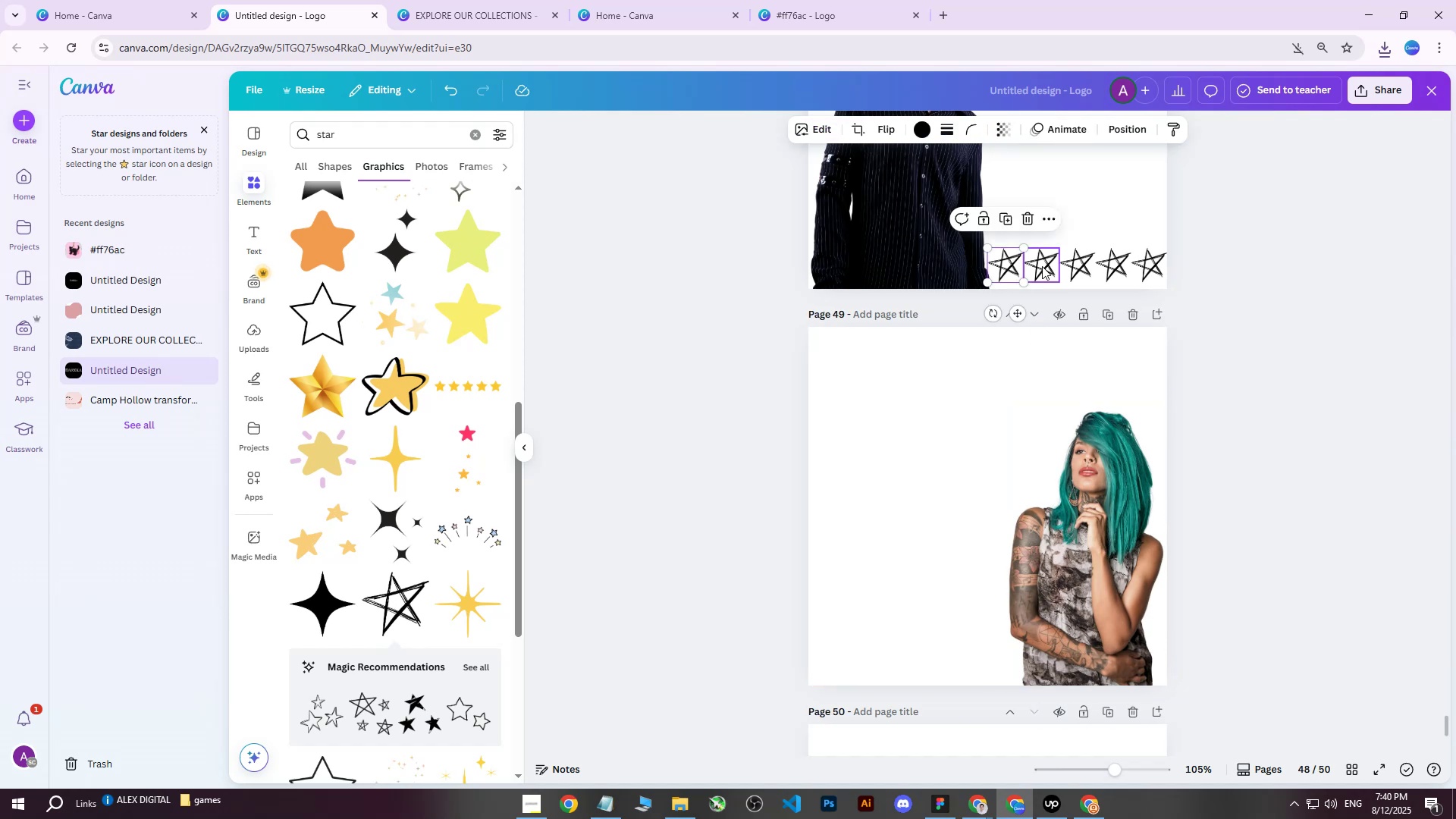 
hold_key(key=ShiftLeft, duration=1.5)
double_click([1043, 266])
 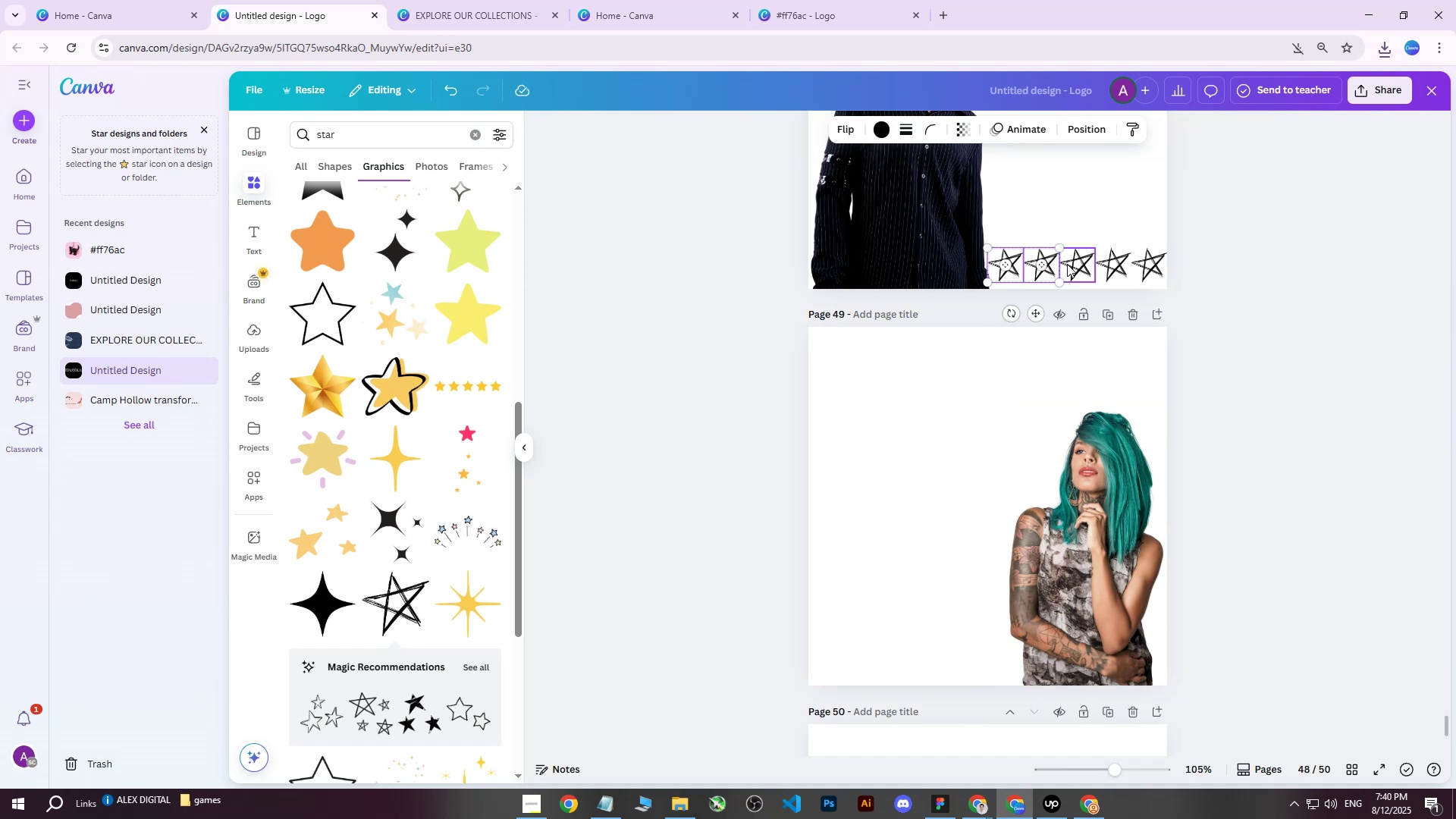 
triple_click([1068, 264])
 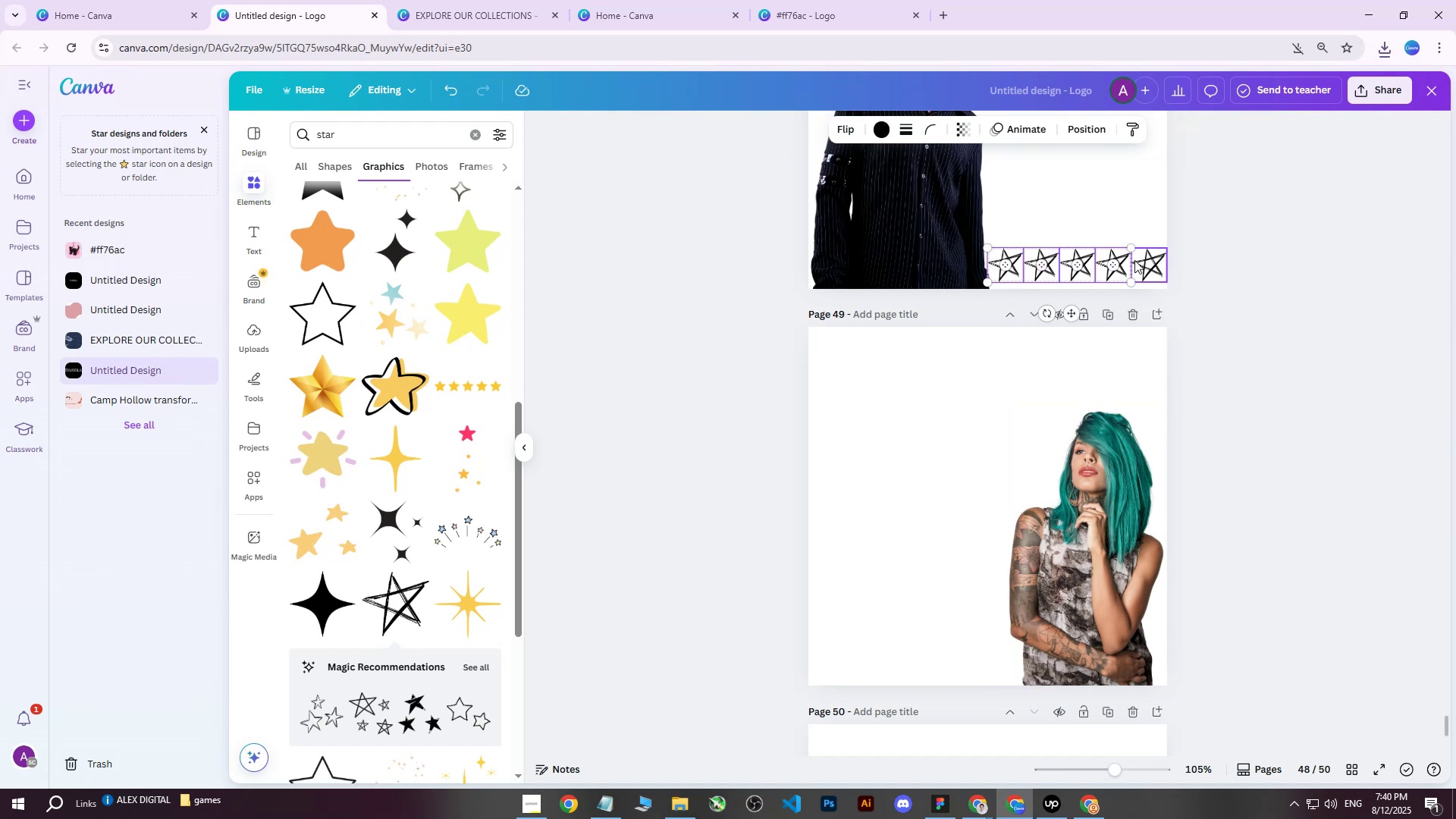 
triple_click([1141, 259])
 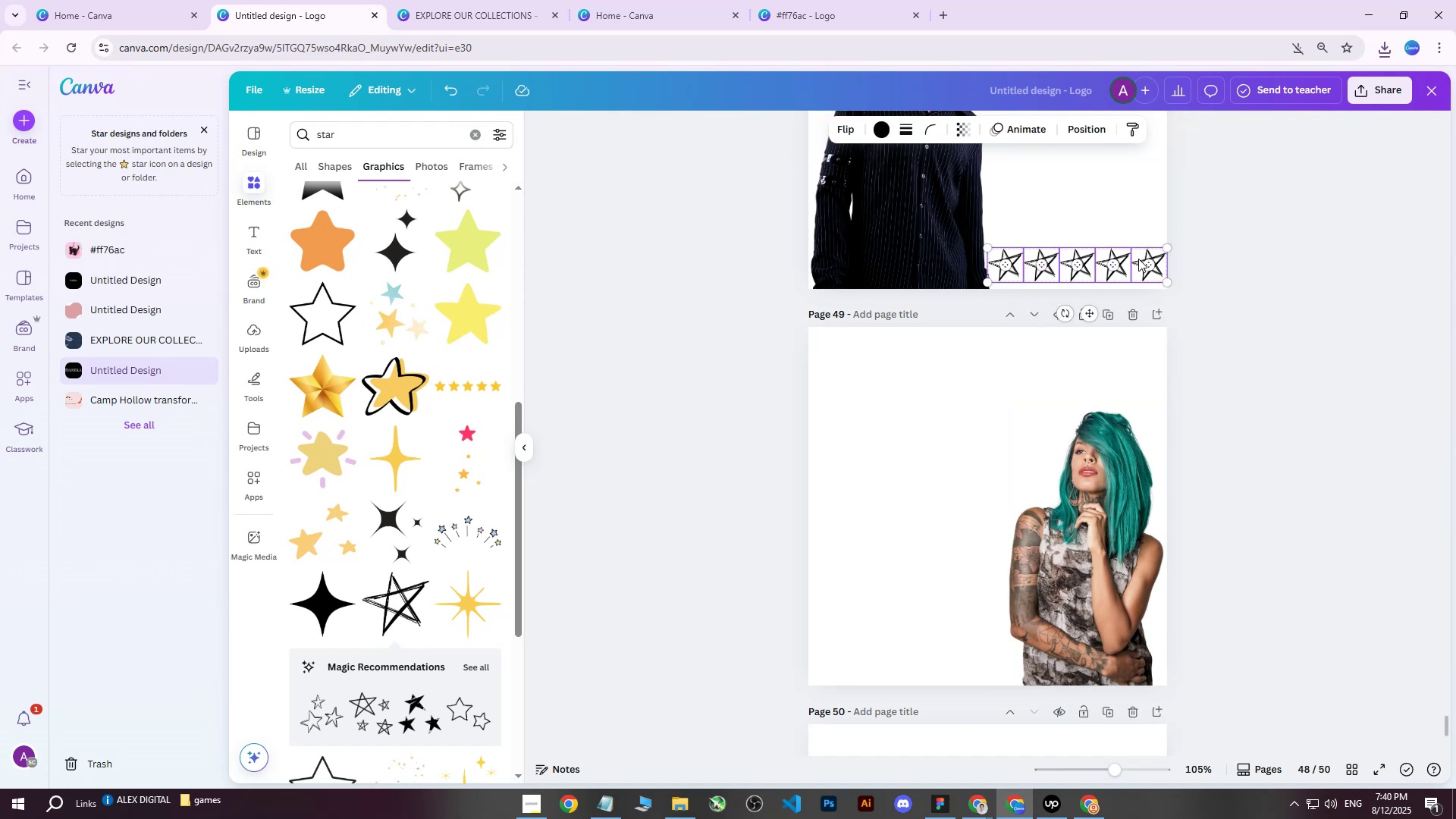 
key(Shift+ShiftLeft)
 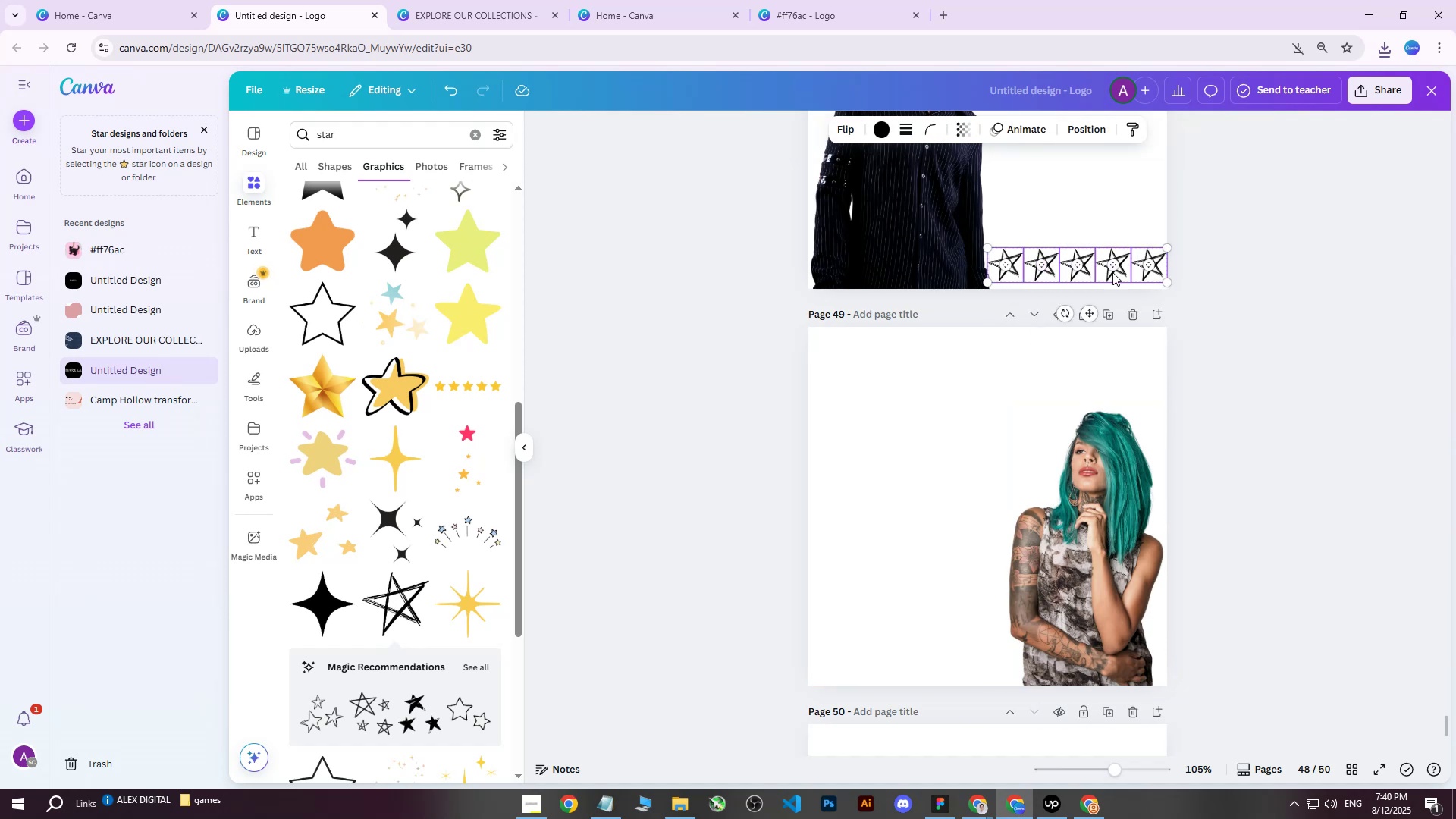 
key(Shift+ShiftLeft)
 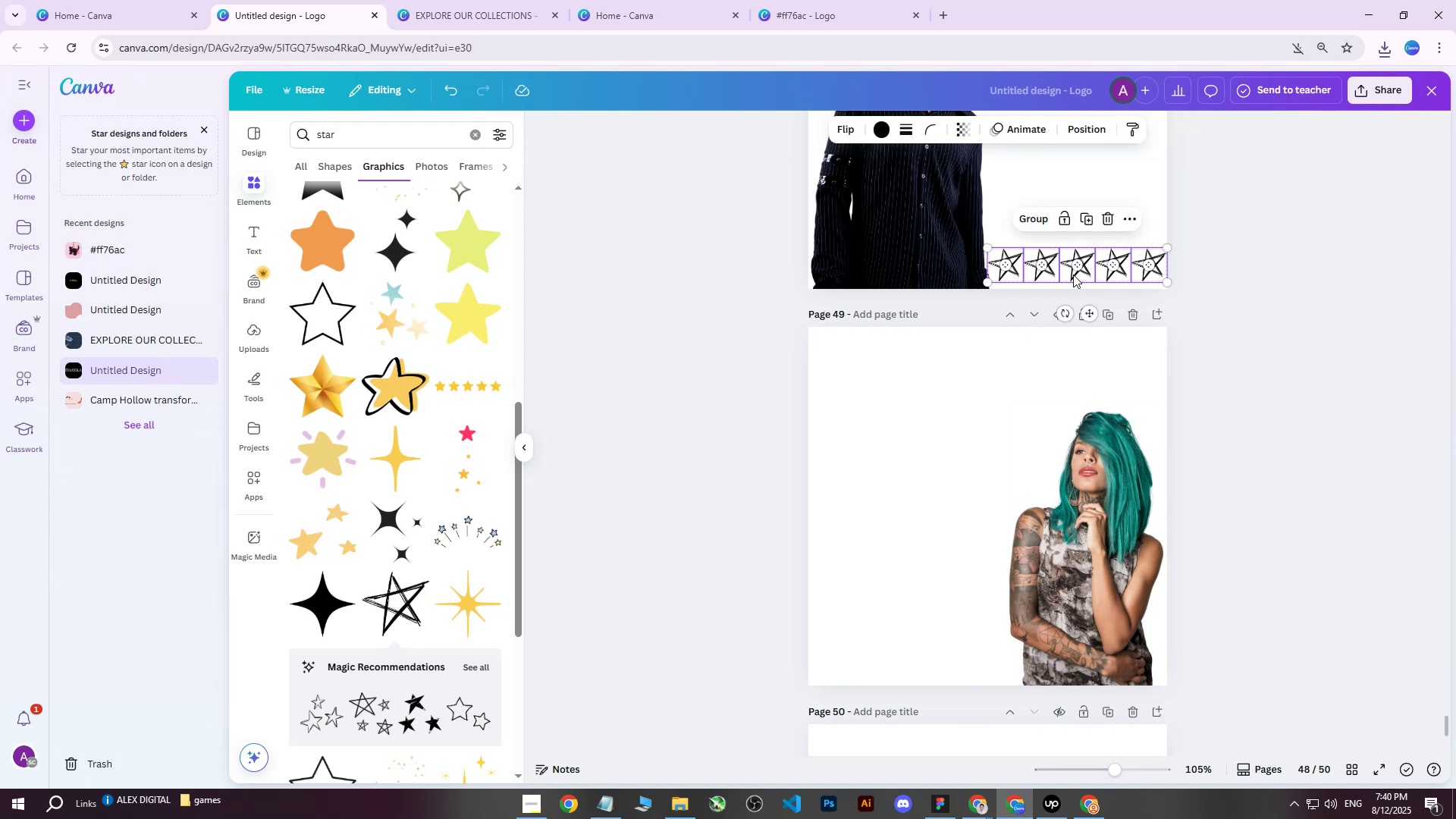 
key(Shift+ShiftLeft)
 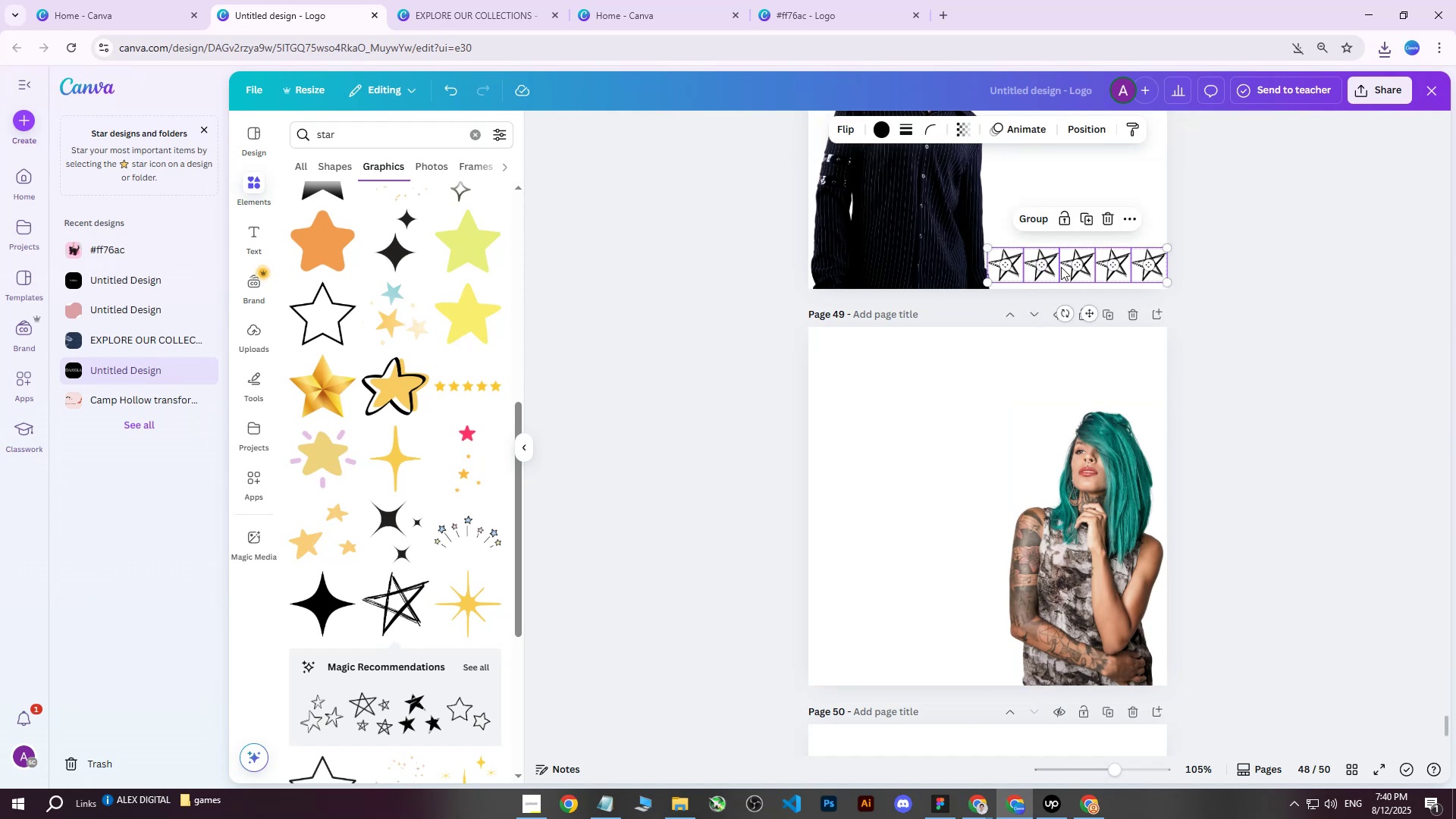 
key(Shift+ShiftLeft)
 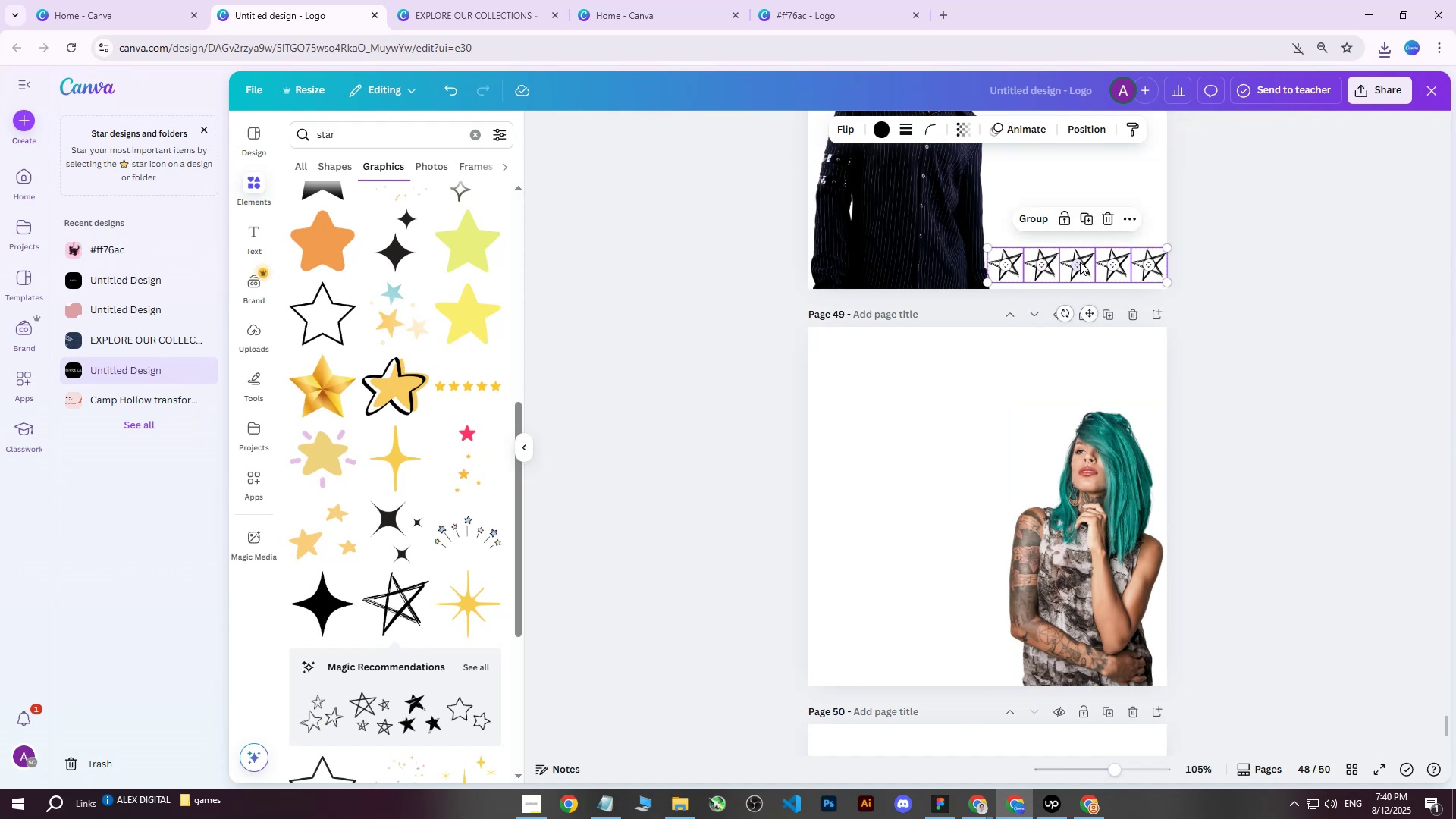 
key(Control+ControlLeft)
 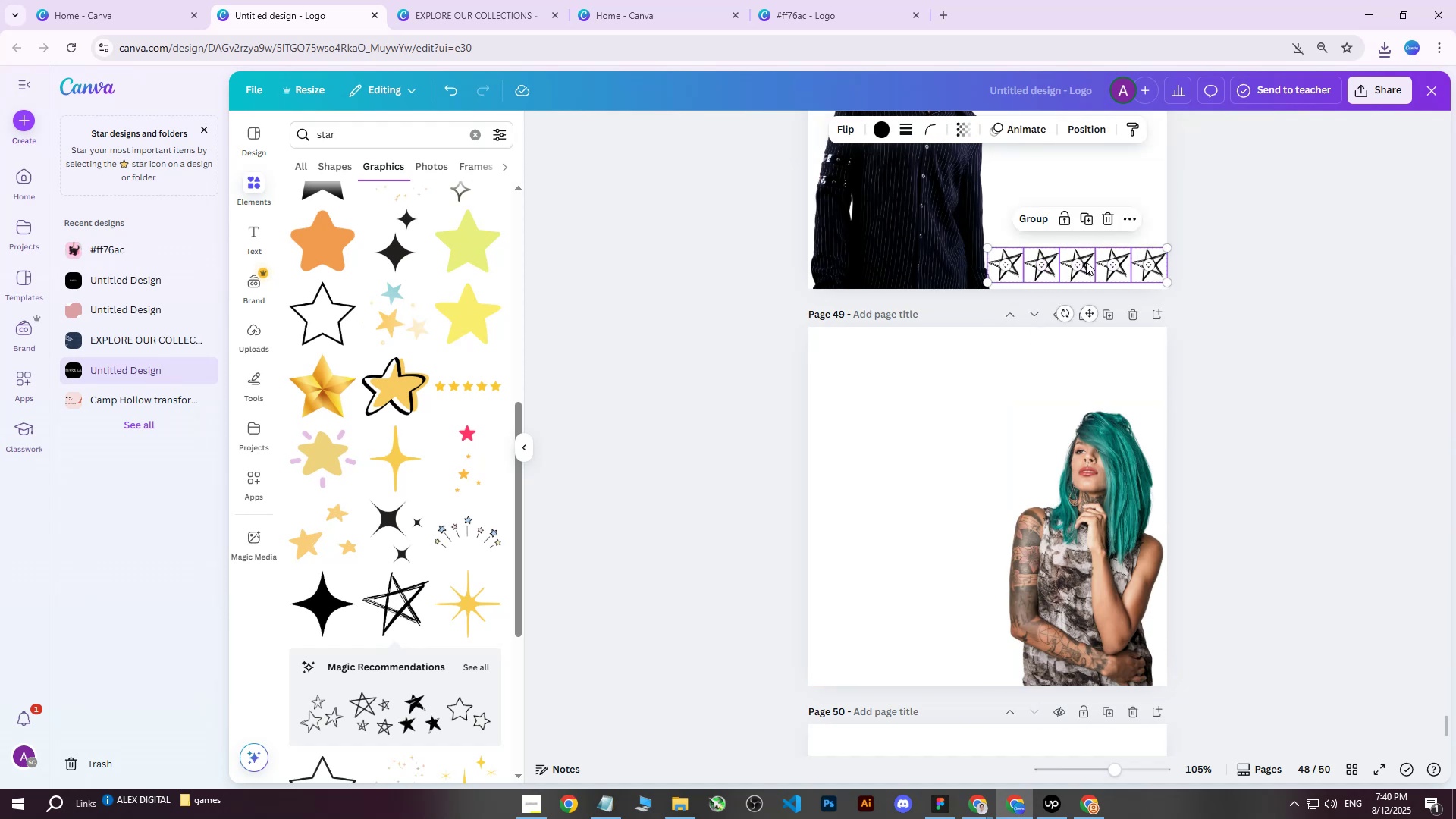 
key(Control+D)
 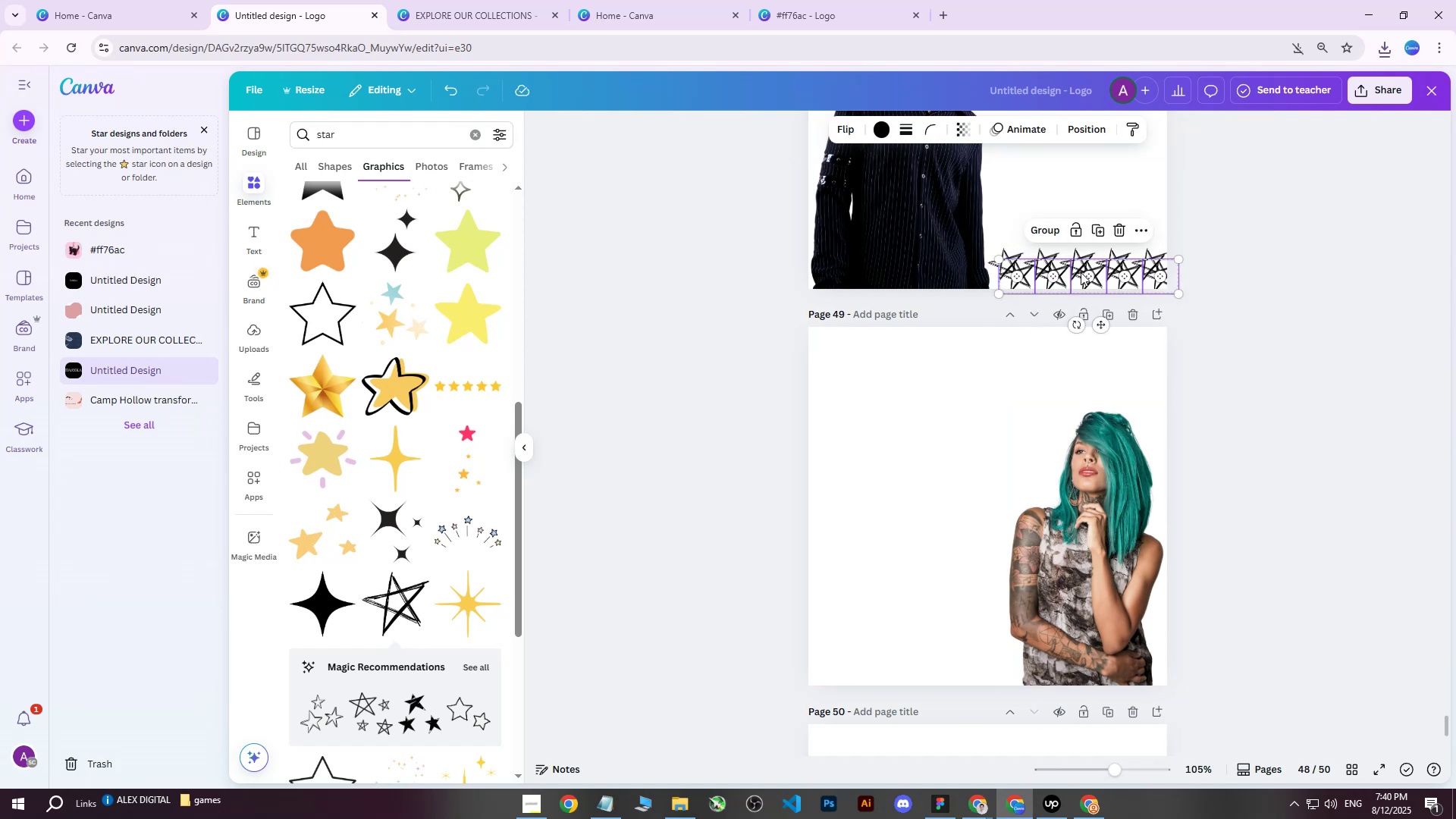 
left_click_drag(start_coordinate=[1083, 274], to_coordinate=[886, 655])
 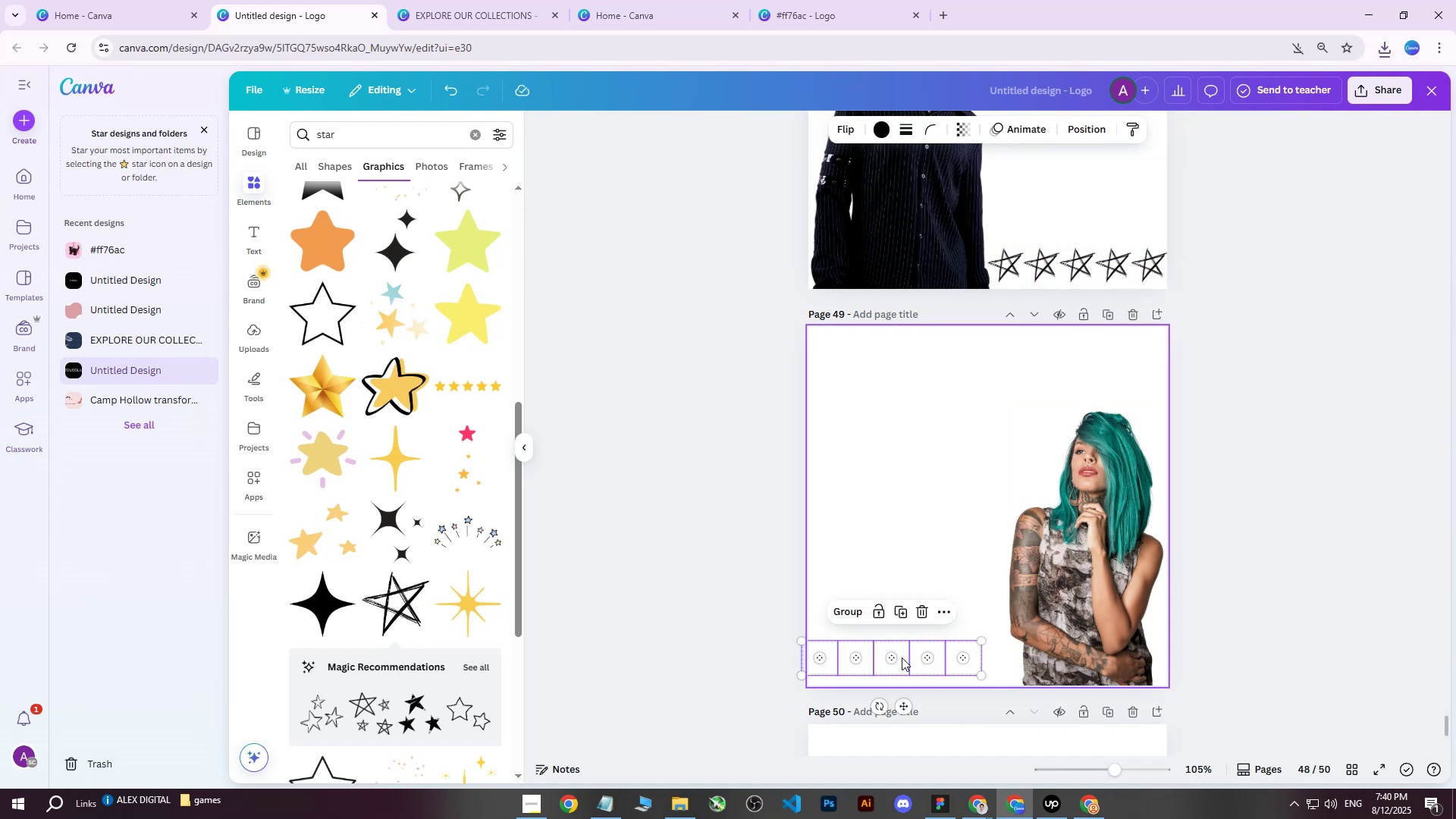 
left_click_drag(start_coordinate=[901, 657], to_coordinate=[915, 663])
 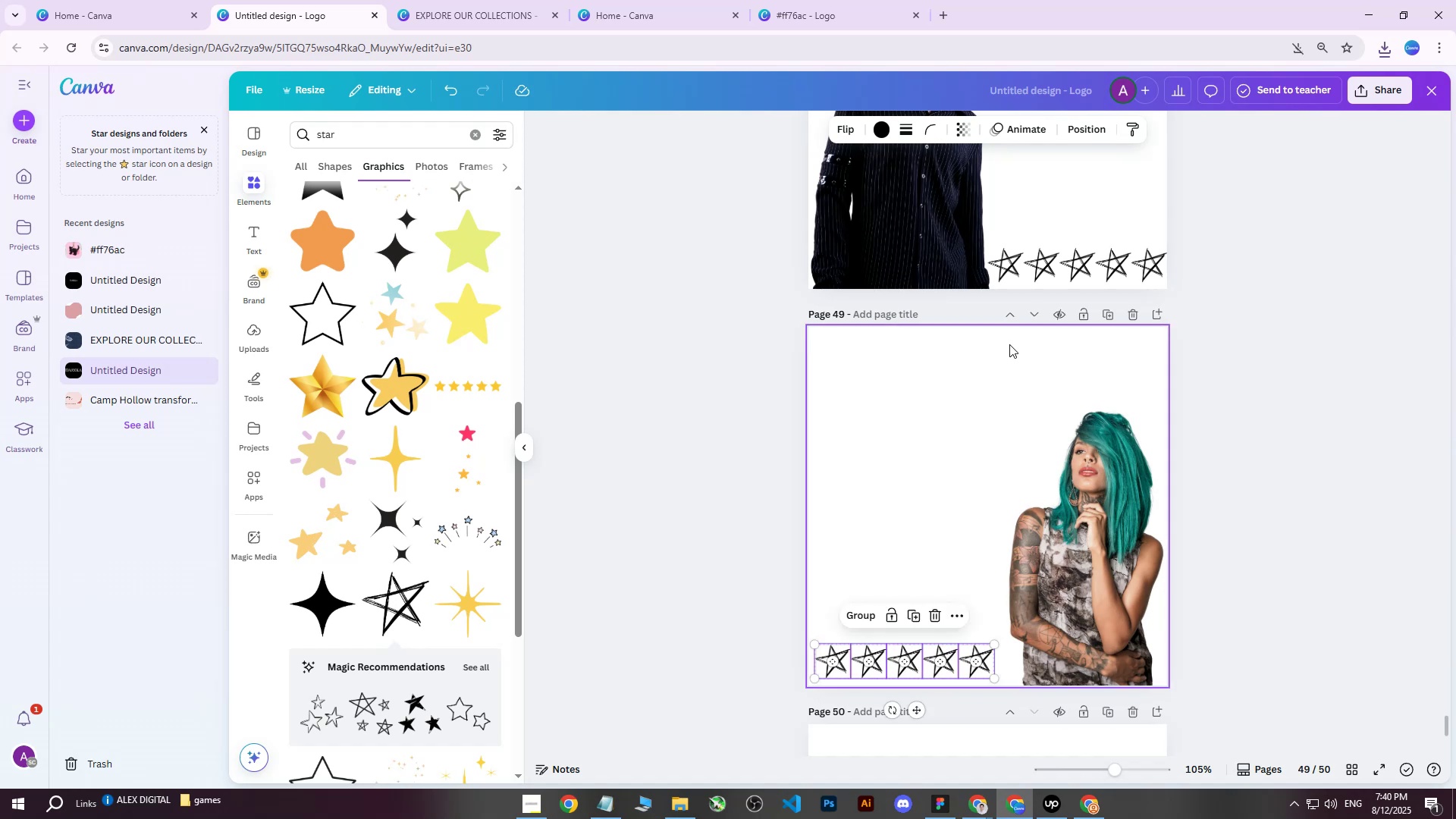 
double_click([834, 663])
 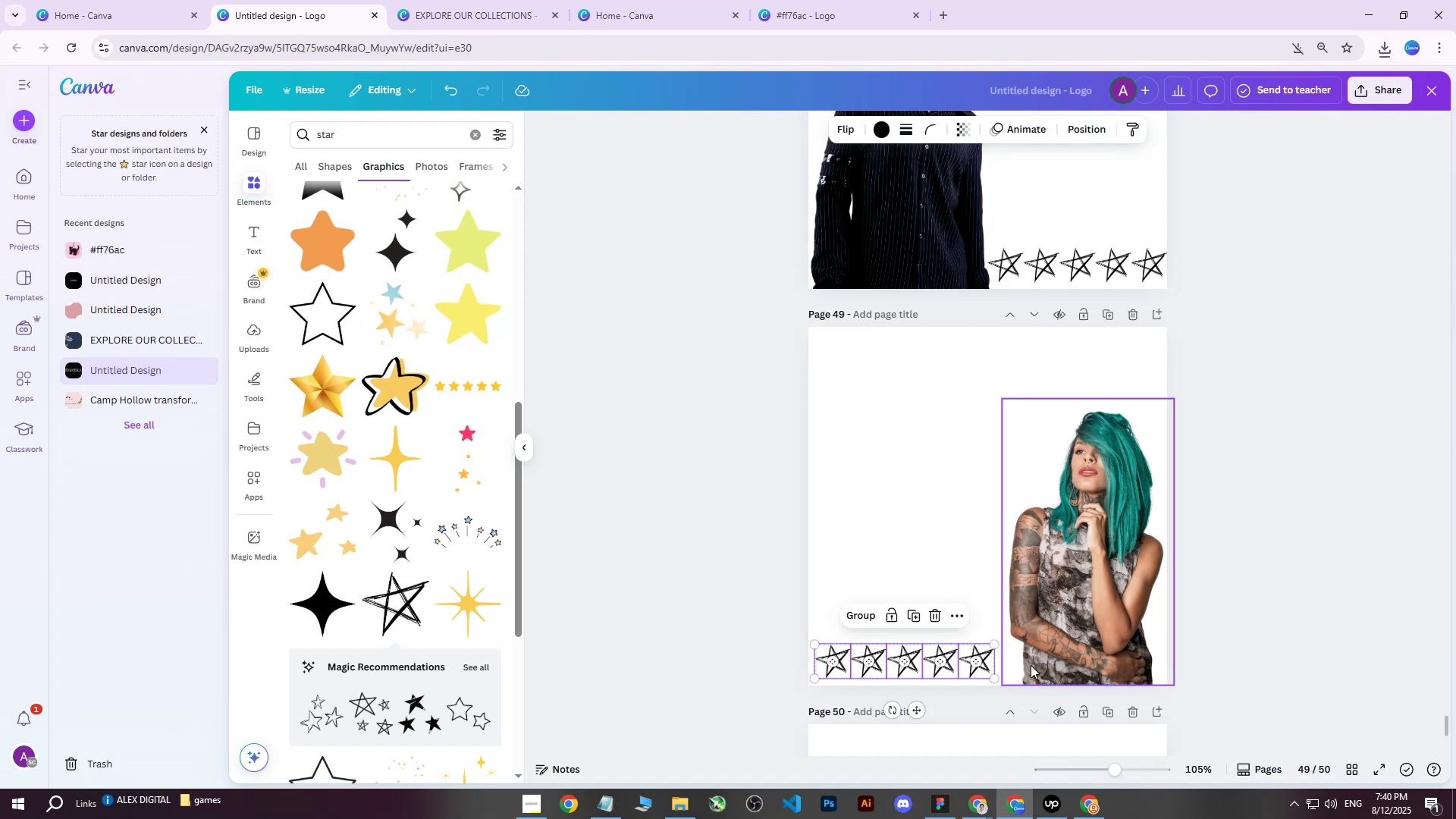 
left_click([1045, 665])
 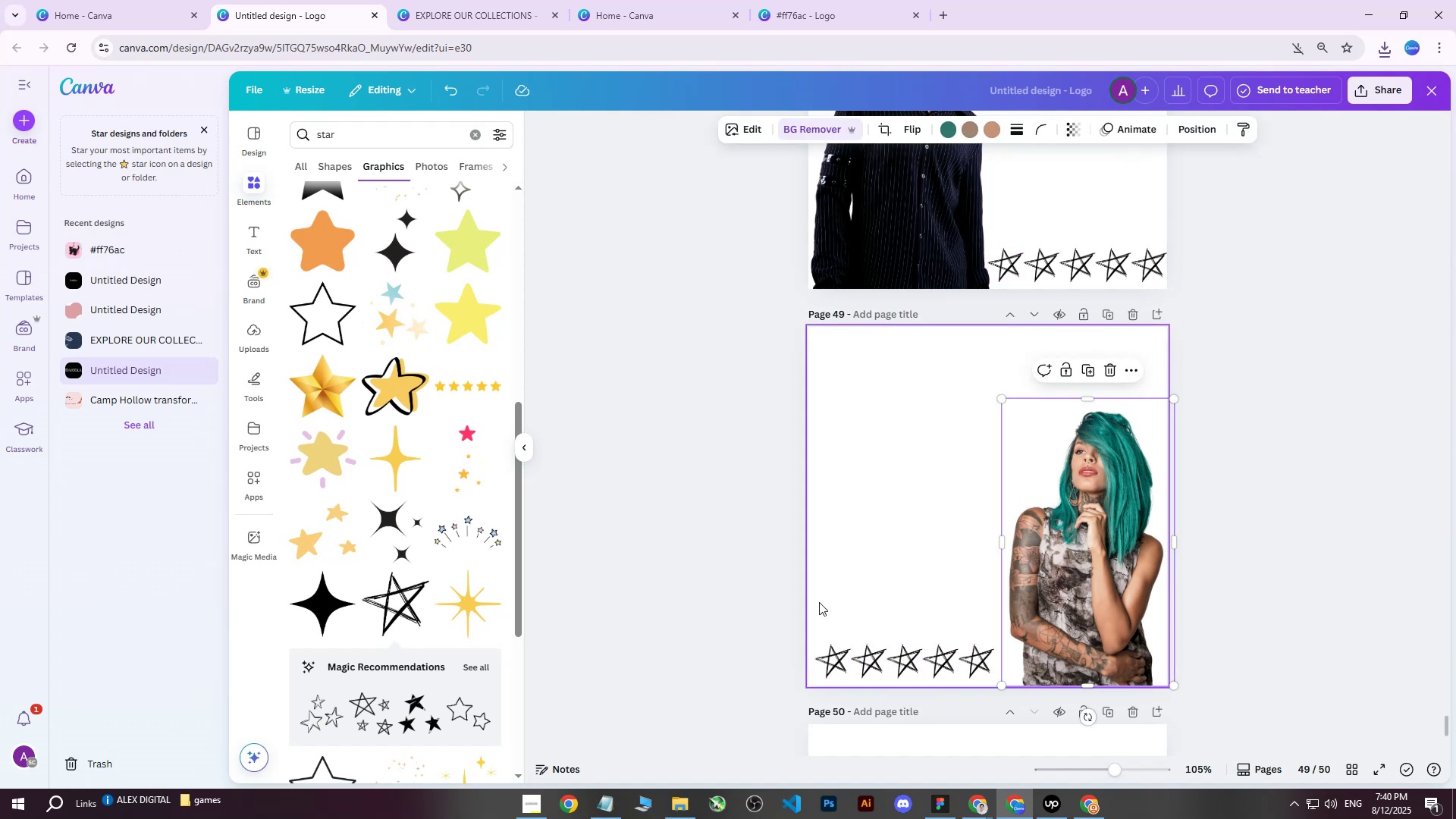 
left_click_drag(start_coordinate=[755, 586], to_coordinate=[986, 684])
 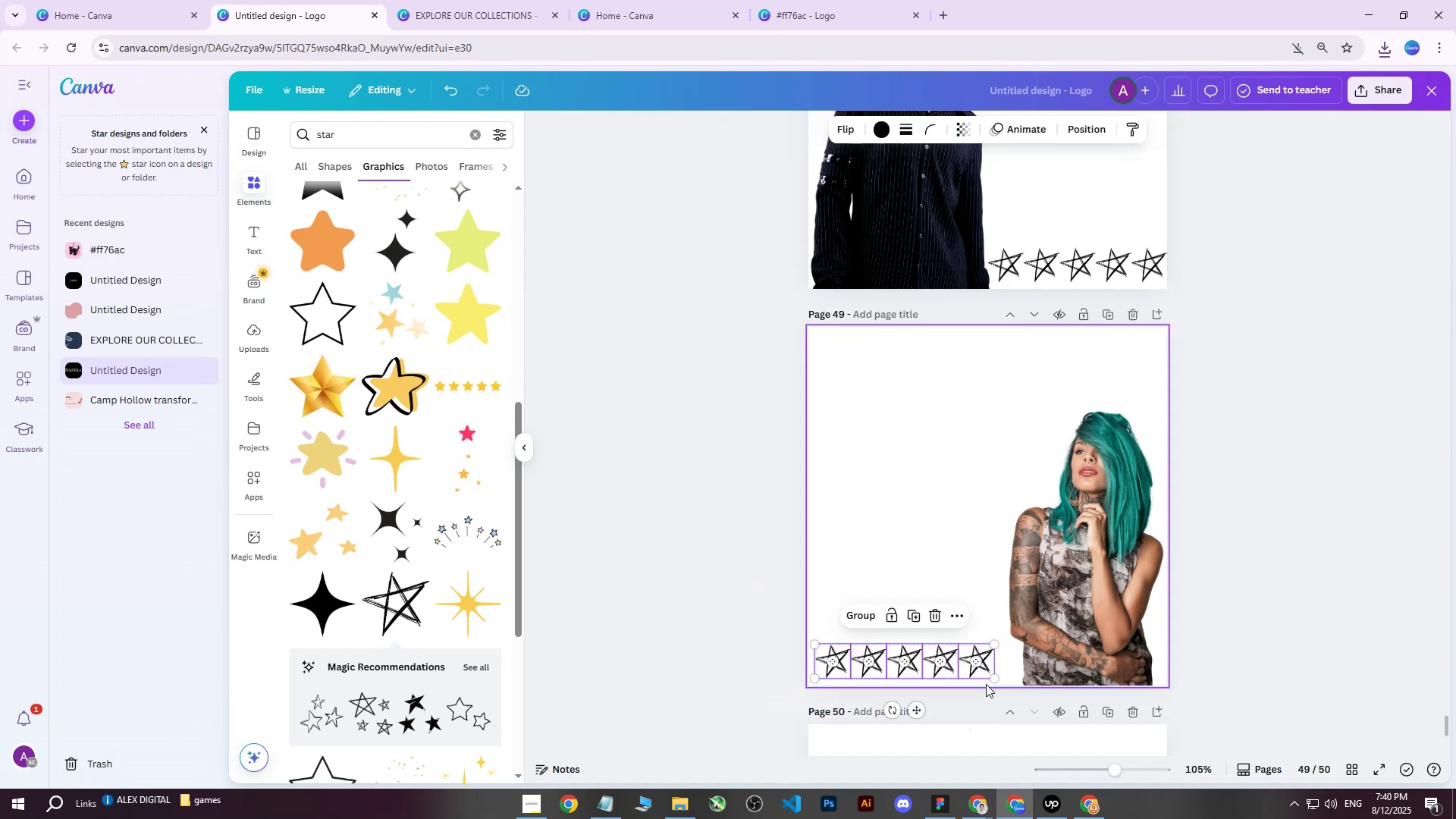 
key(Delete)
 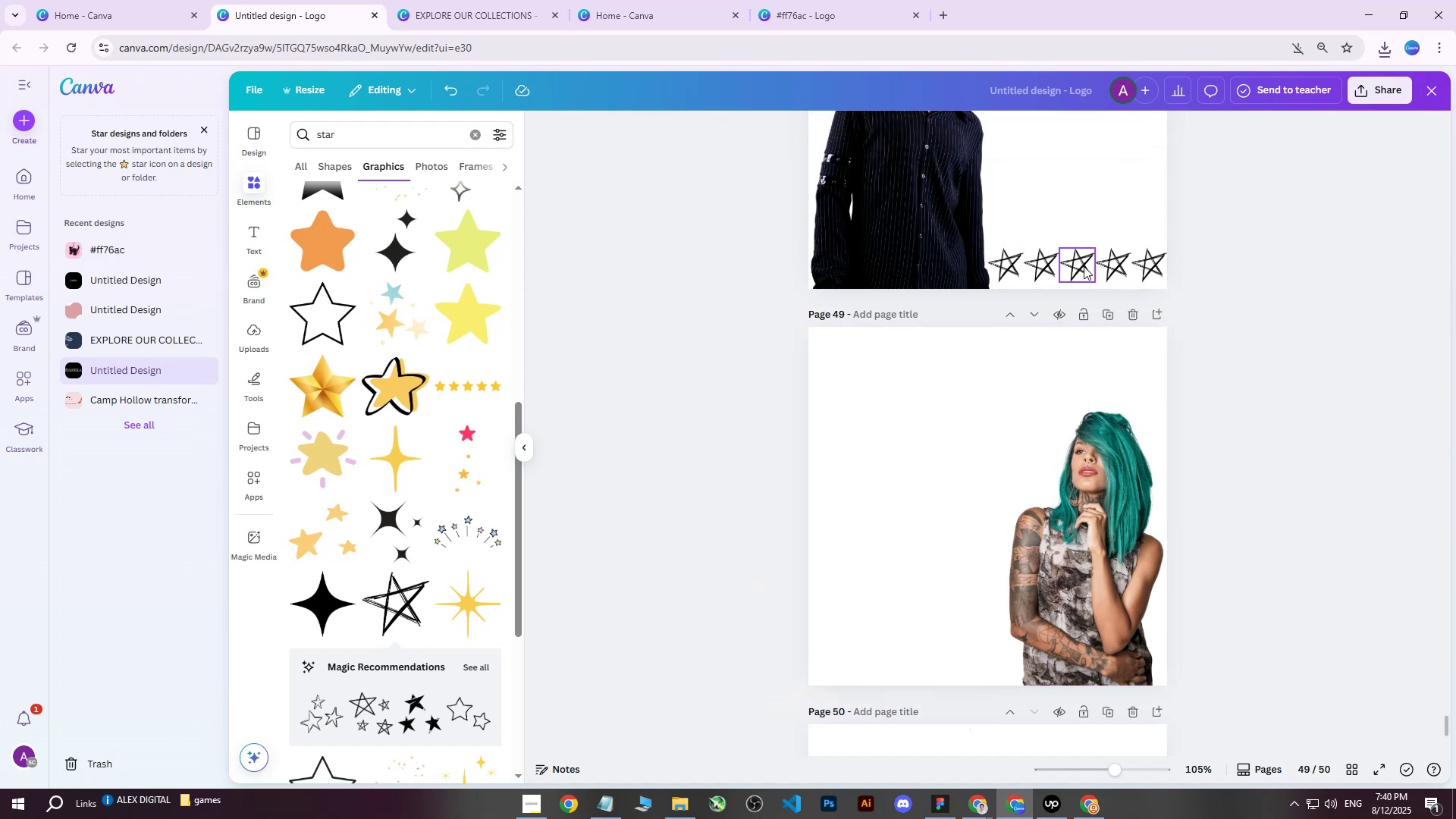 
left_click([1012, 263])
 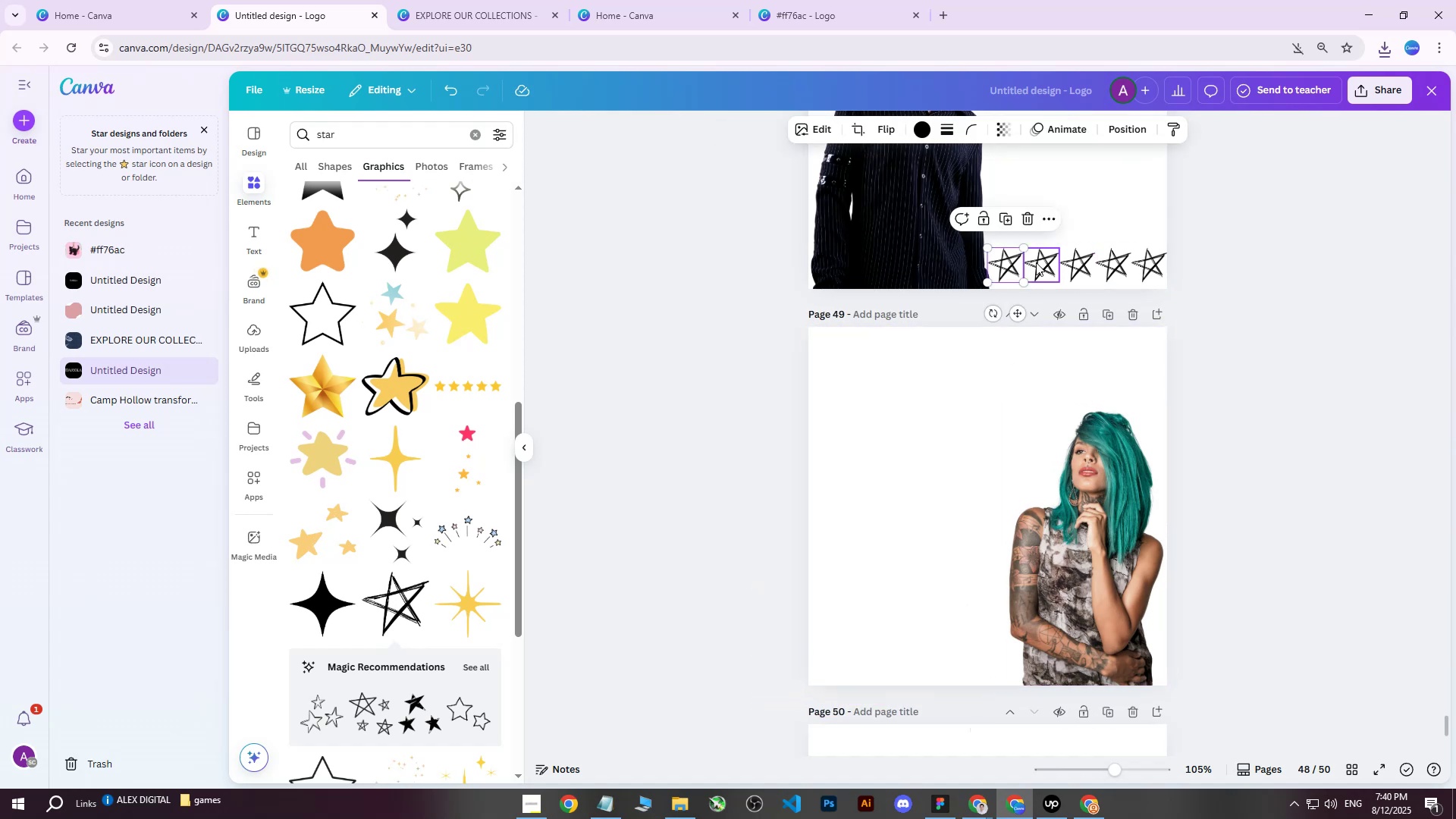 
hold_key(key=ShiftLeft, duration=1.45)
left_click([1042, 262])
 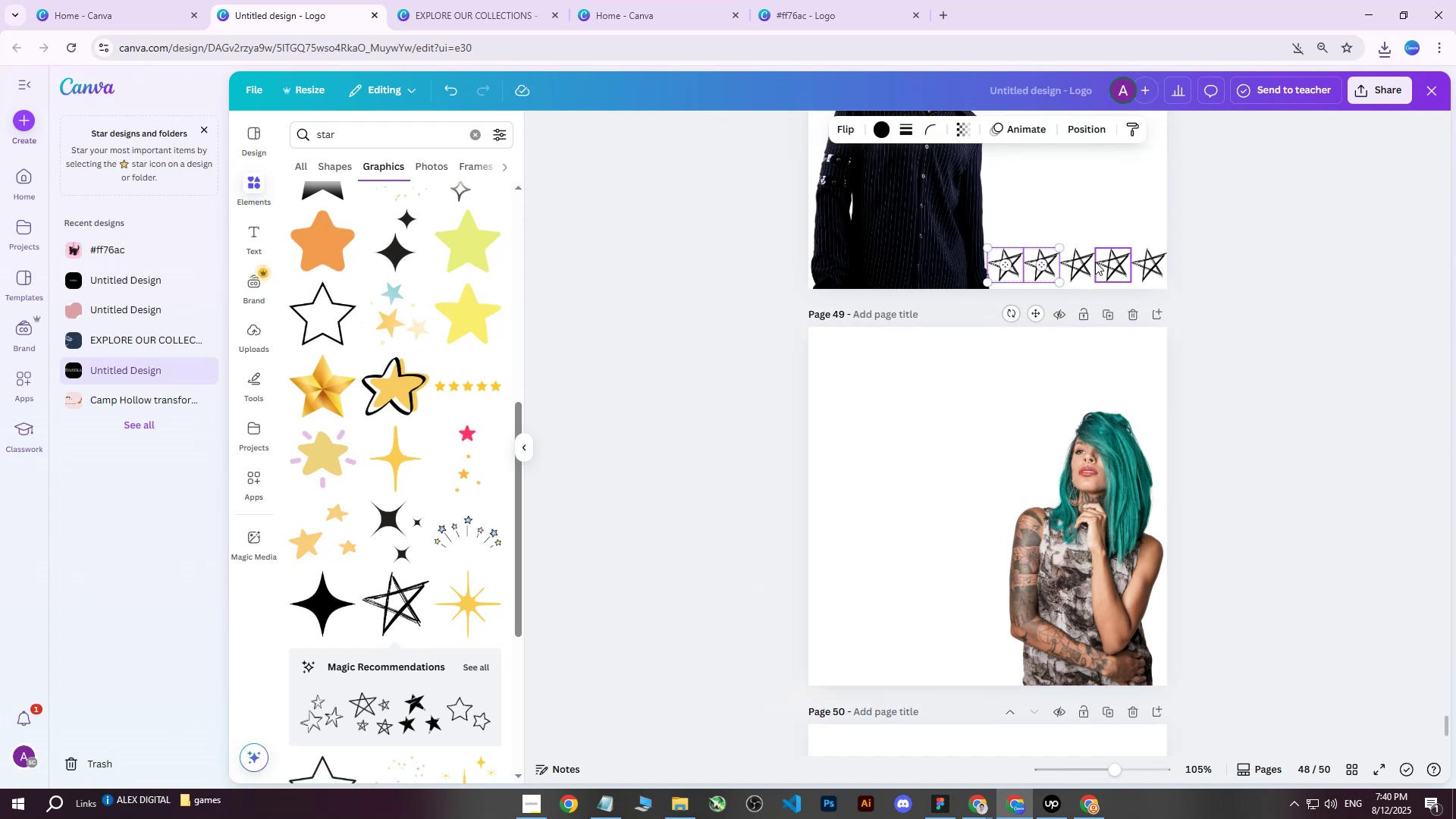 
double_click([1087, 262])
 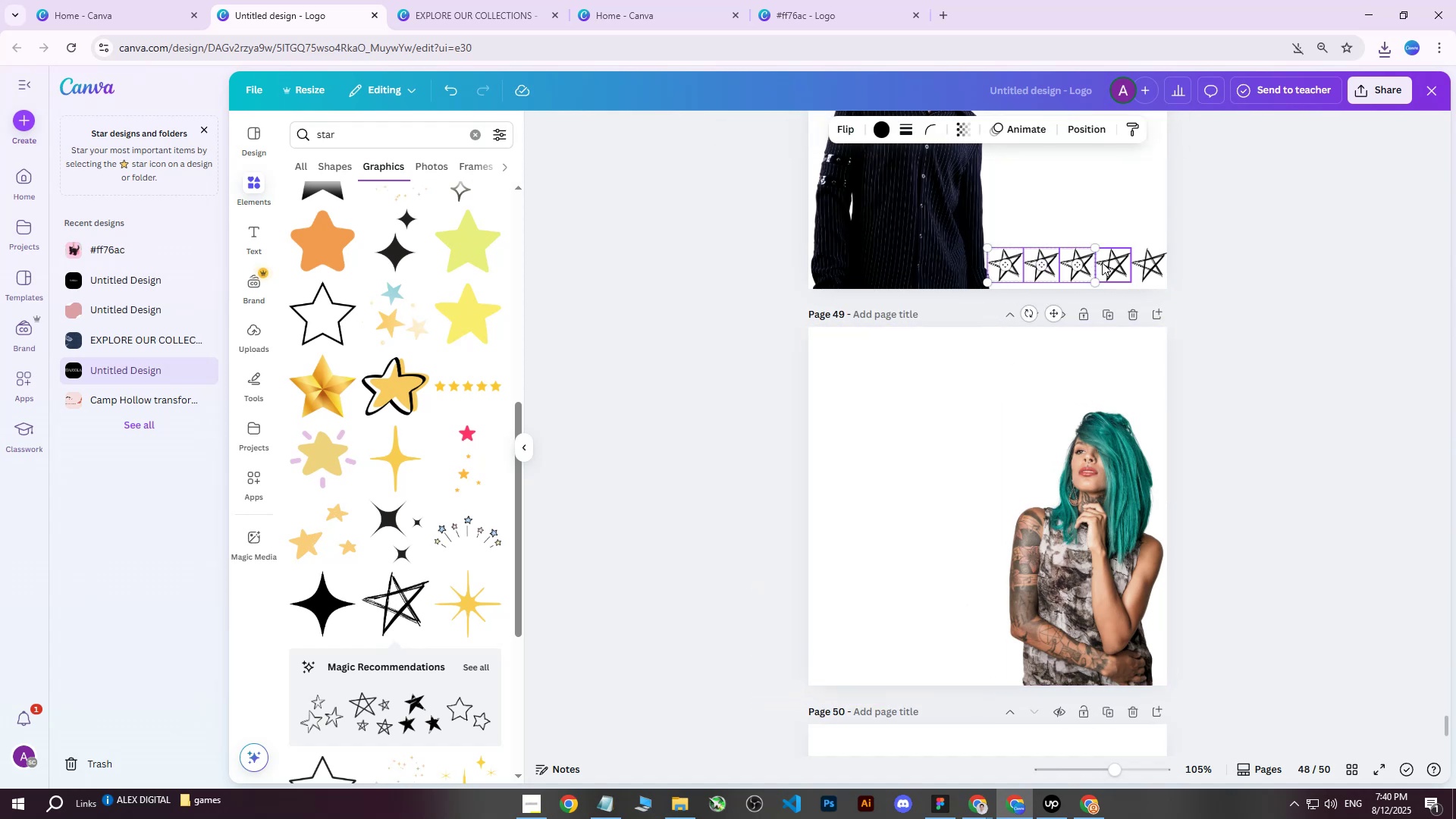 
triple_click([1102, 262])
 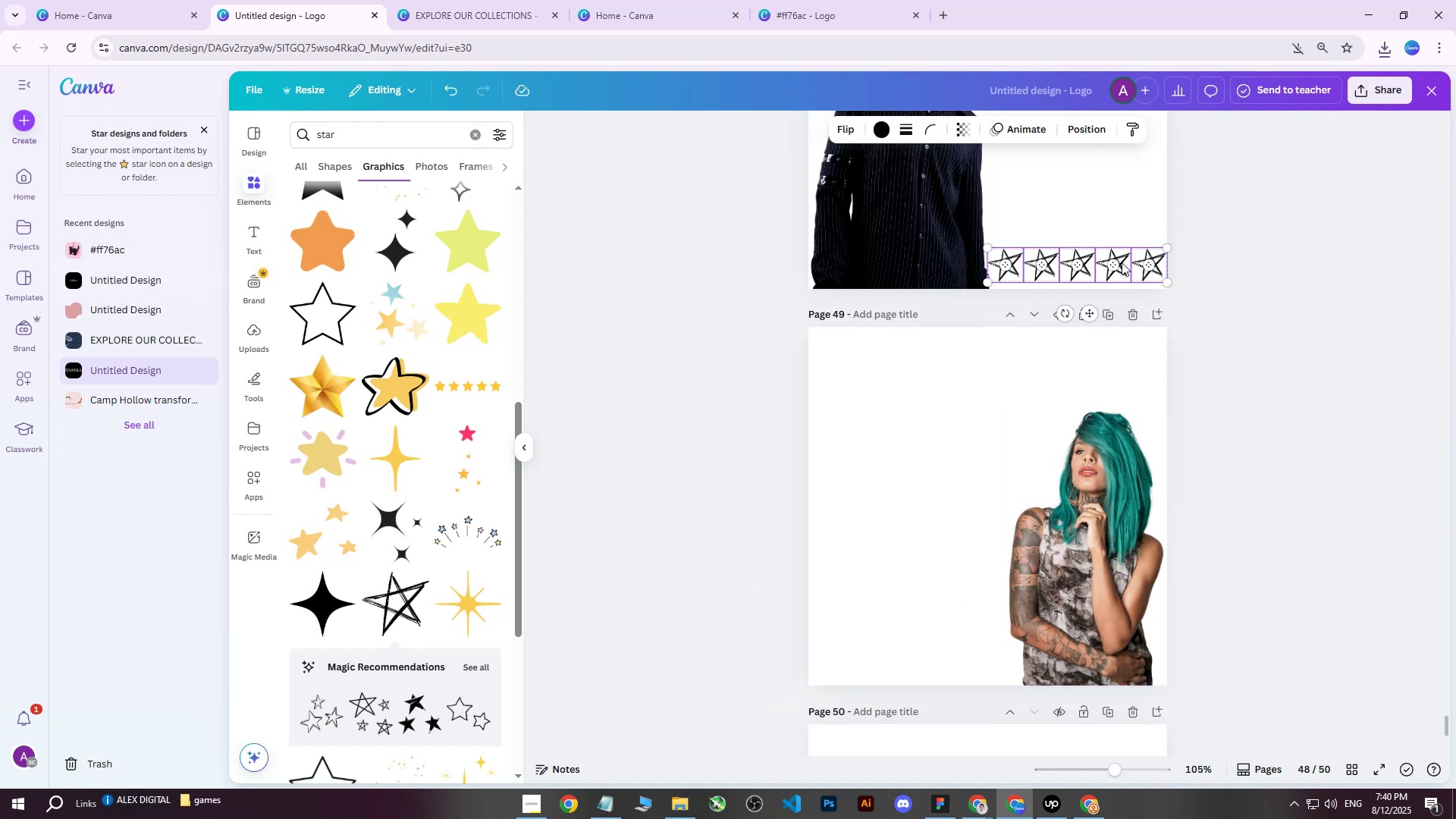 
right_click([1103, 264])
 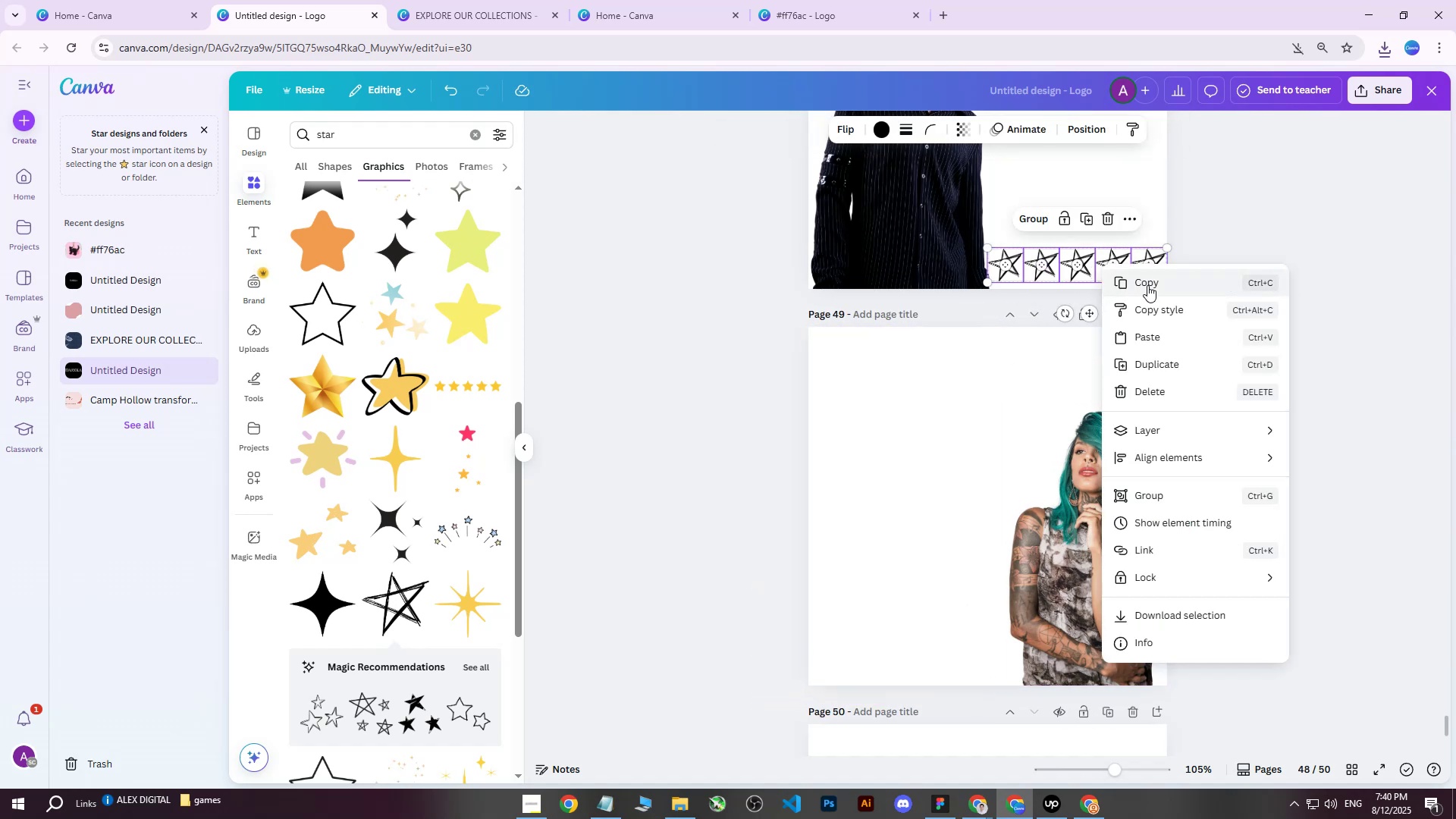 
left_click([1147, 285])
 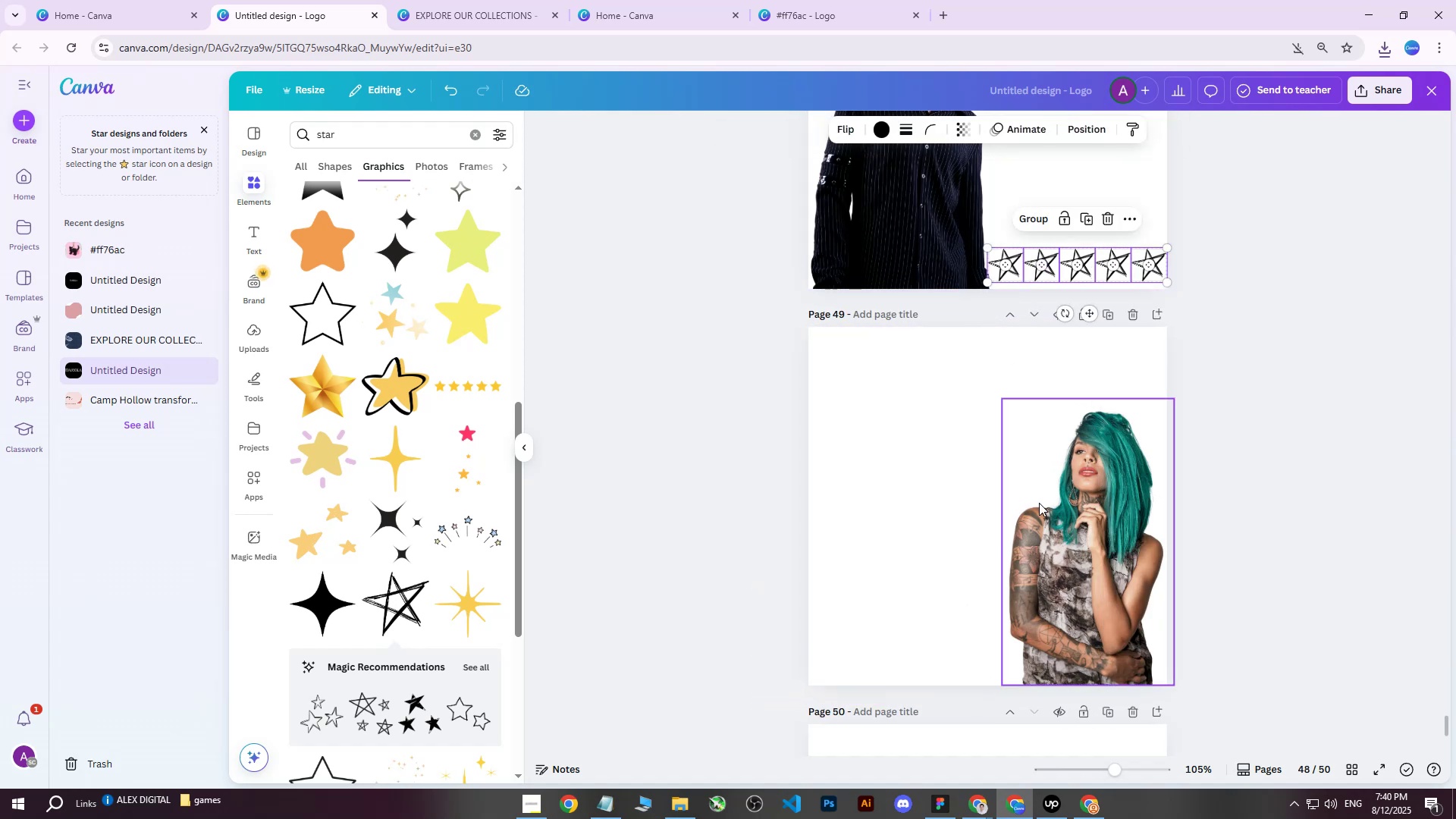 
key(Control+ControlLeft)
 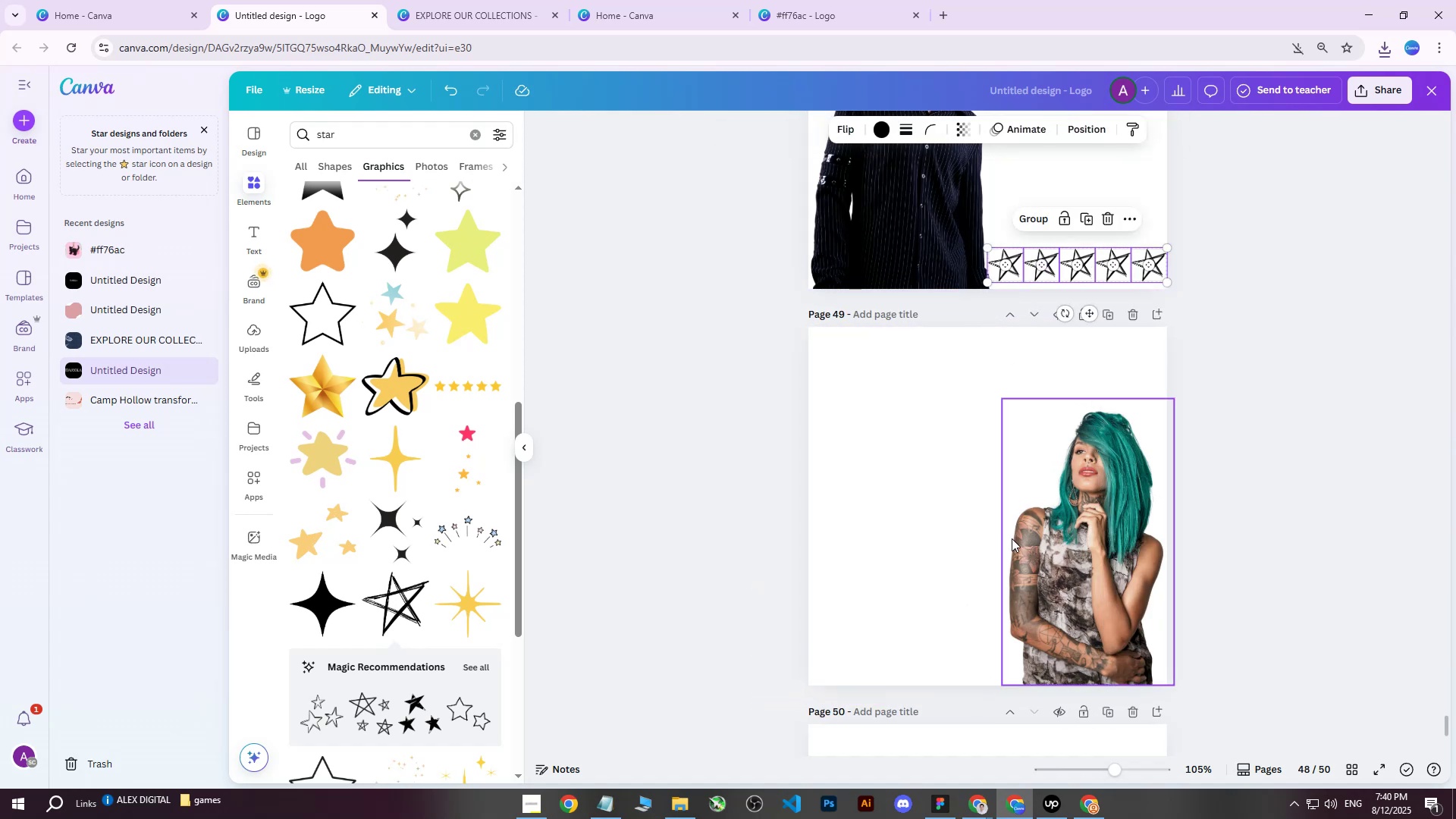 
key(Control+V)
 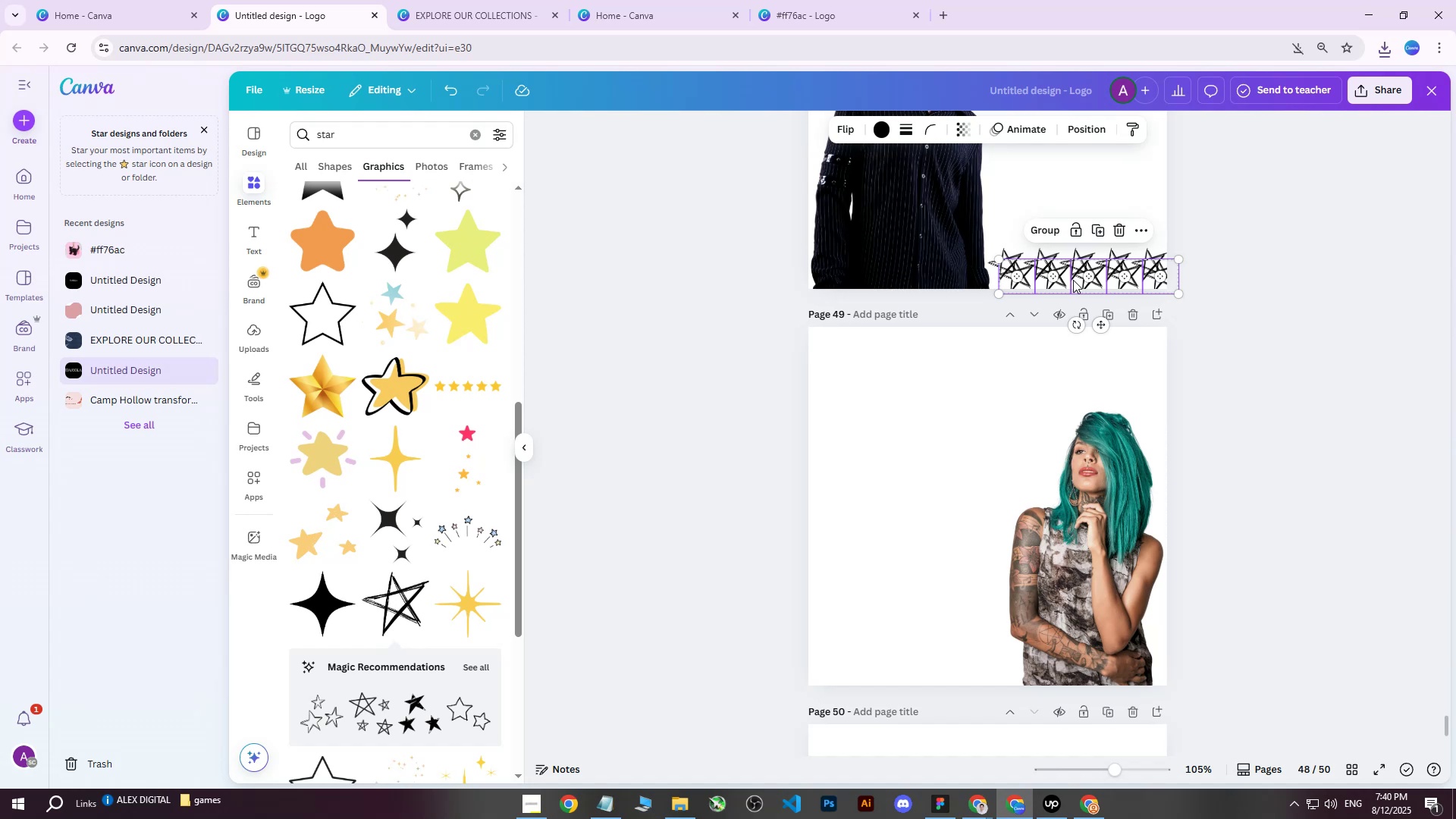 
left_click_drag(start_coordinate=[1073, 280], to_coordinate=[1067, 288])
 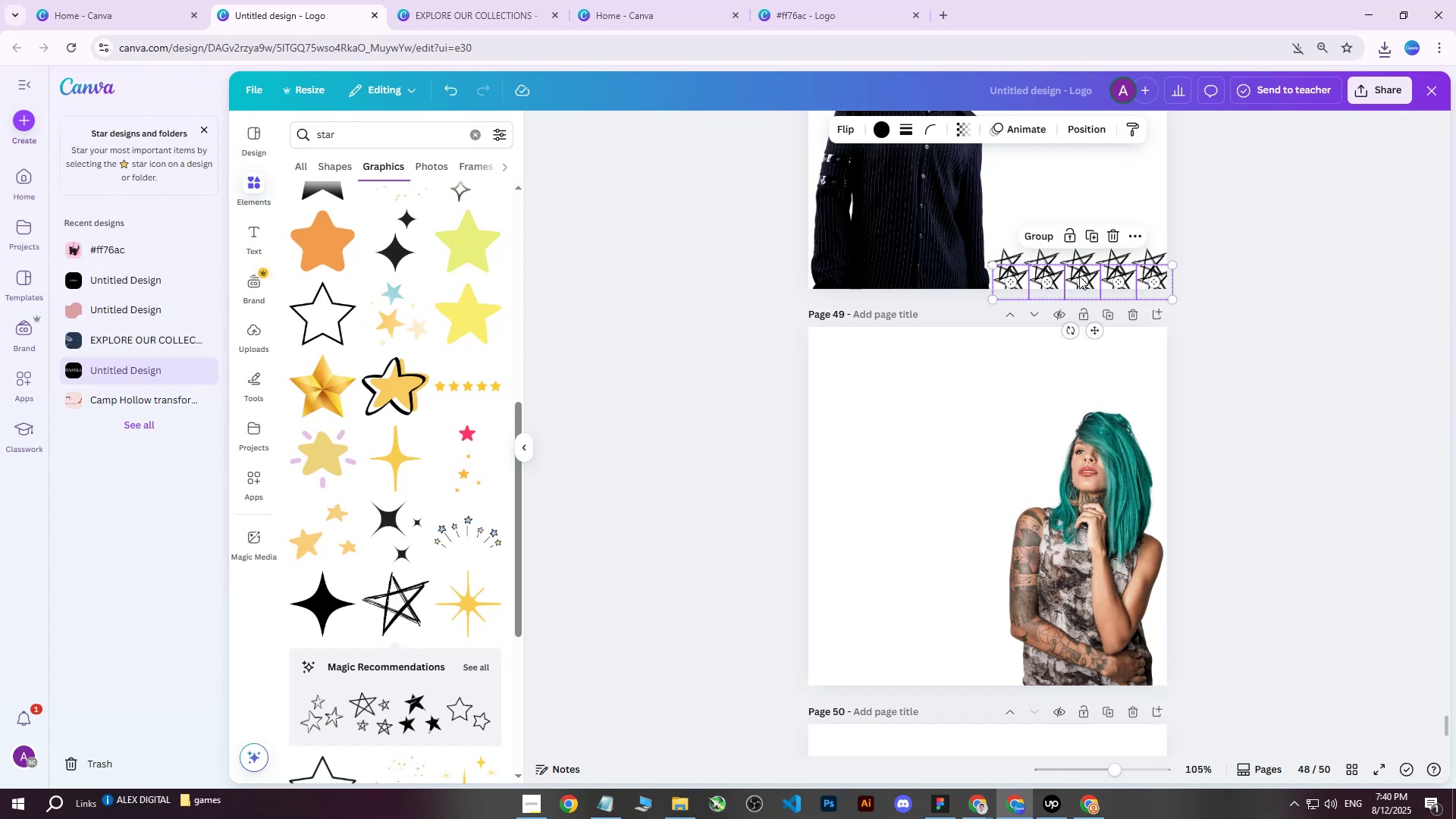 
key(Delete)
 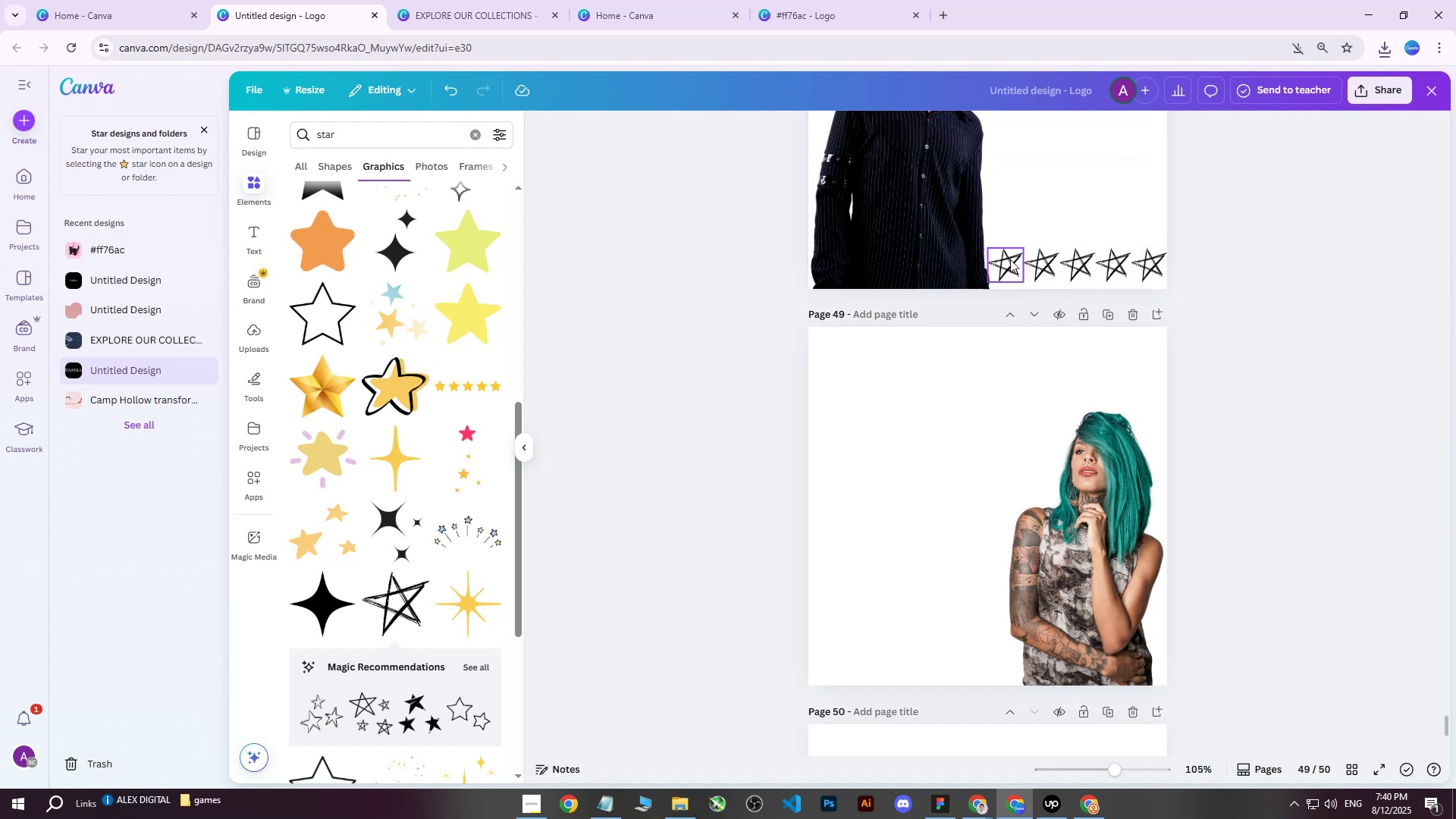 
left_click([1007, 259])
 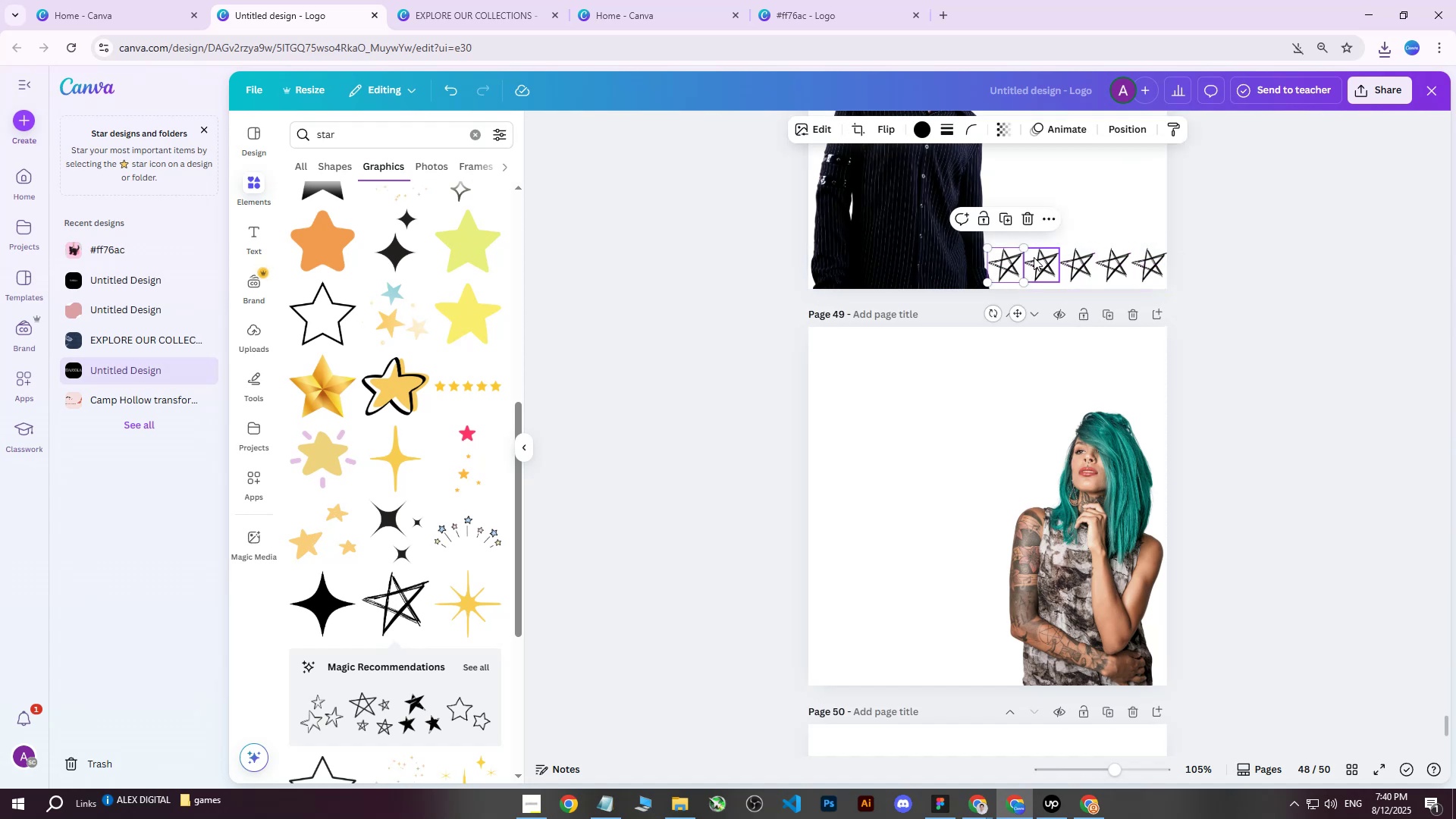 
hold_key(key=ShiftLeft, duration=1.35)
double_click([1072, 258])
 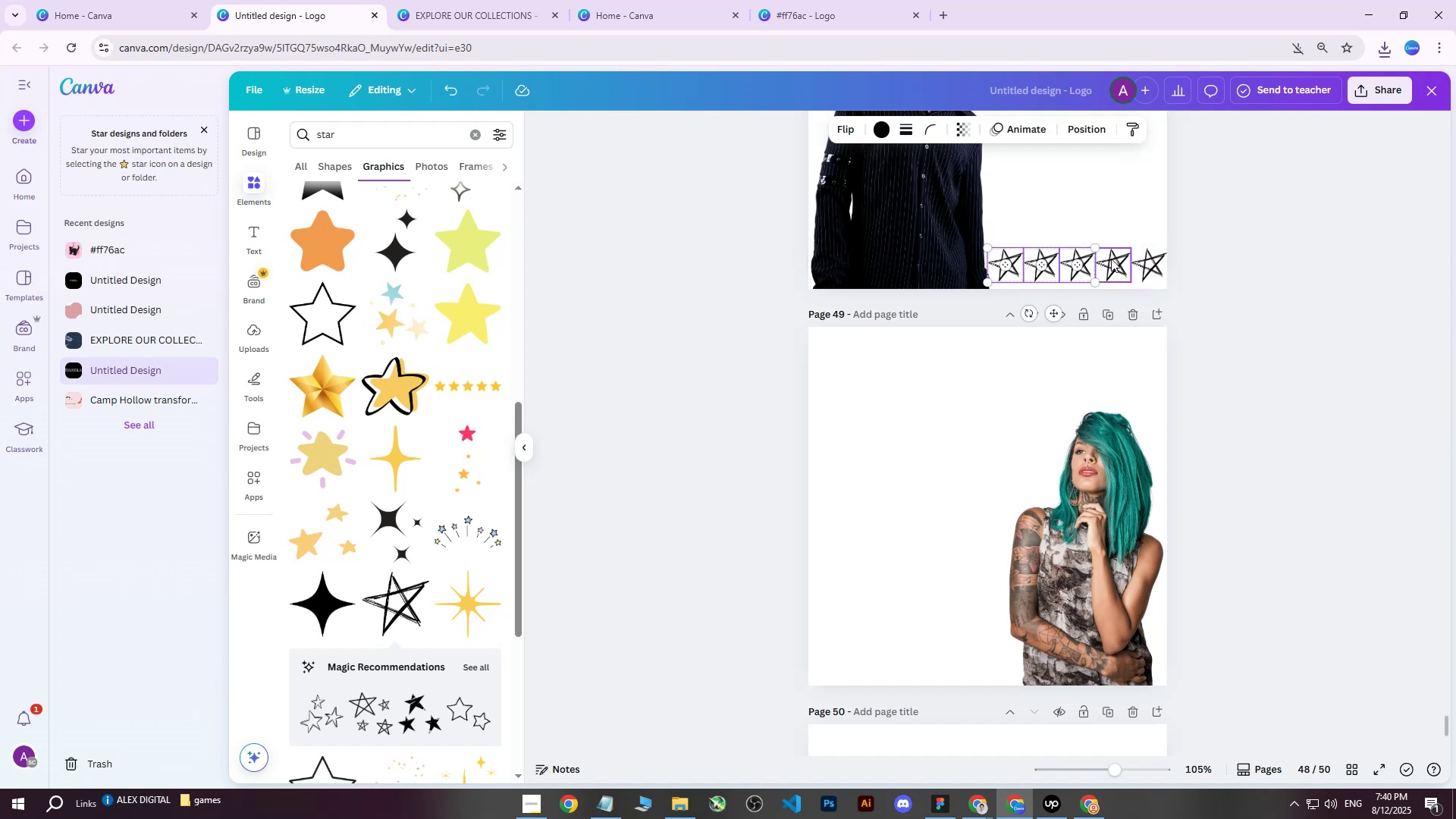 
triple_click([1112, 259])
 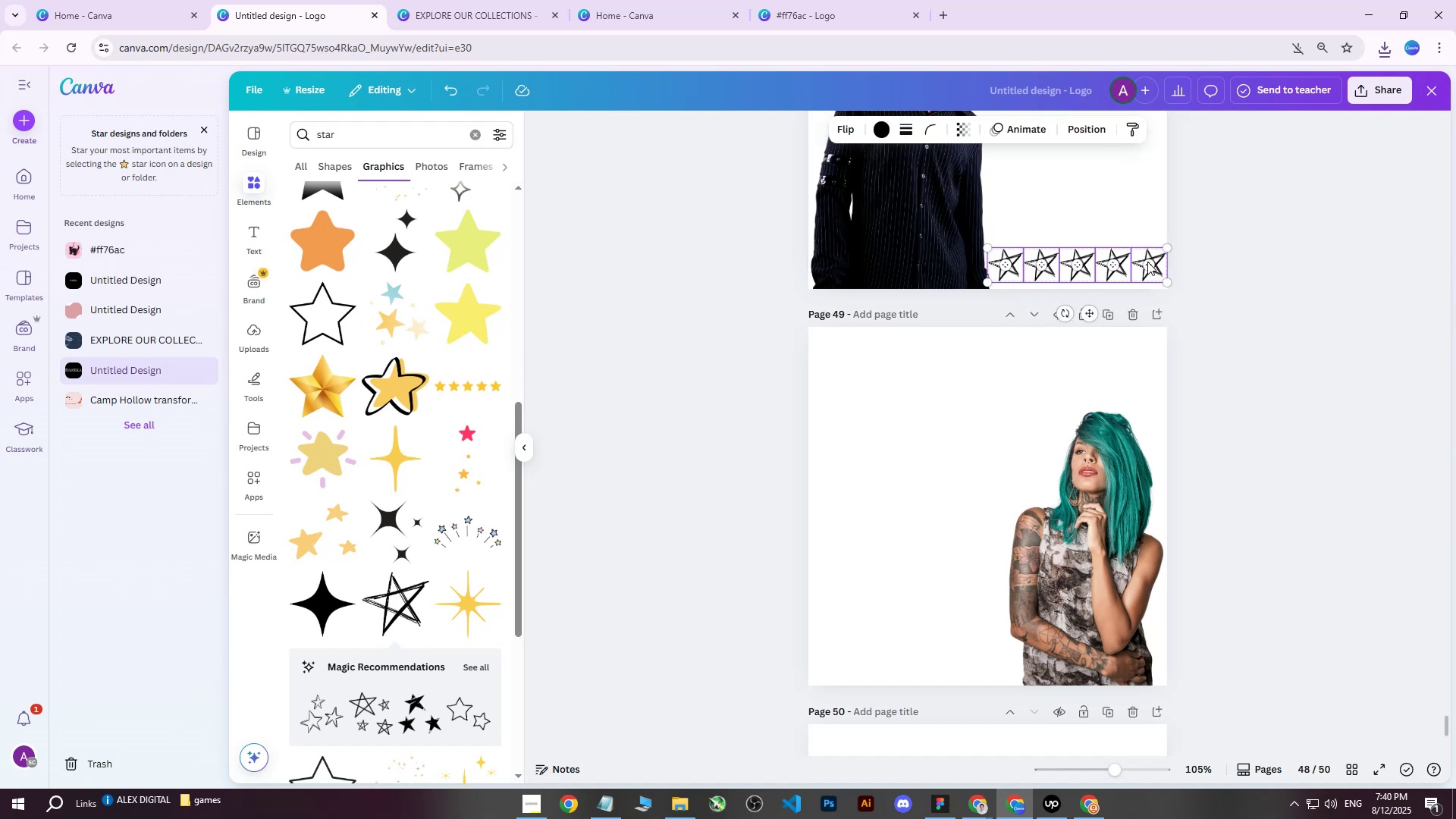 
triple_click([1147, 262])
 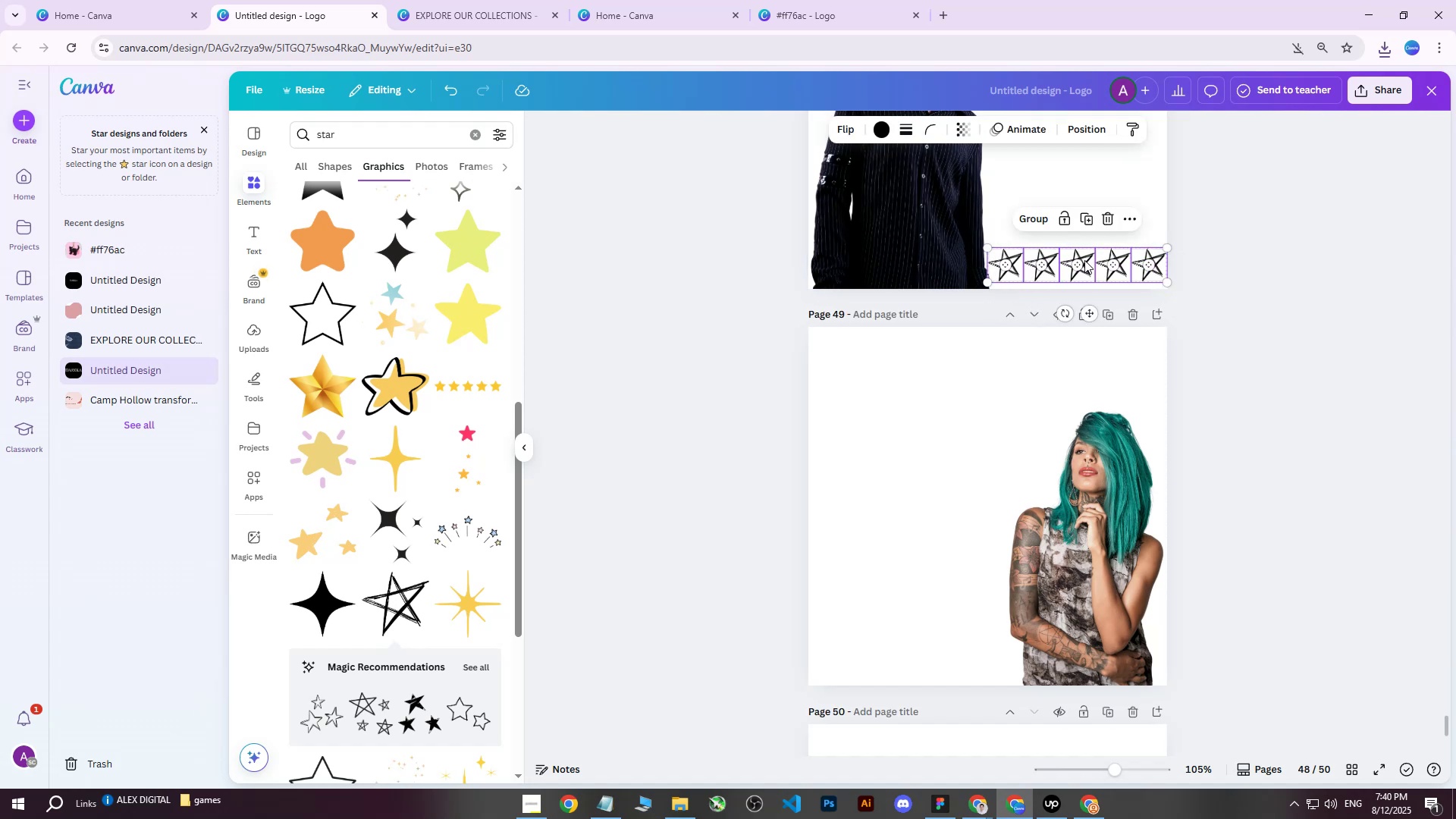 
right_click([1084, 260])
 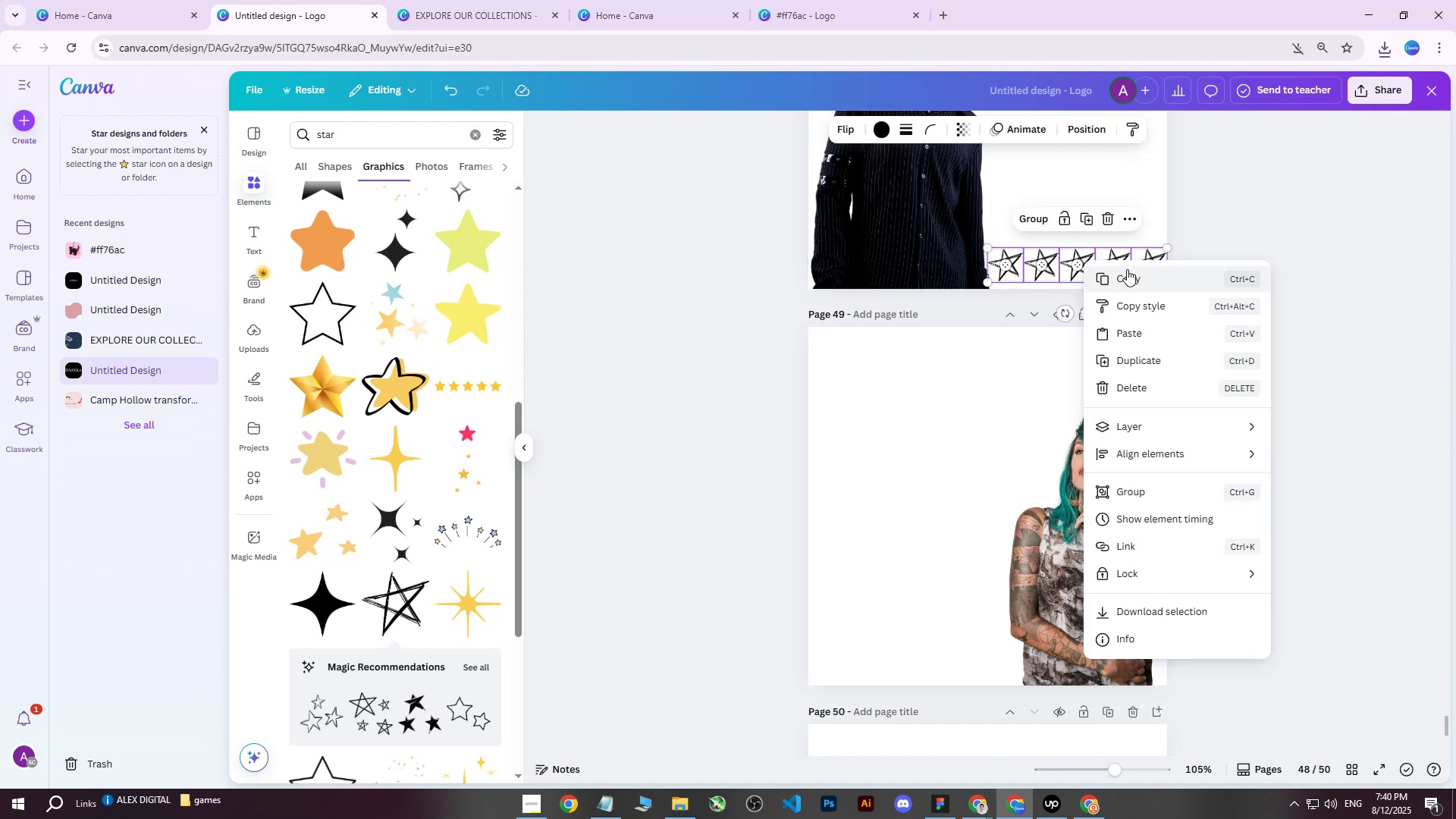 
left_click([1127, 269])
 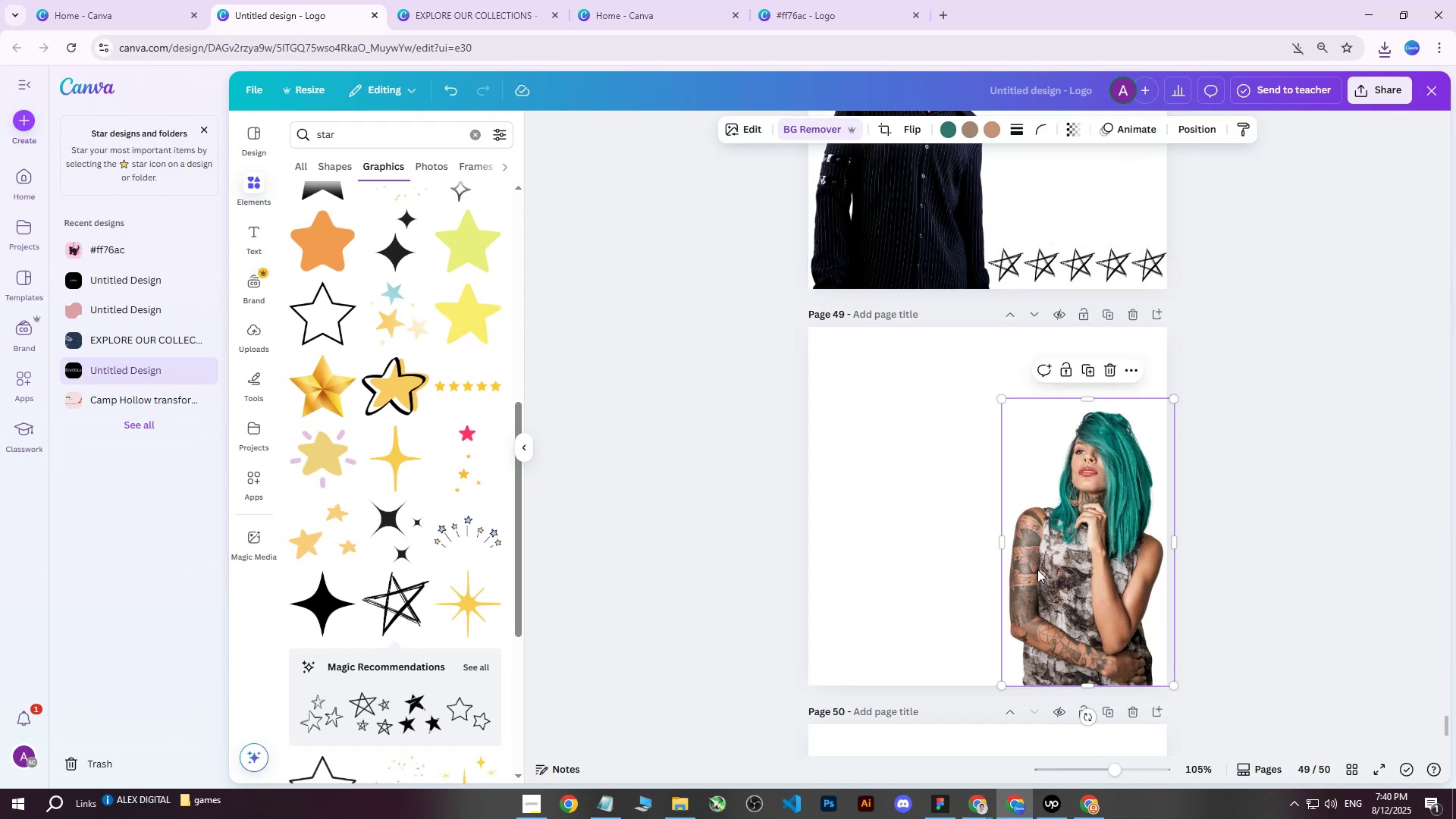 
double_click([915, 538])
 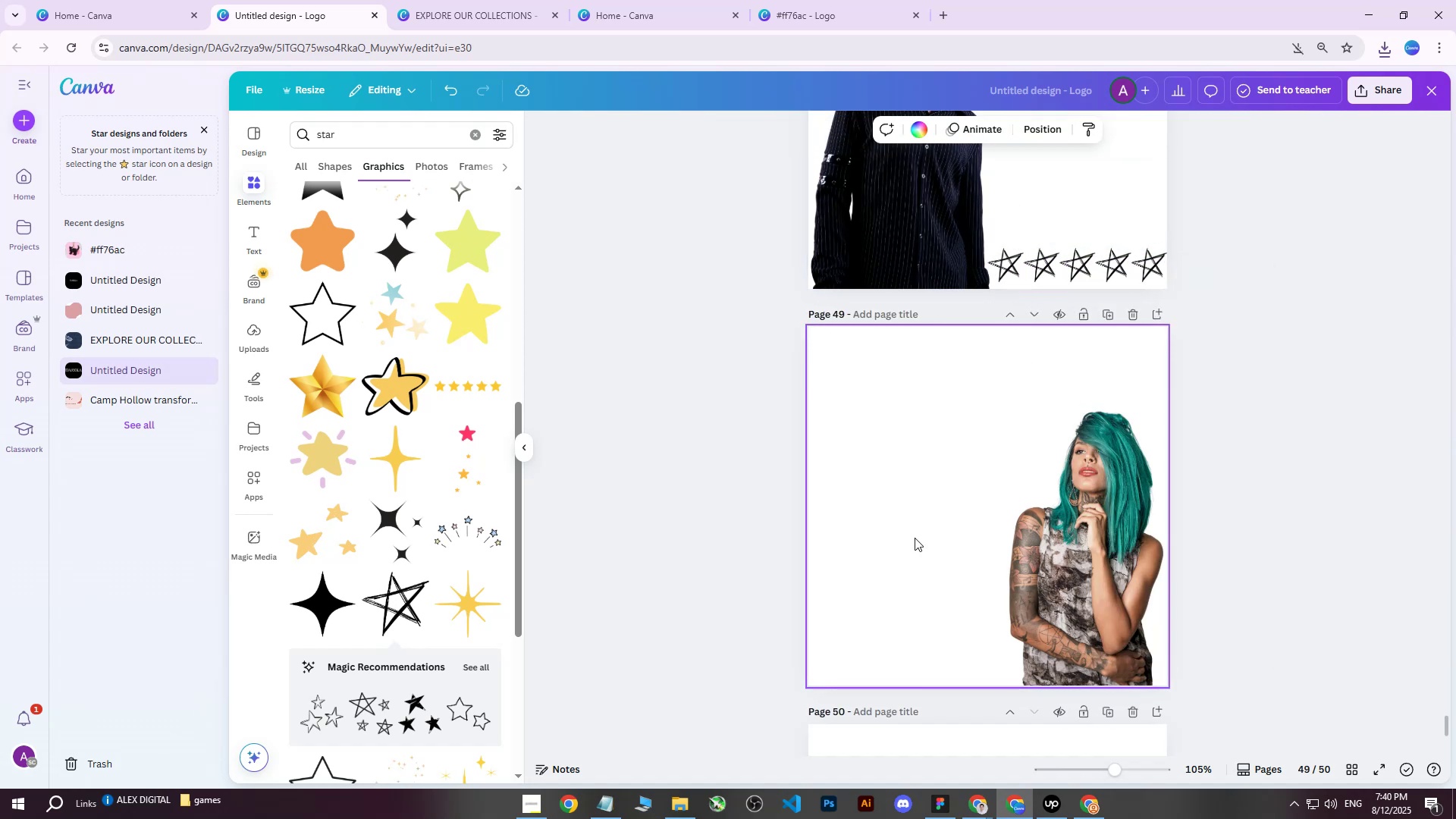 
key(Control+V)
 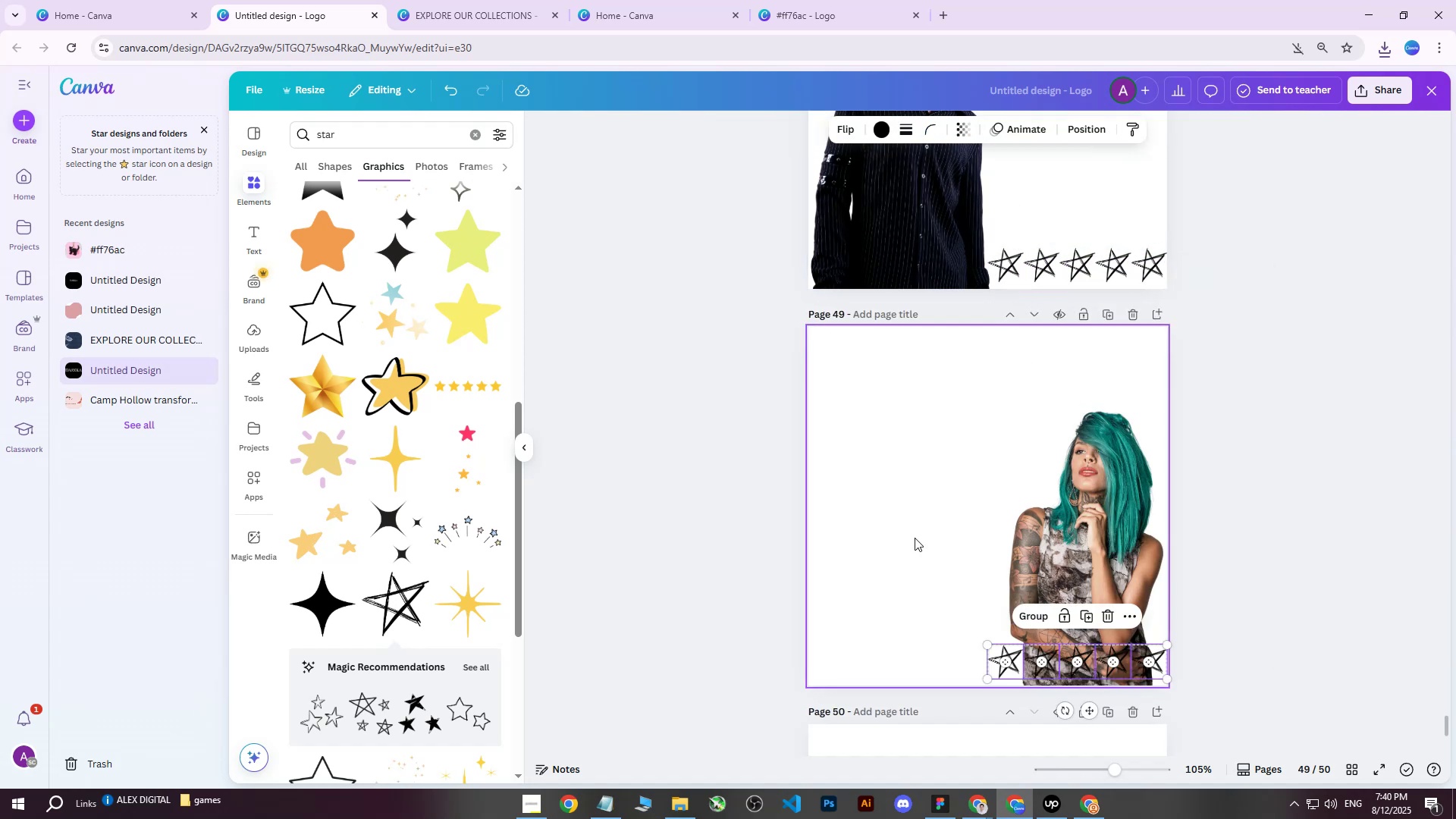 
hold_key(key=ArrowLeft, duration=1.52)
 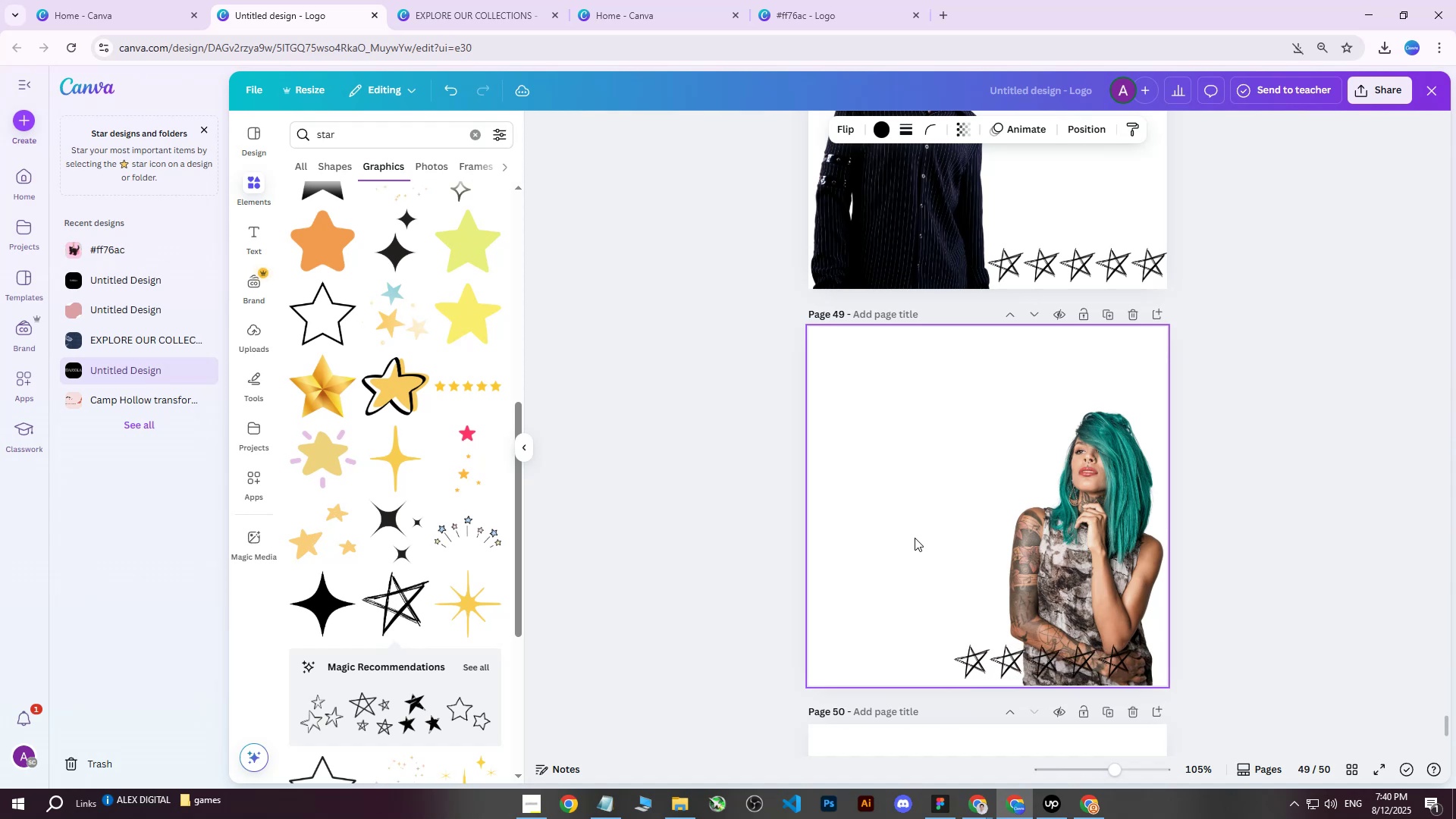 
hold_key(key=ArrowLeft, duration=1.53)
 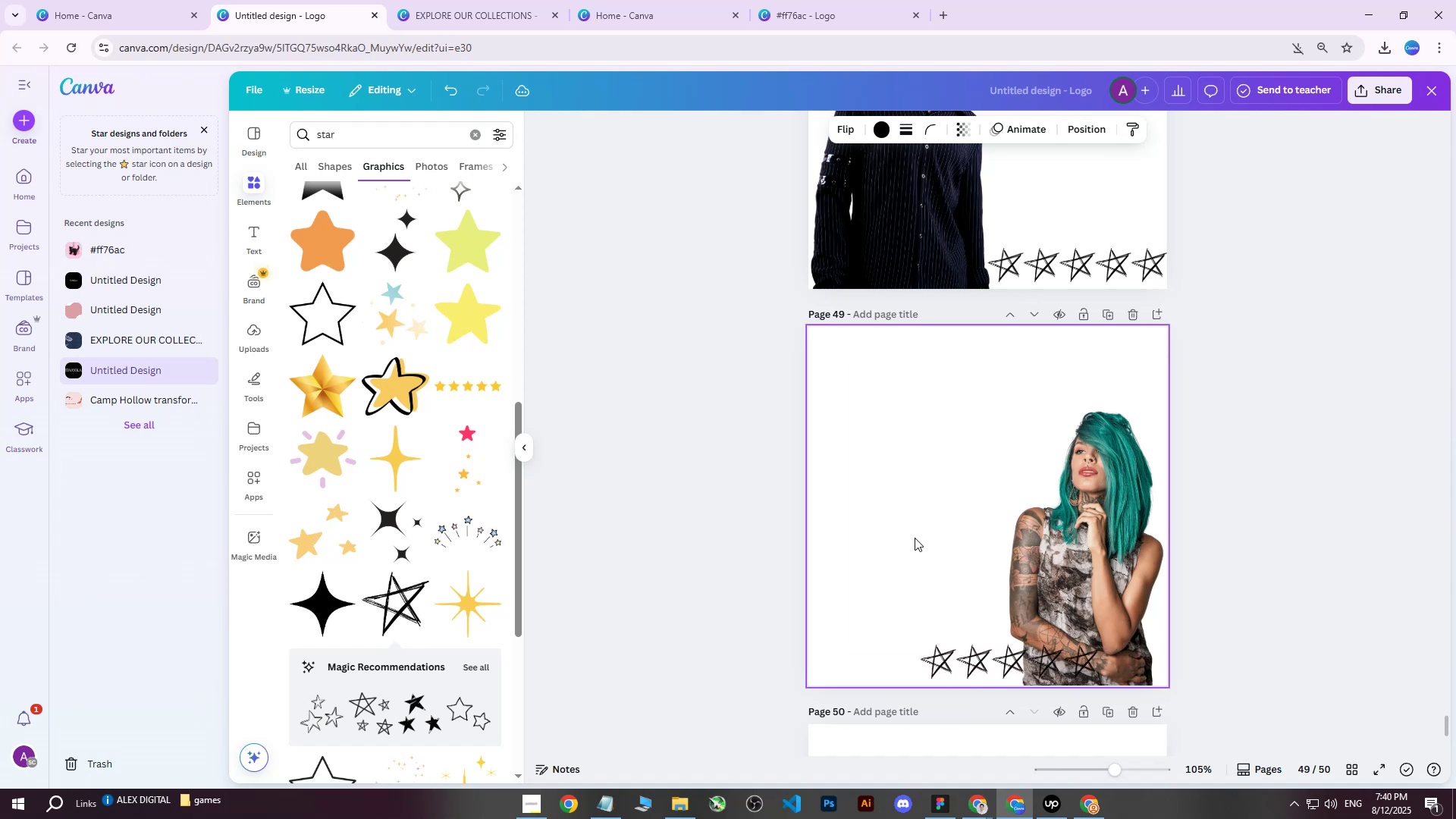 
hold_key(key=ArrowLeft, duration=1.51)
 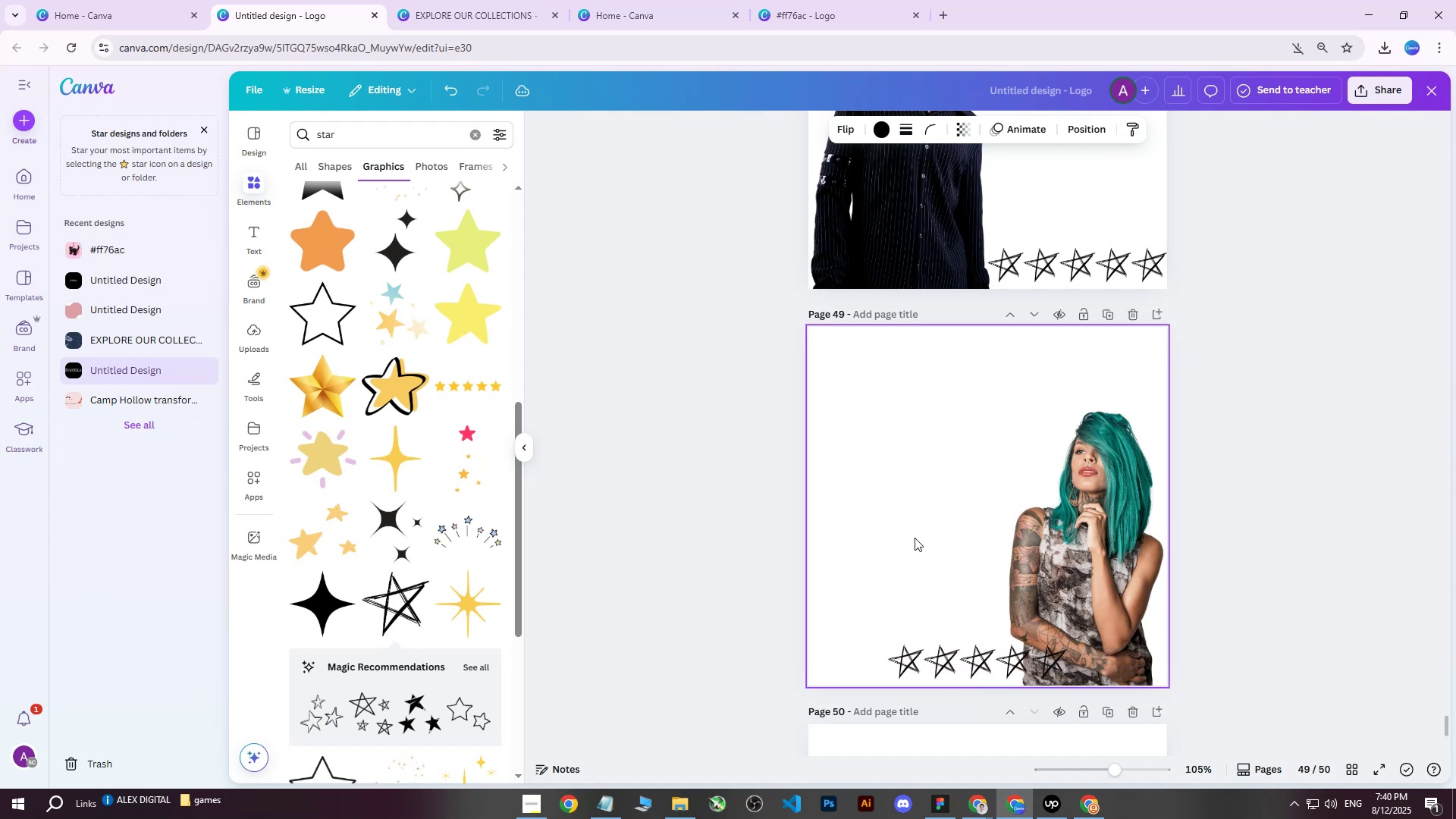 
hold_key(key=ArrowLeft, duration=1.52)
 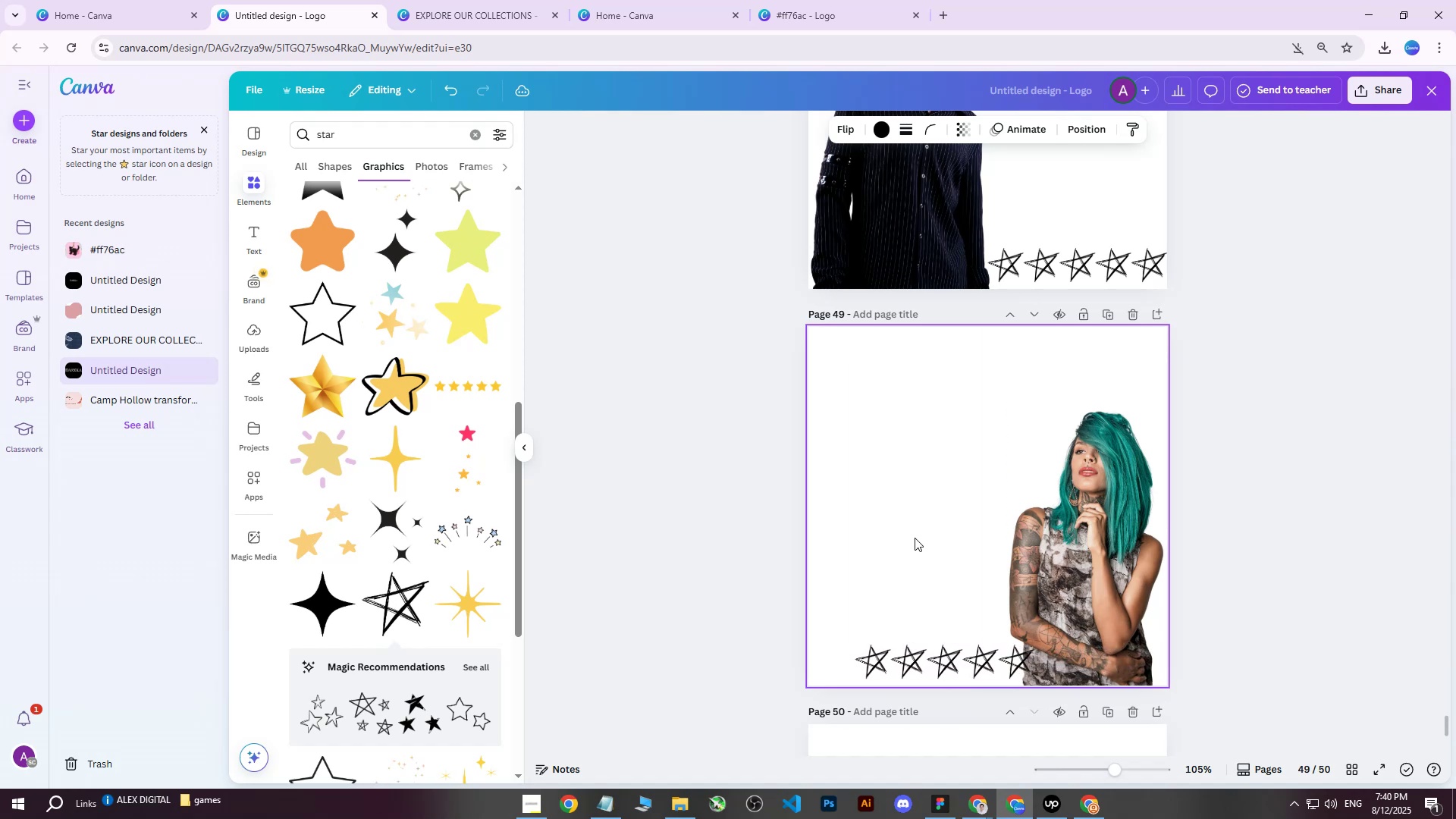 
hold_key(key=ArrowLeft, duration=1.52)
 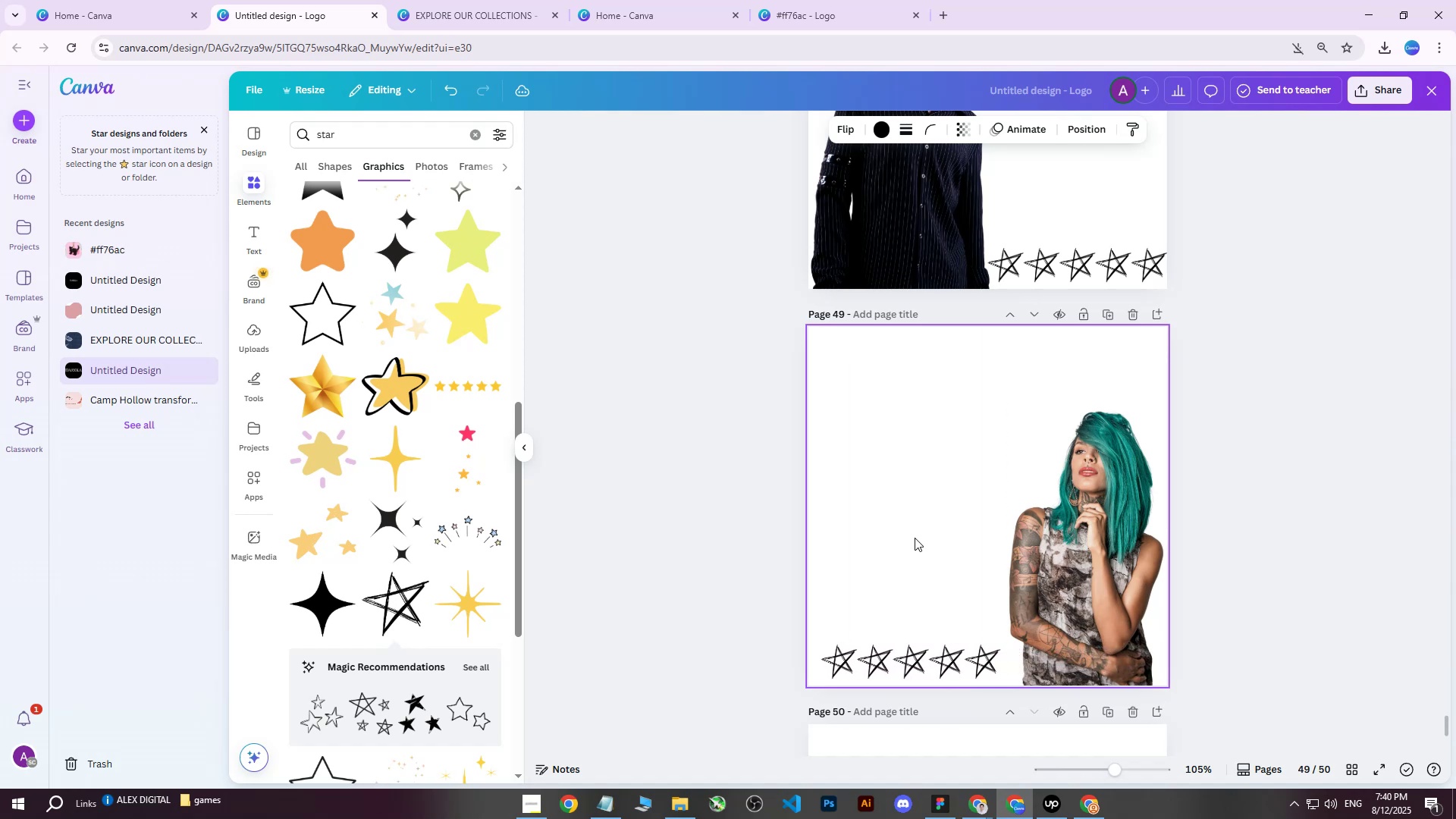 
hold_key(key=ArrowLeft, duration=0.81)
 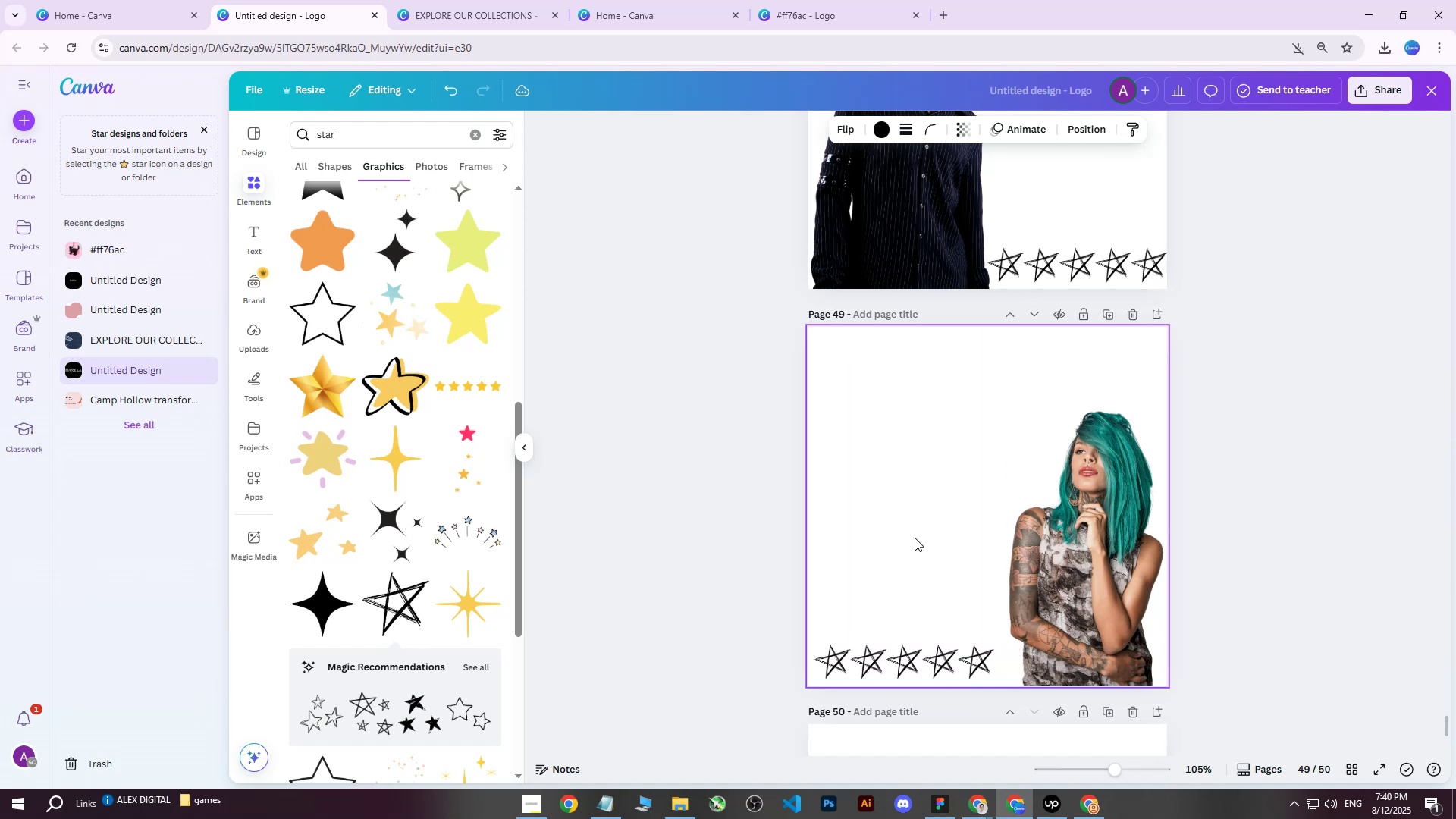 
hold_key(key=ArrowRight, duration=0.52)
 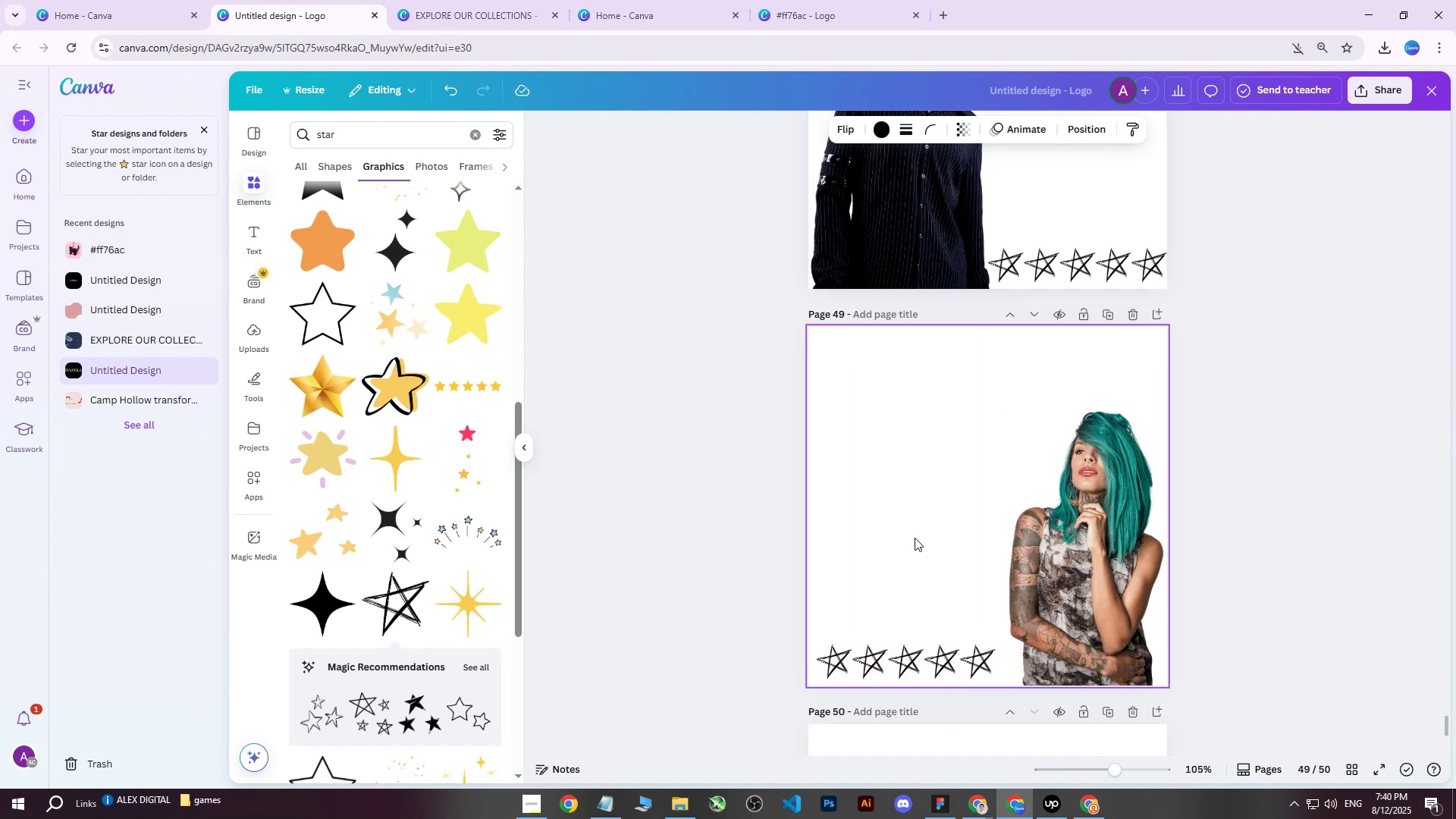 
hold_key(key=ArrowLeft, duration=0.5)
 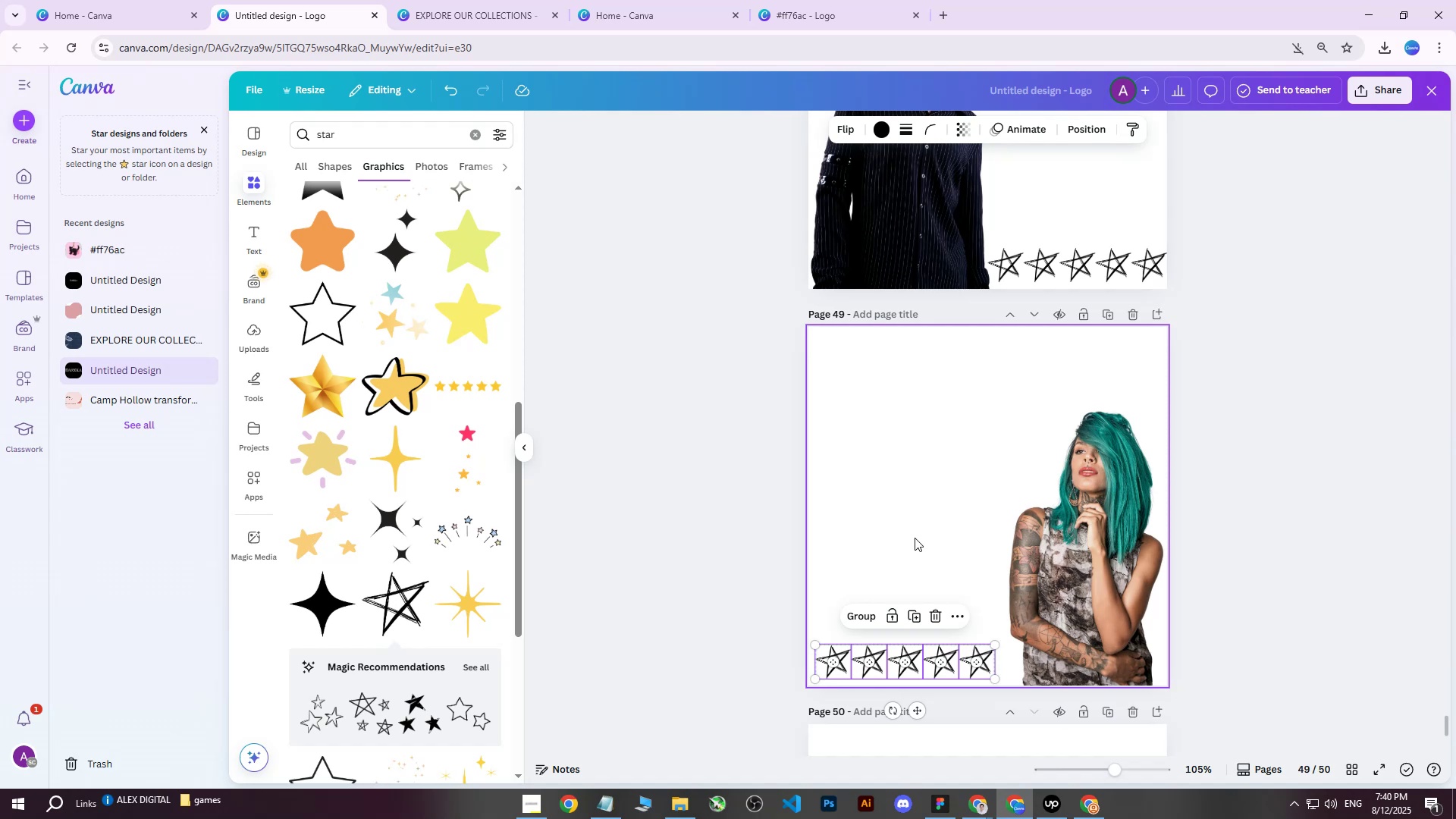 
scroll: coordinate [1251, 364], scroll_direction: up, amount: 4.0
 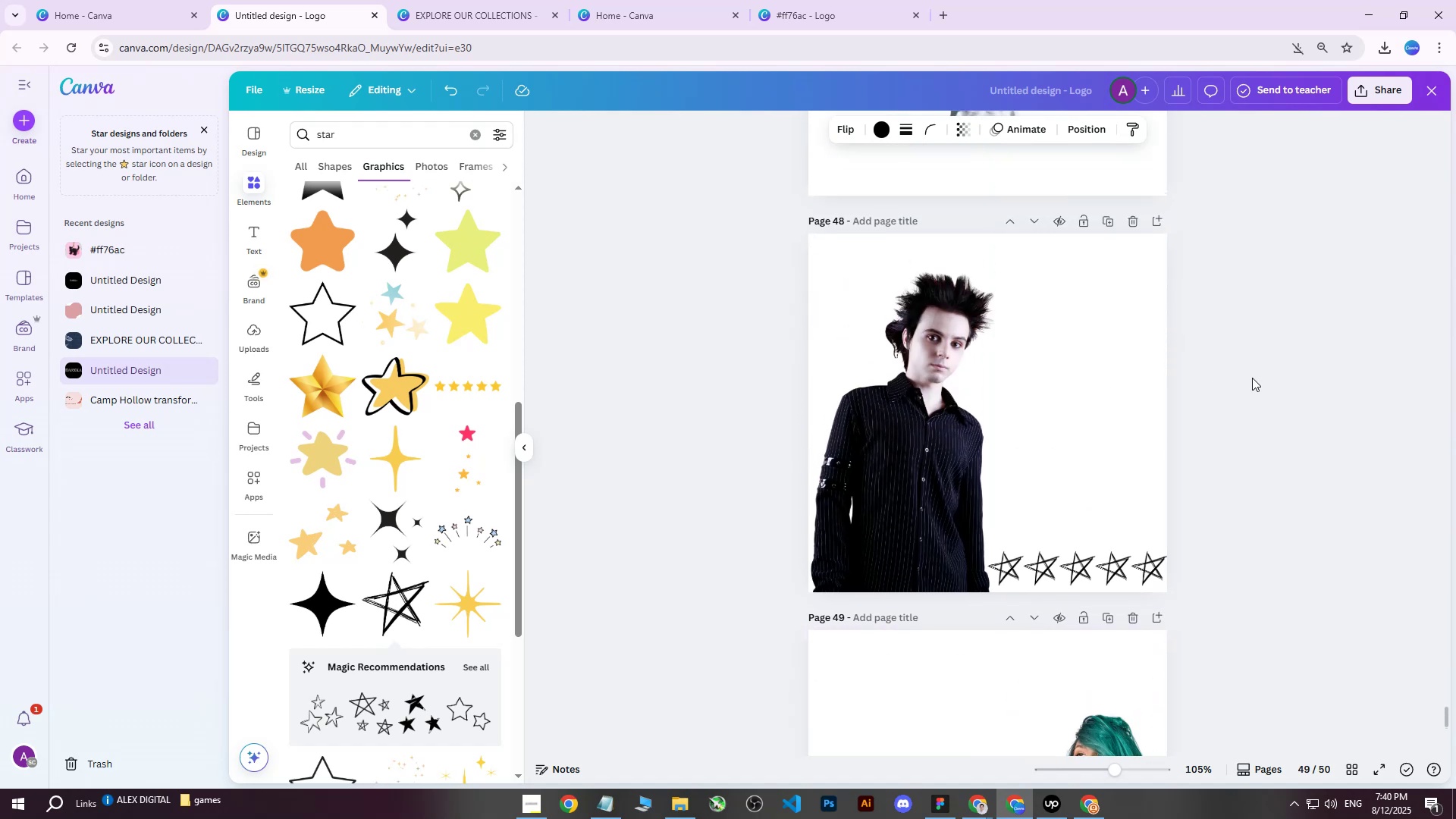 
scroll: coordinate [1250, 384], scroll_direction: down, amount: 5.0
 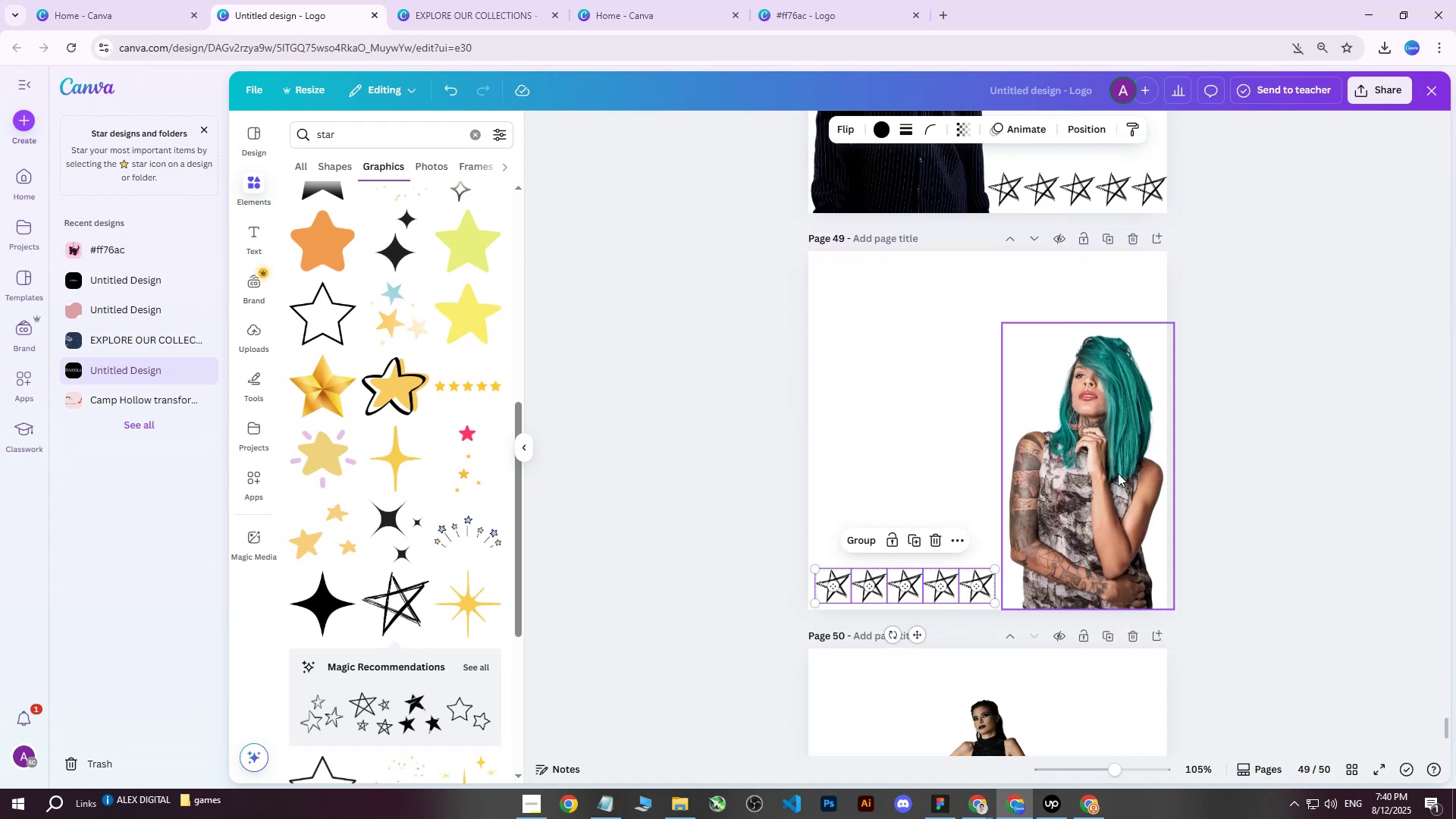 
left_click([1116, 472])
 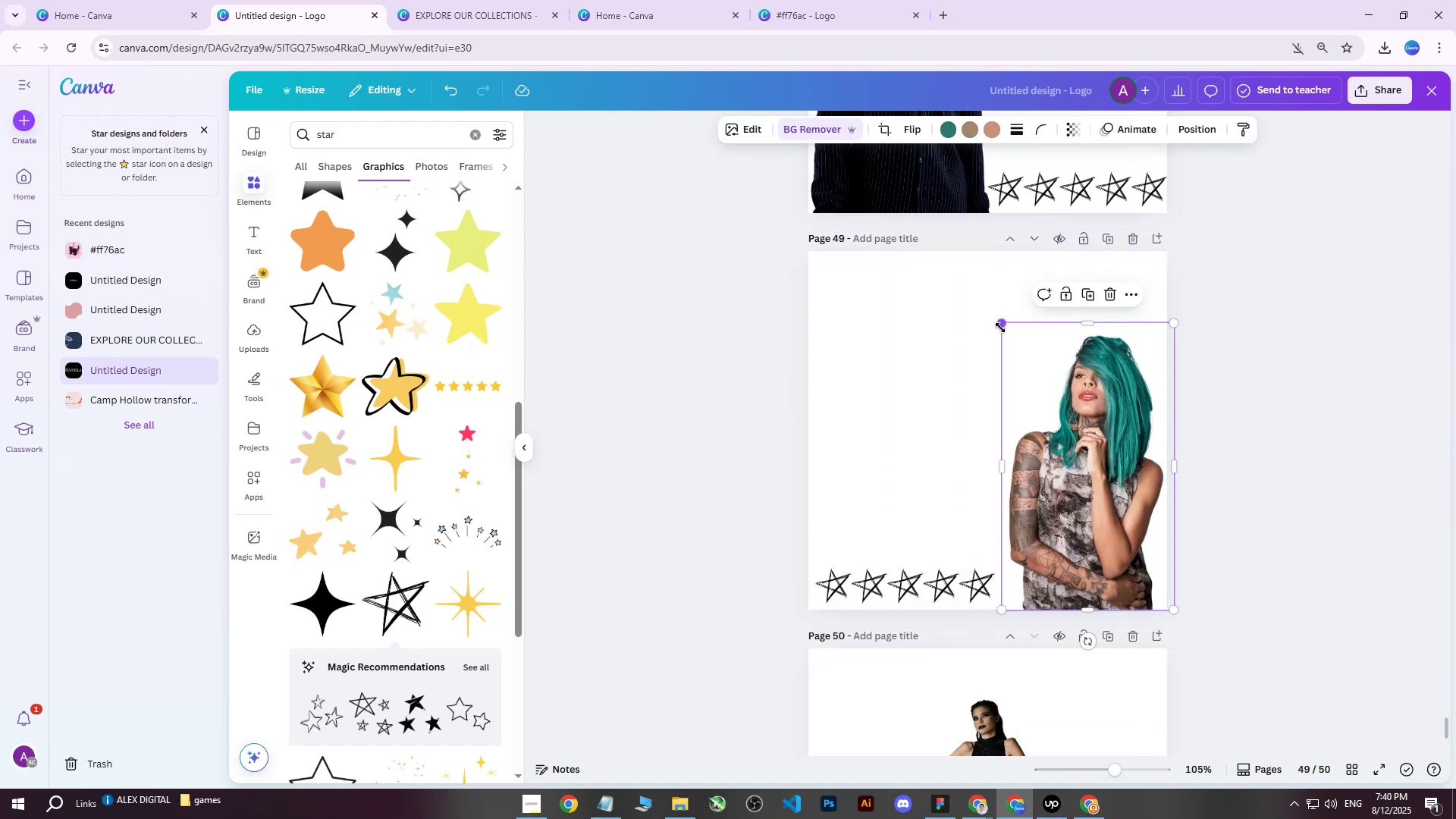 
left_click_drag(start_coordinate=[1000, 328], to_coordinate=[959, 284])
 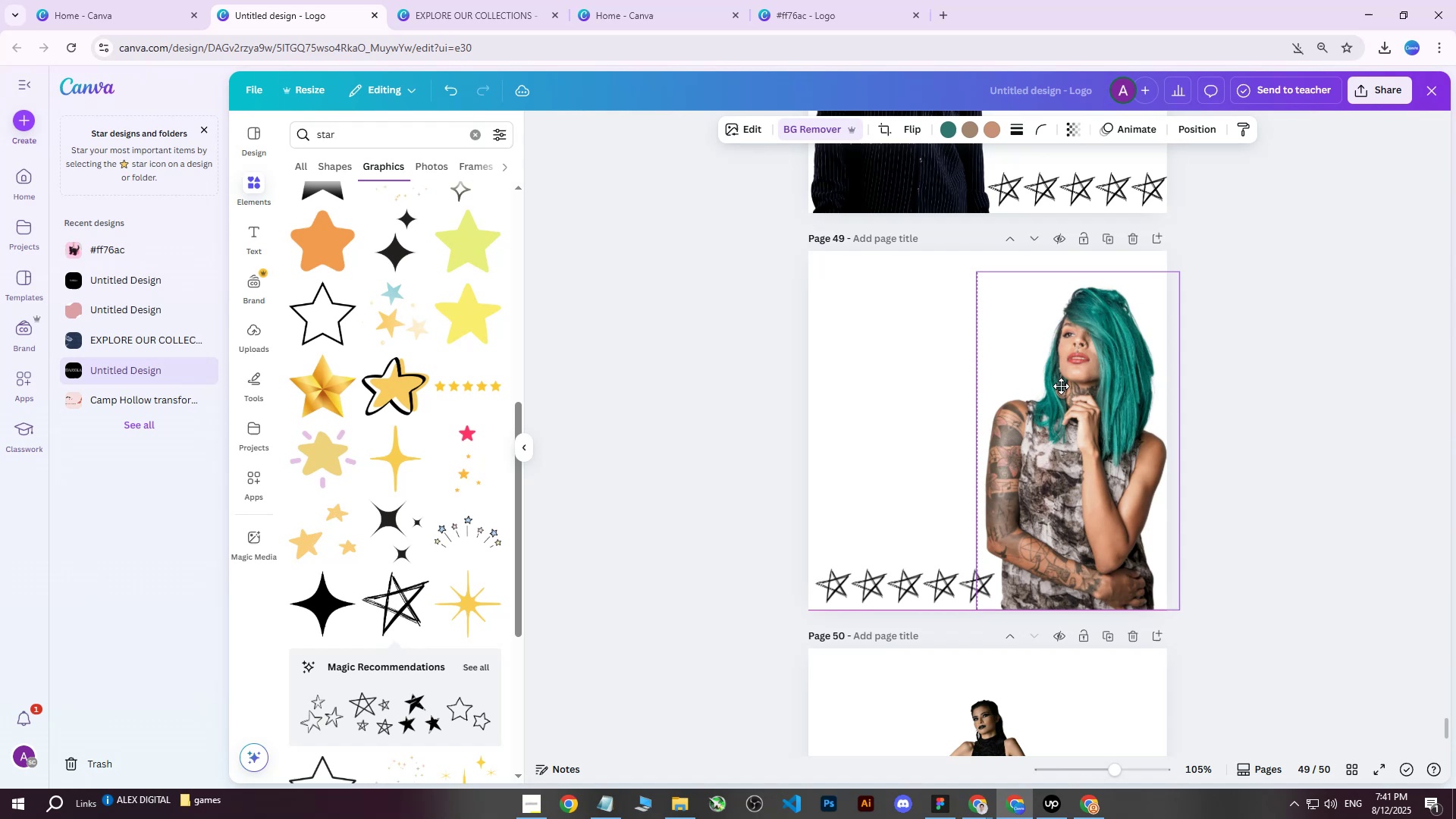 
wait(6.9)
 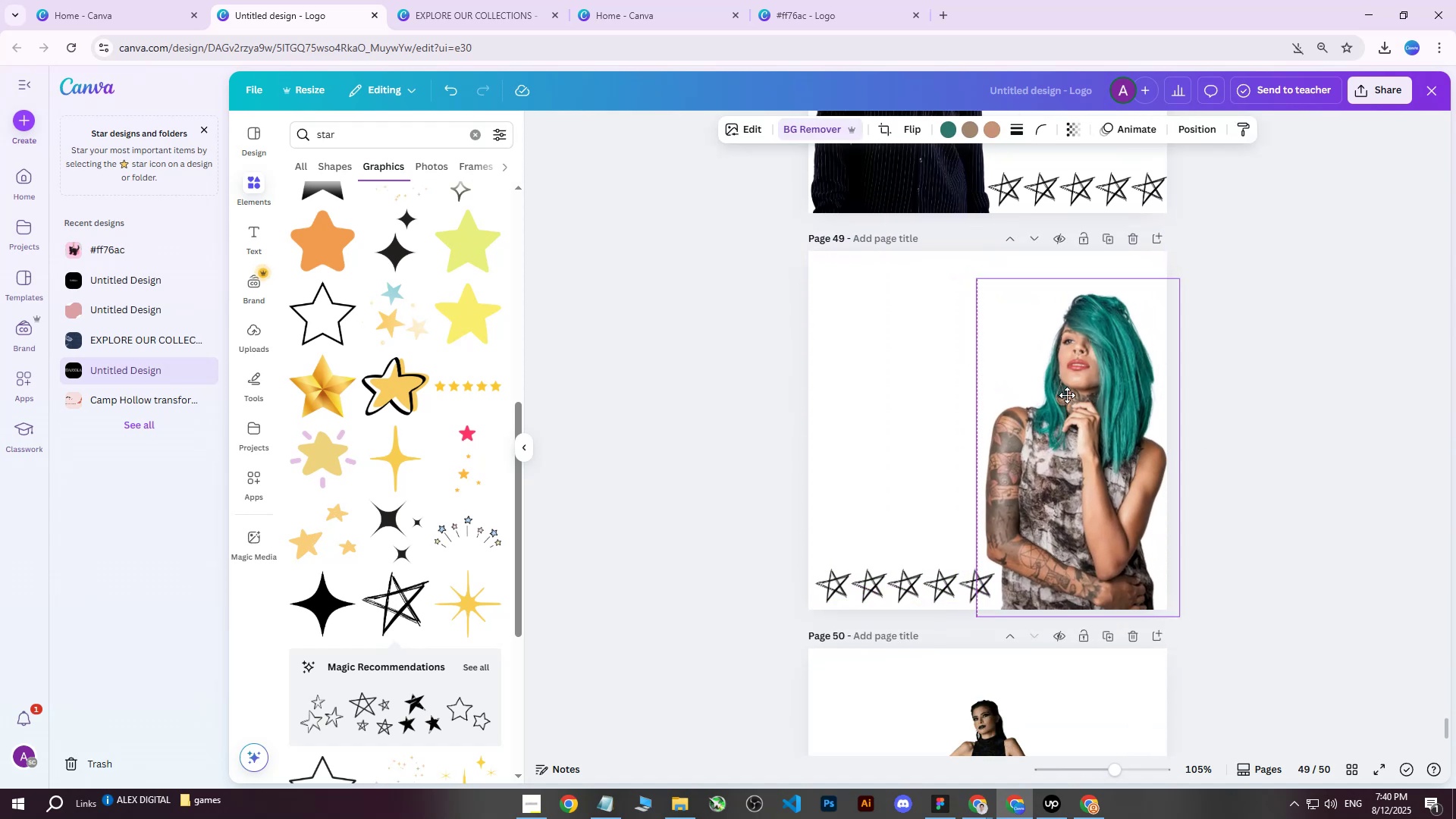 
left_click([848, 580])
 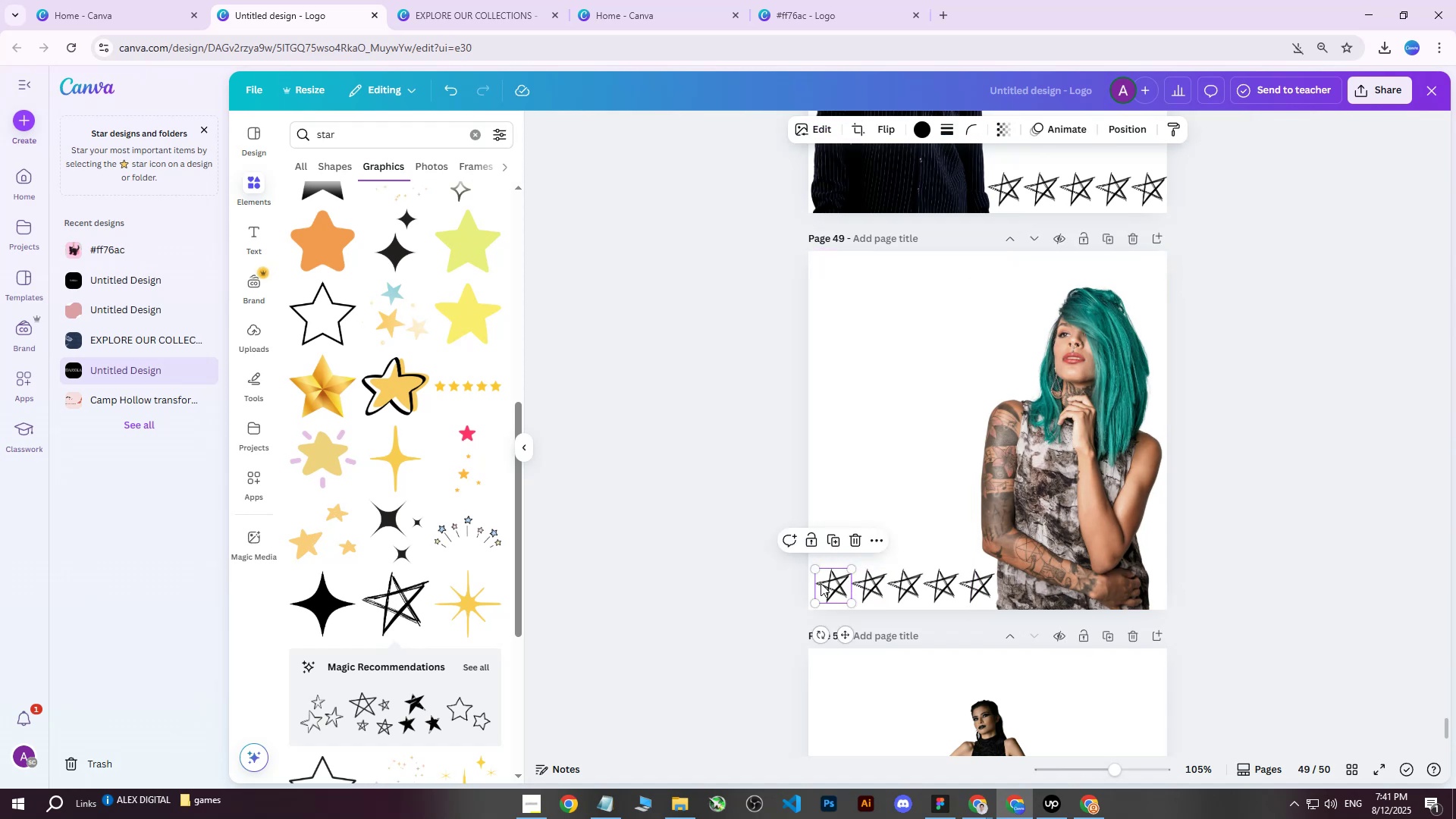 
left_click_drag(start_coordinate=[738, 555], to_coordinate=[970, 603])
 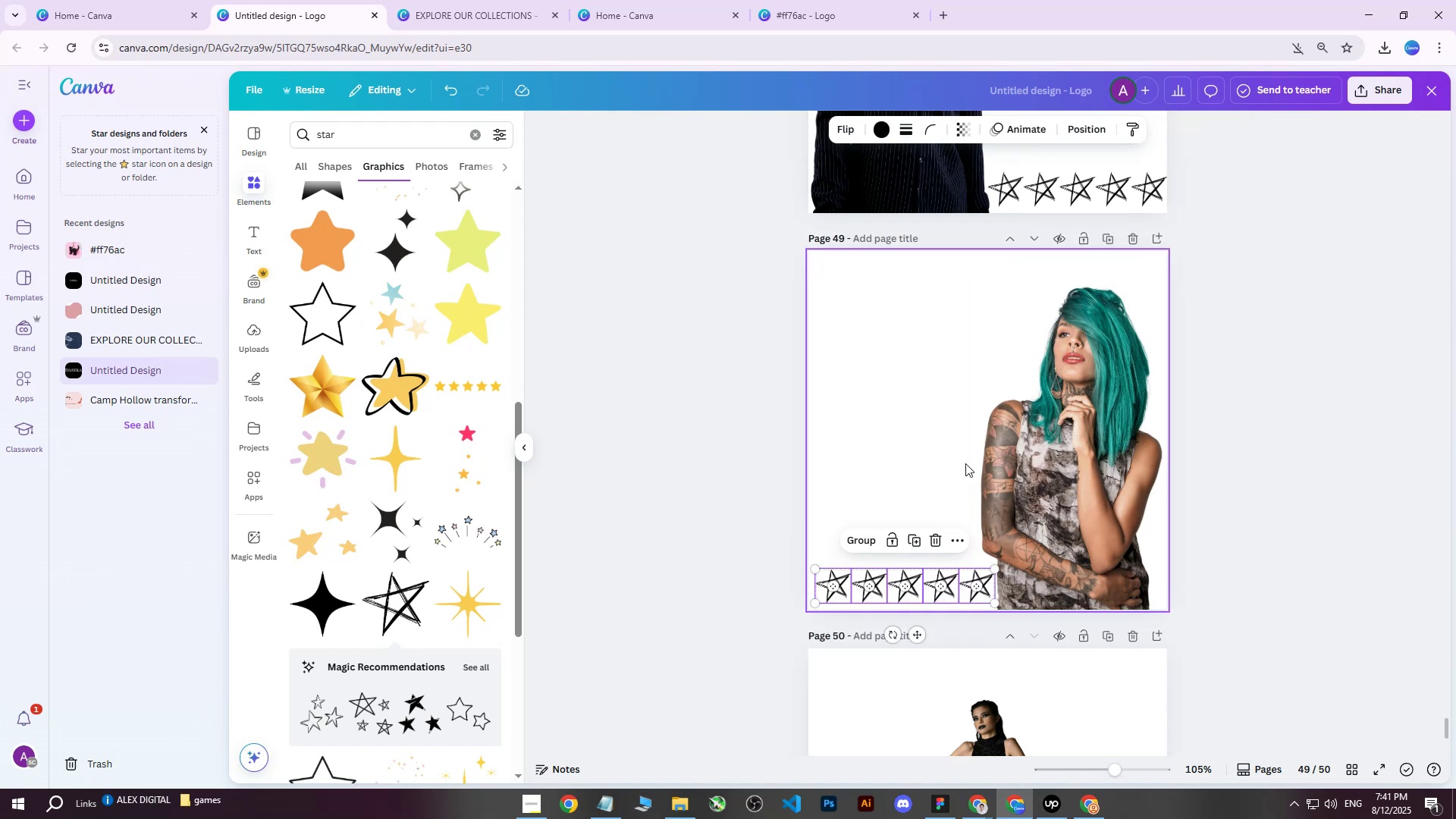 
key(ArrowLeft)
 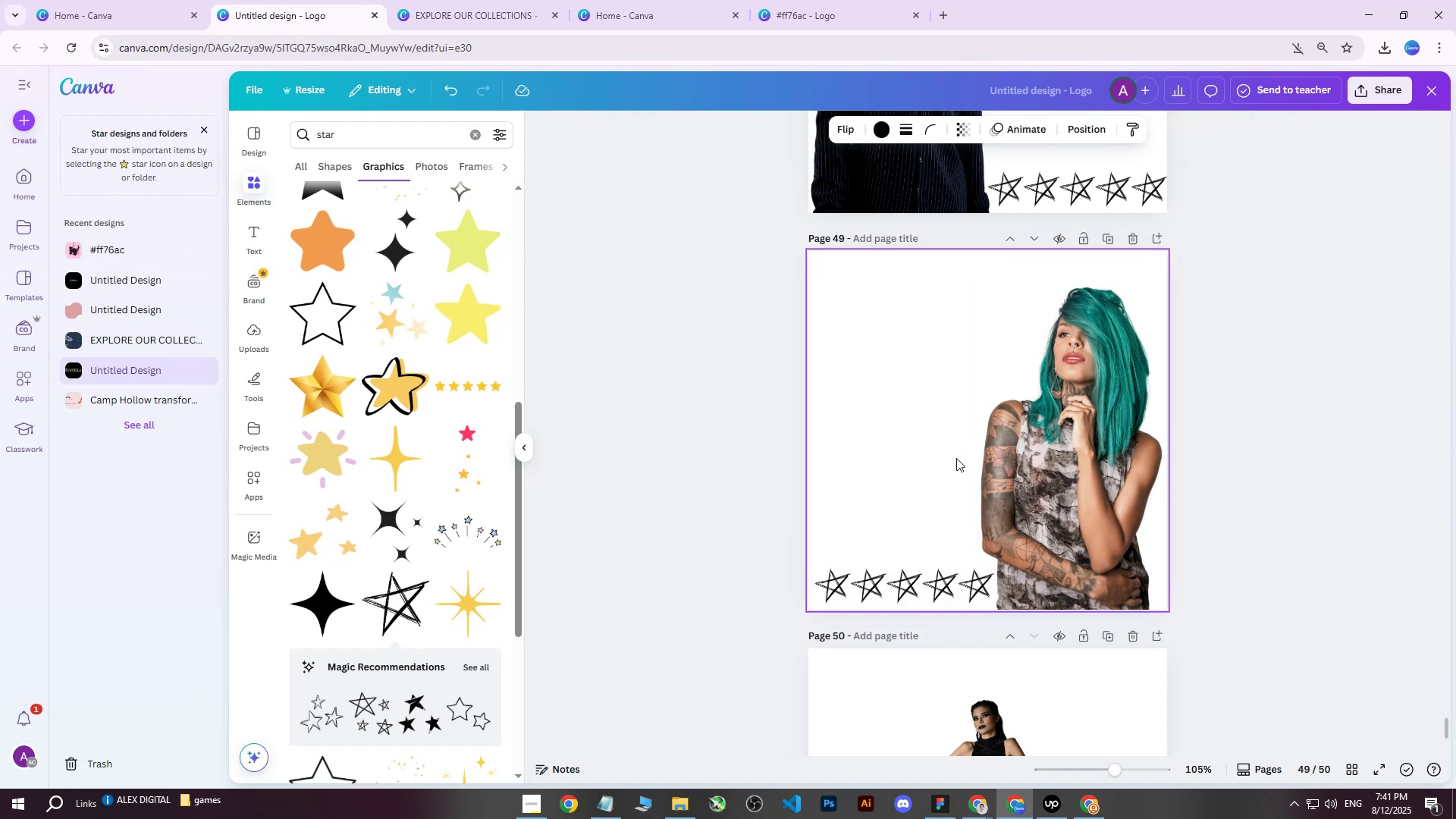 
key(ArrowLeft)
 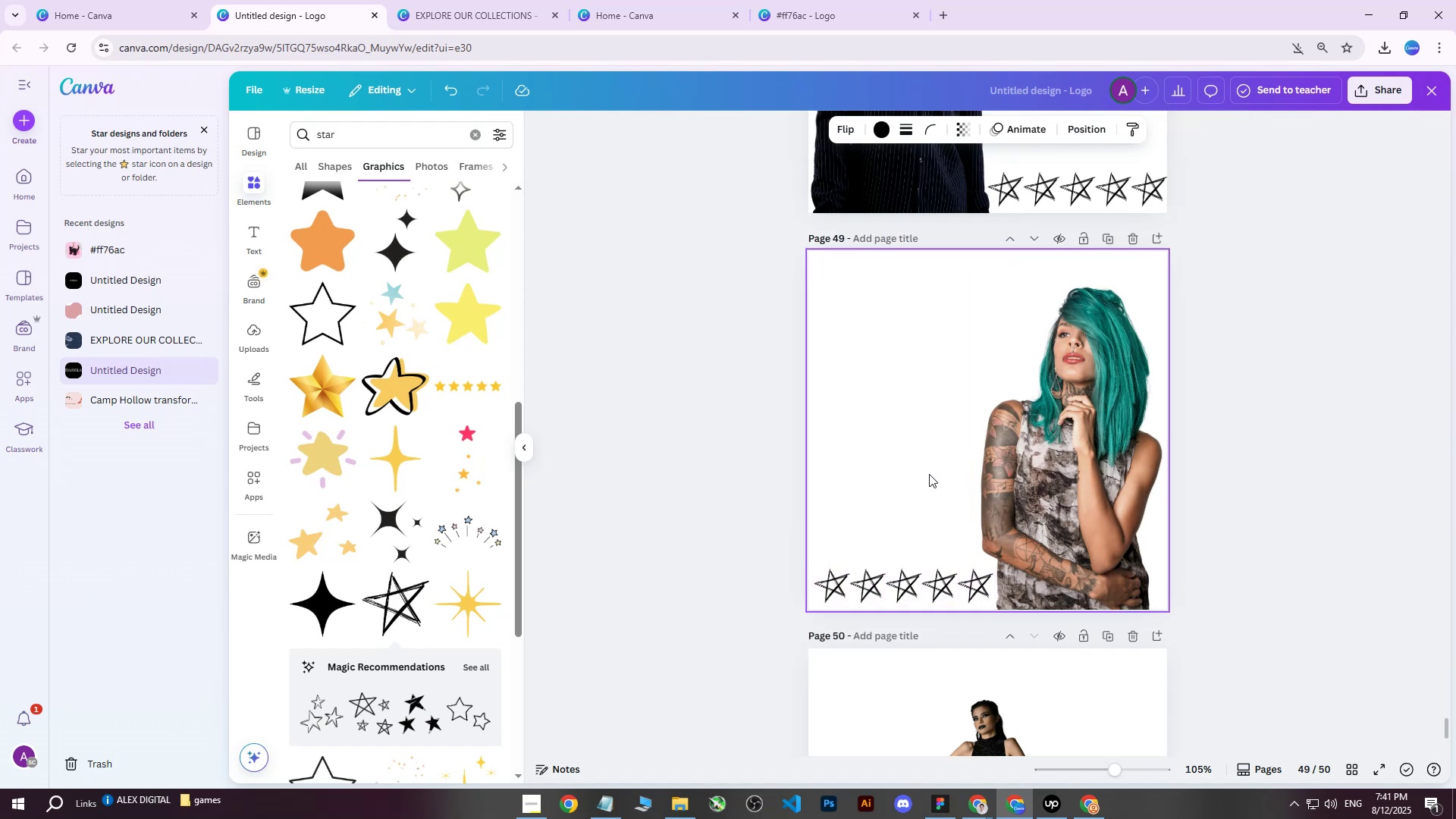 
key(ArrowLeft)
 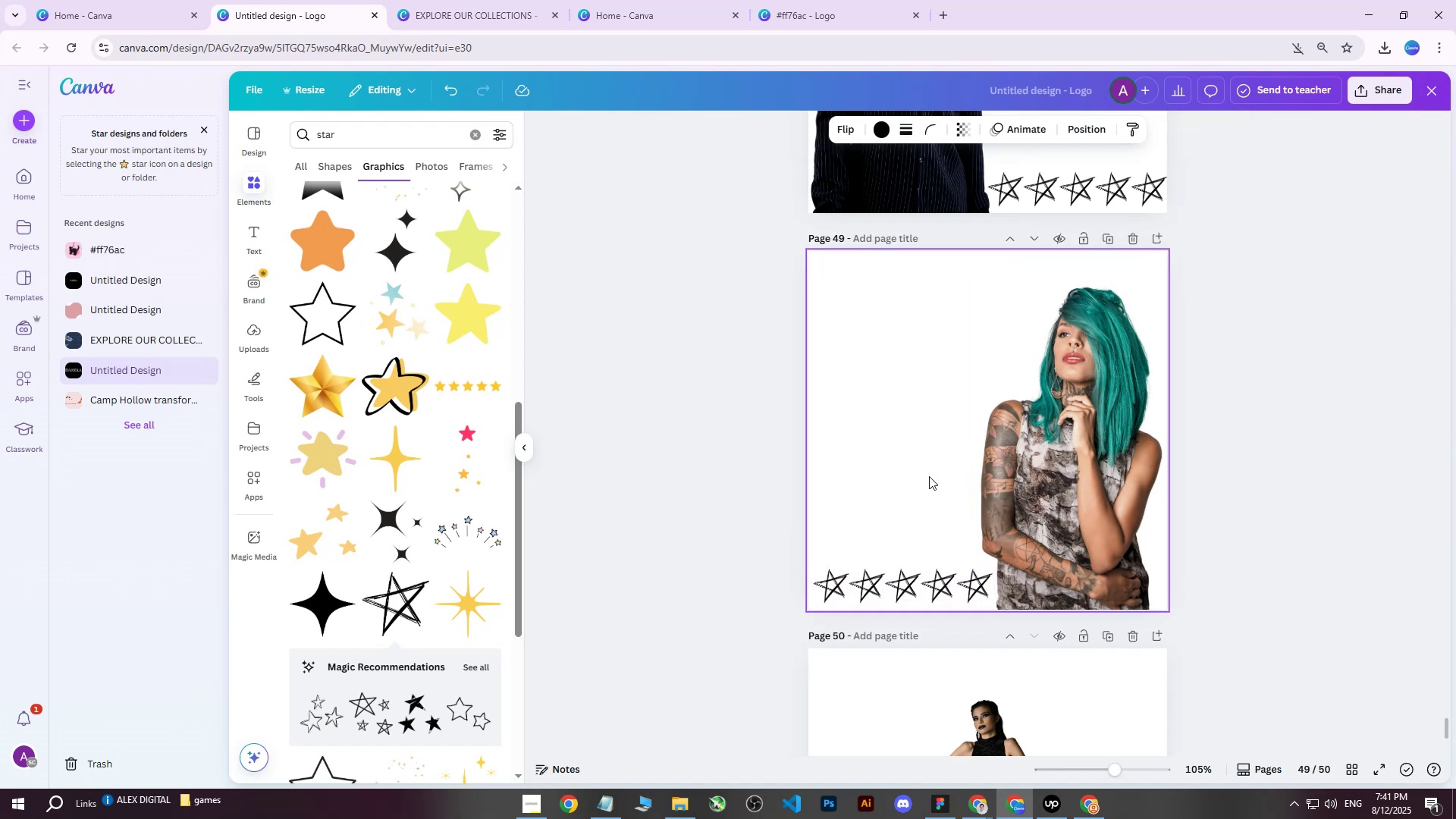 
key(ArrowLeft)
 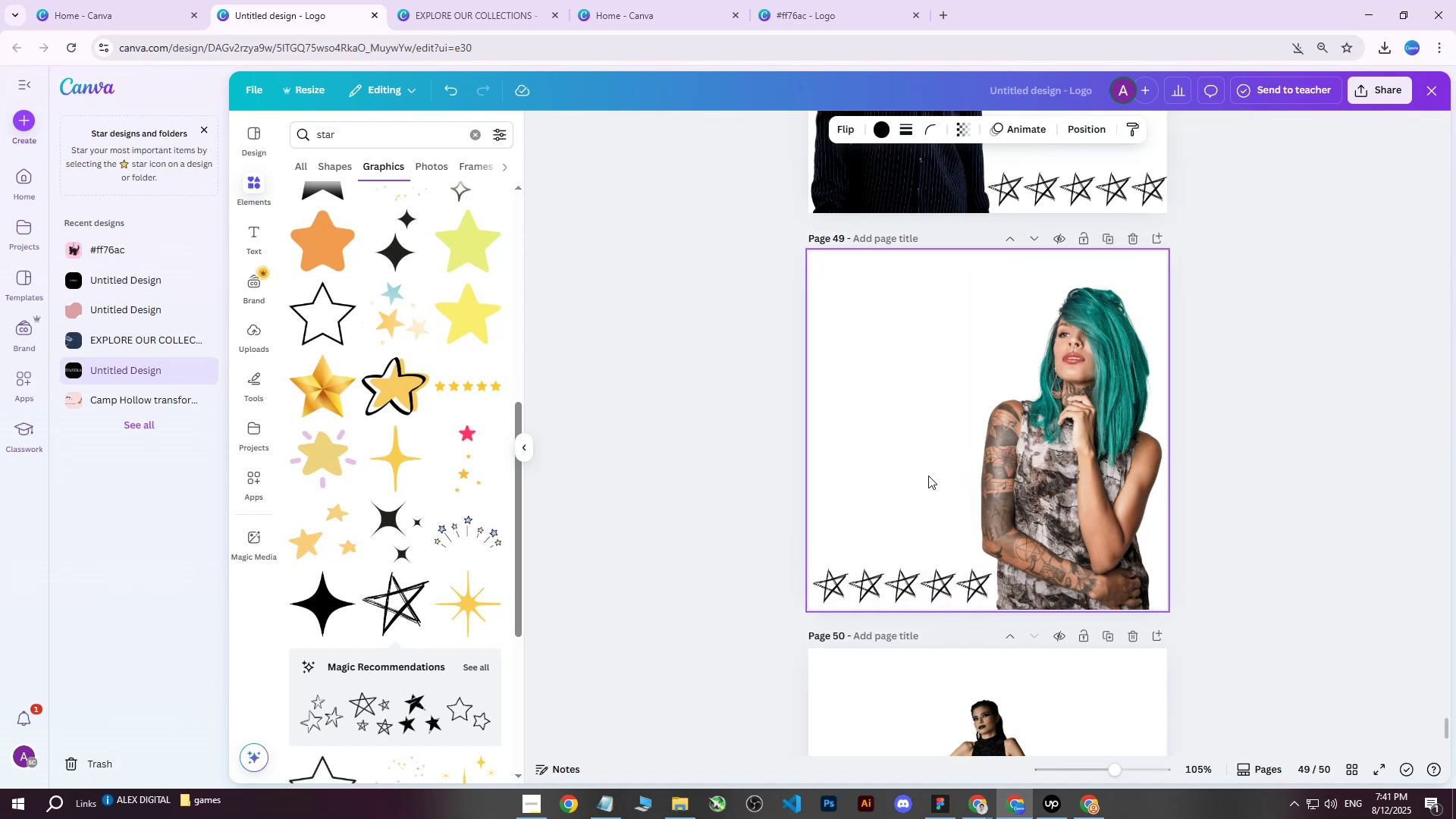 
key(ArrowLeft)
 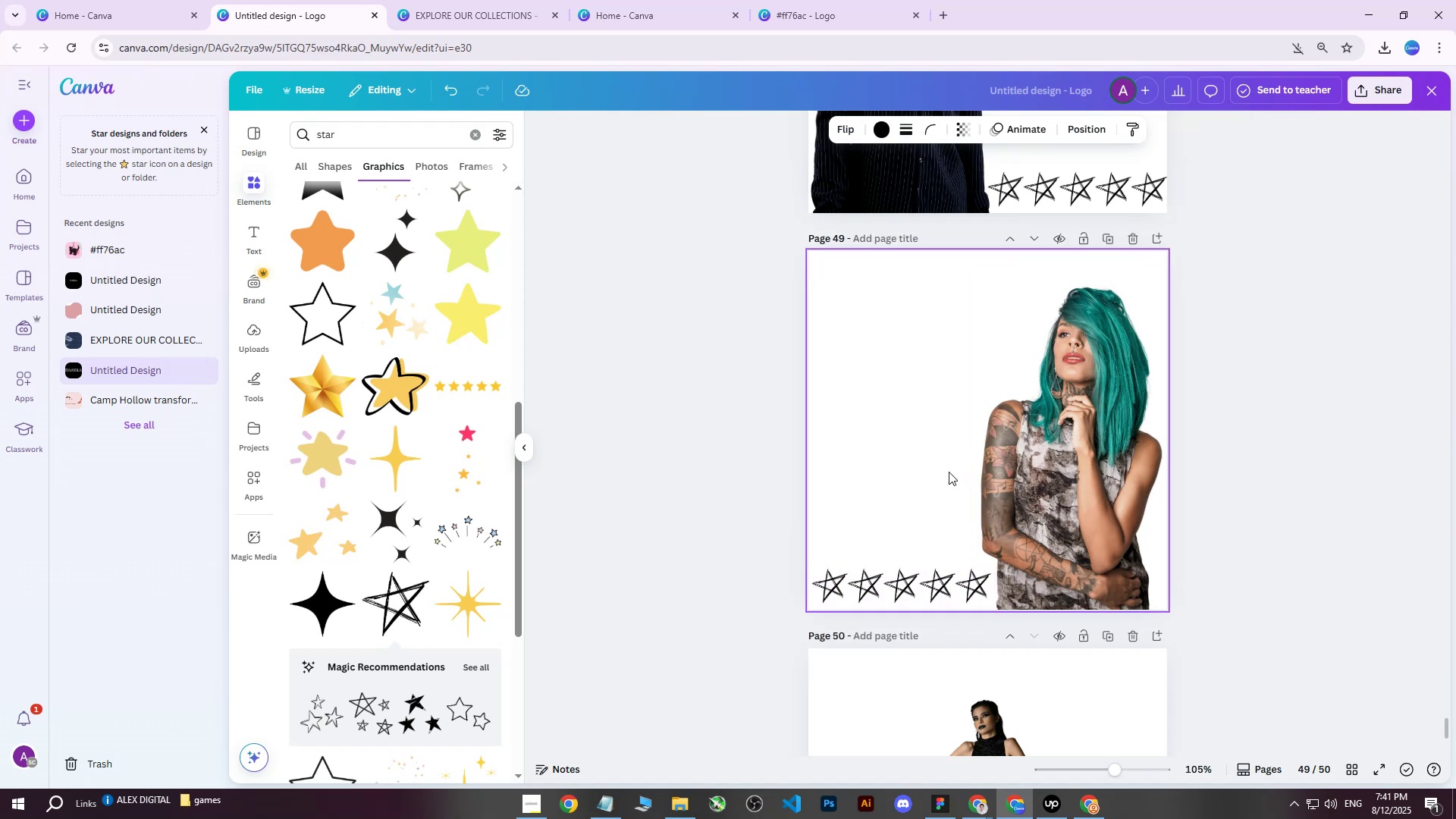 
key(ArrowRight)
 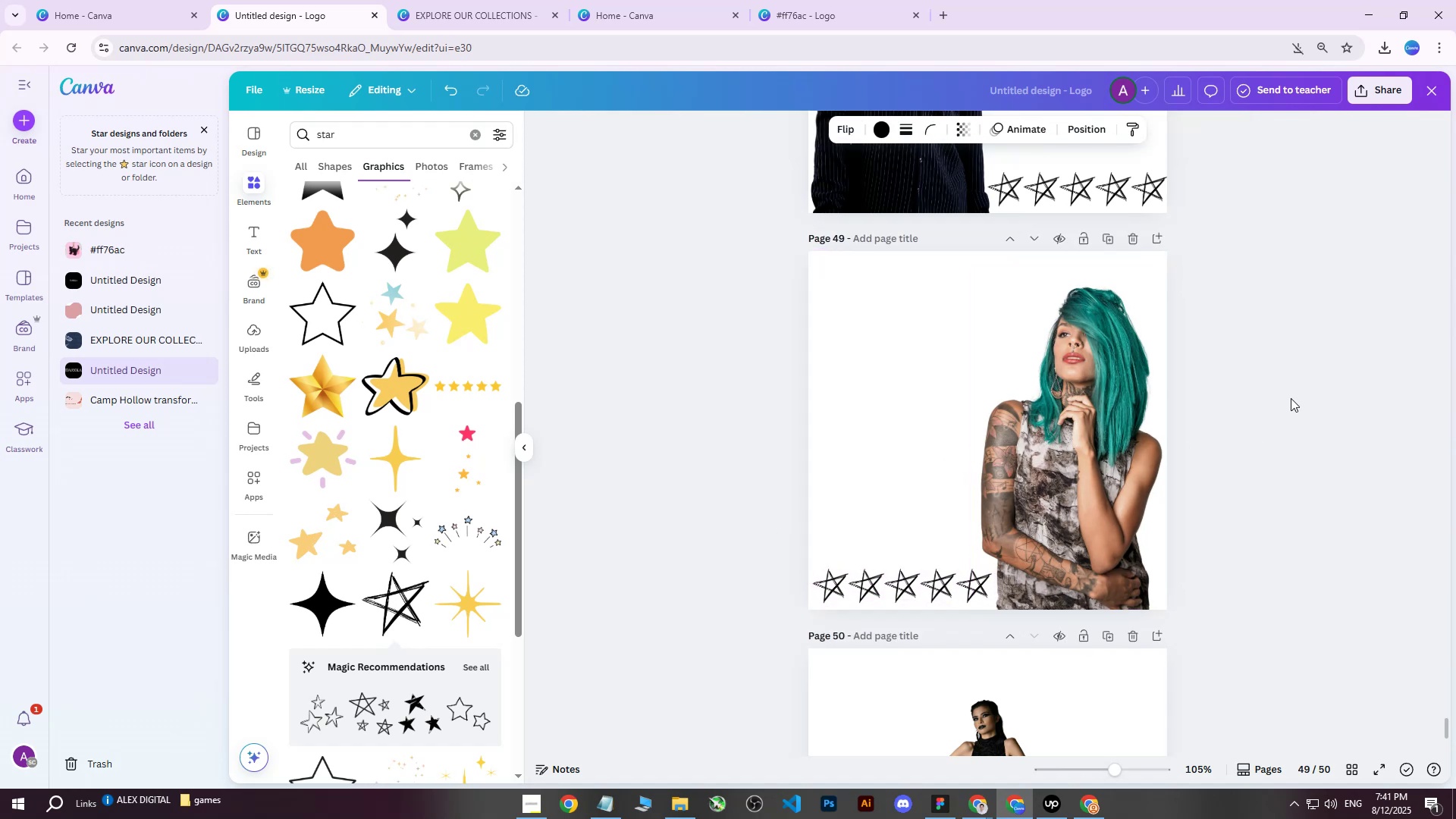 
left_click([1291, 398])
 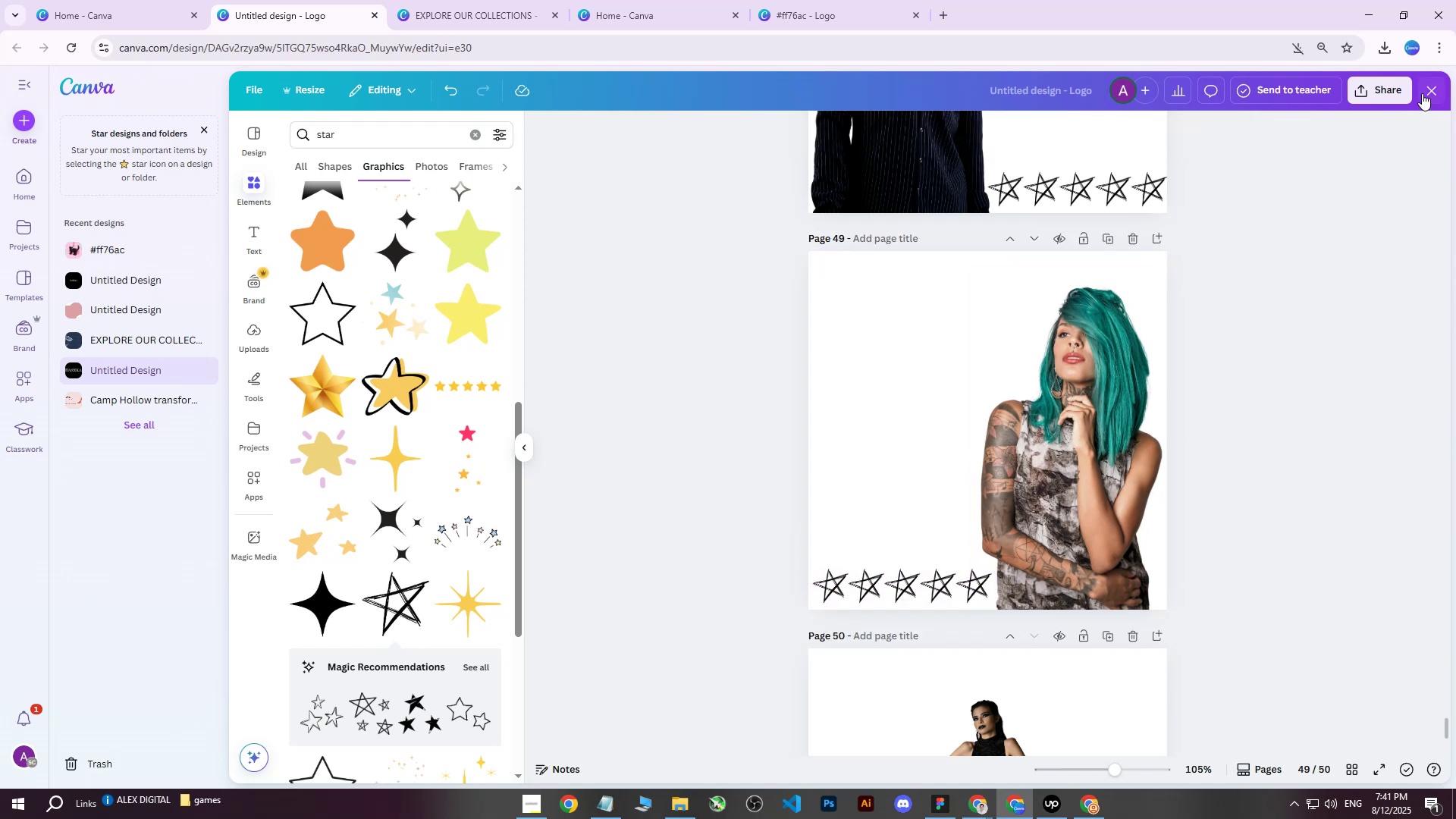 
left_click([1401, 92])
 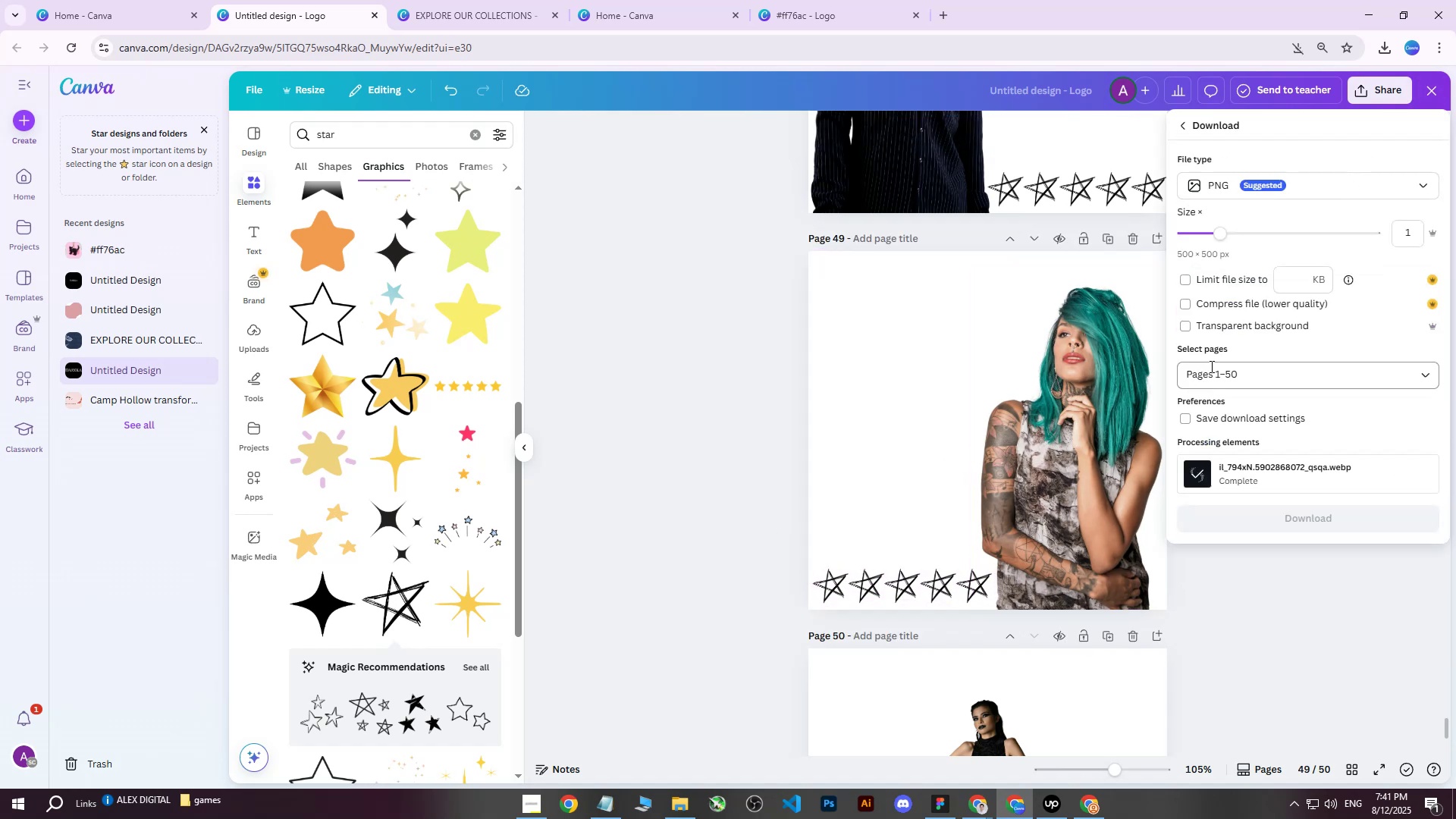 
double_click([1218, 377])
 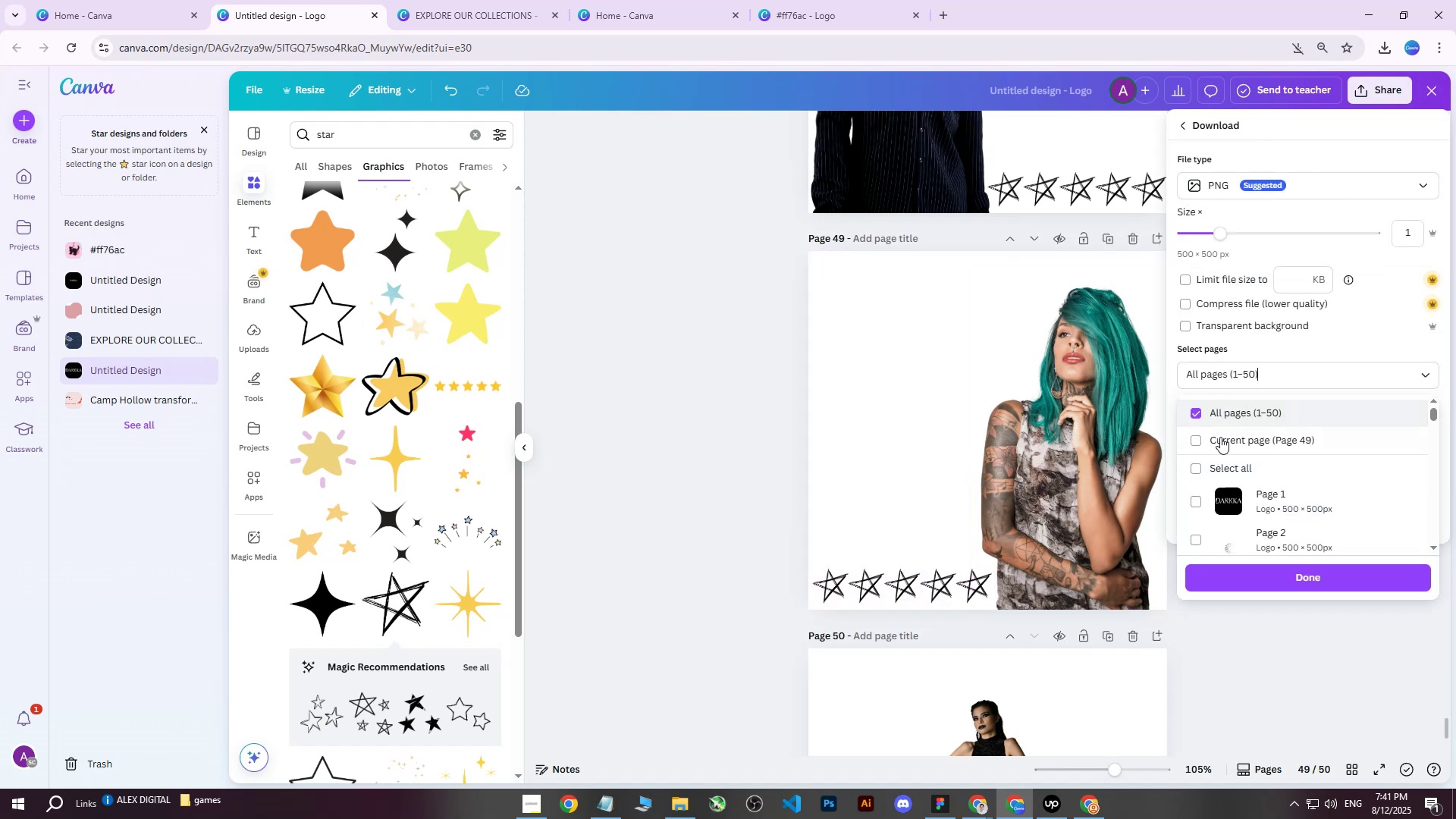 
triple_click([1220, 441])
 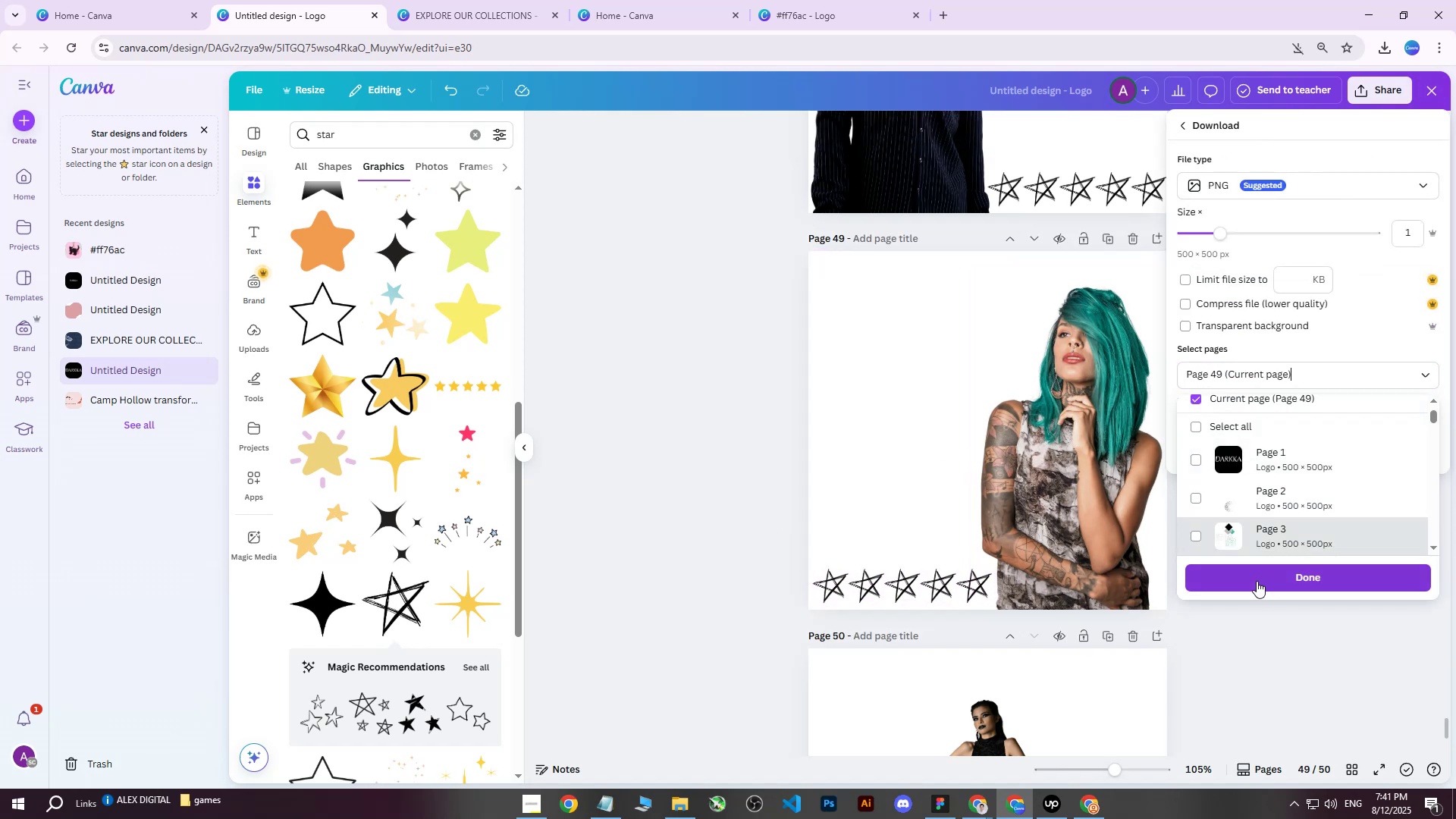 
left_click([1252, 583])
 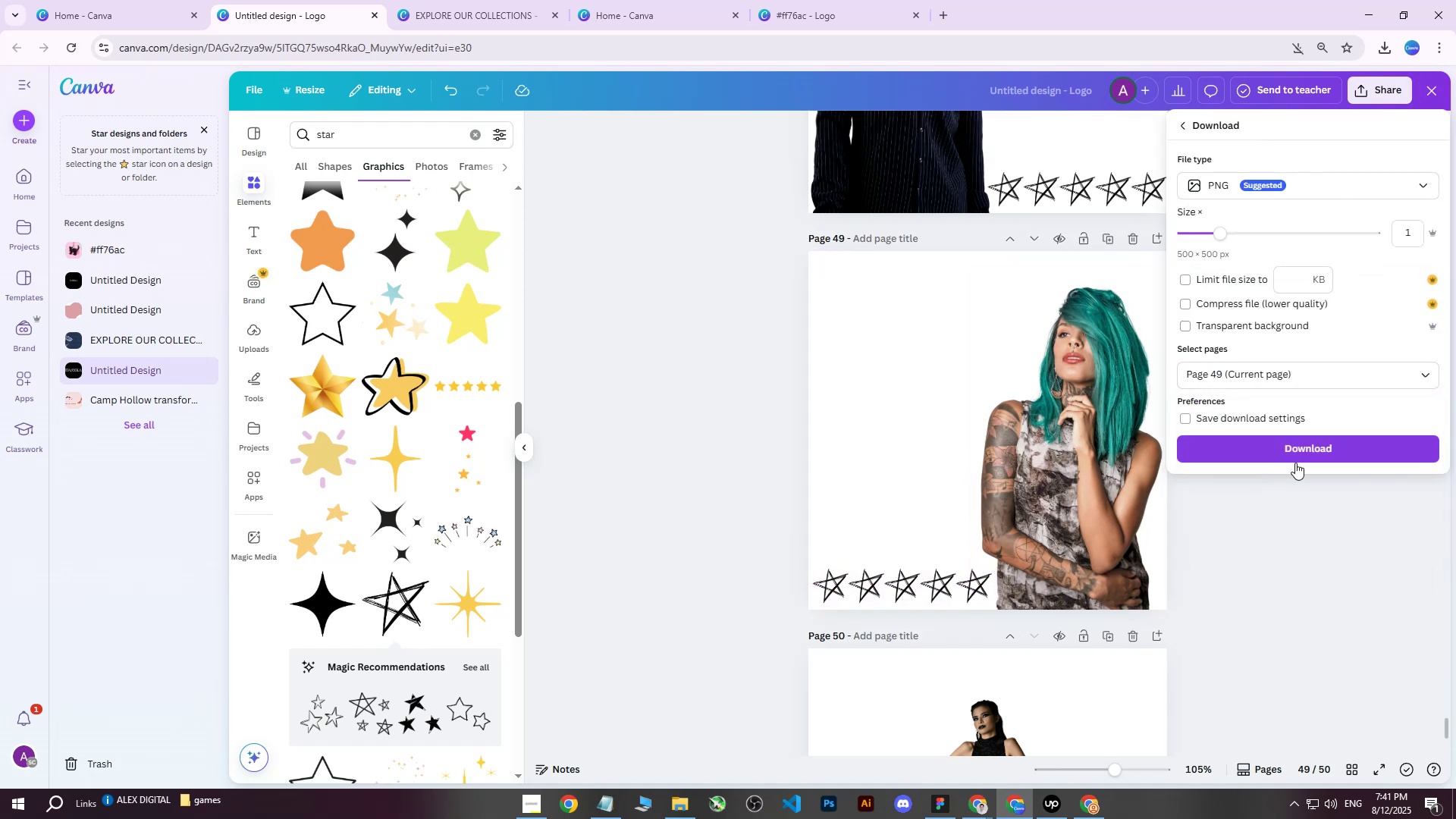 
left_click([1295, 463])
 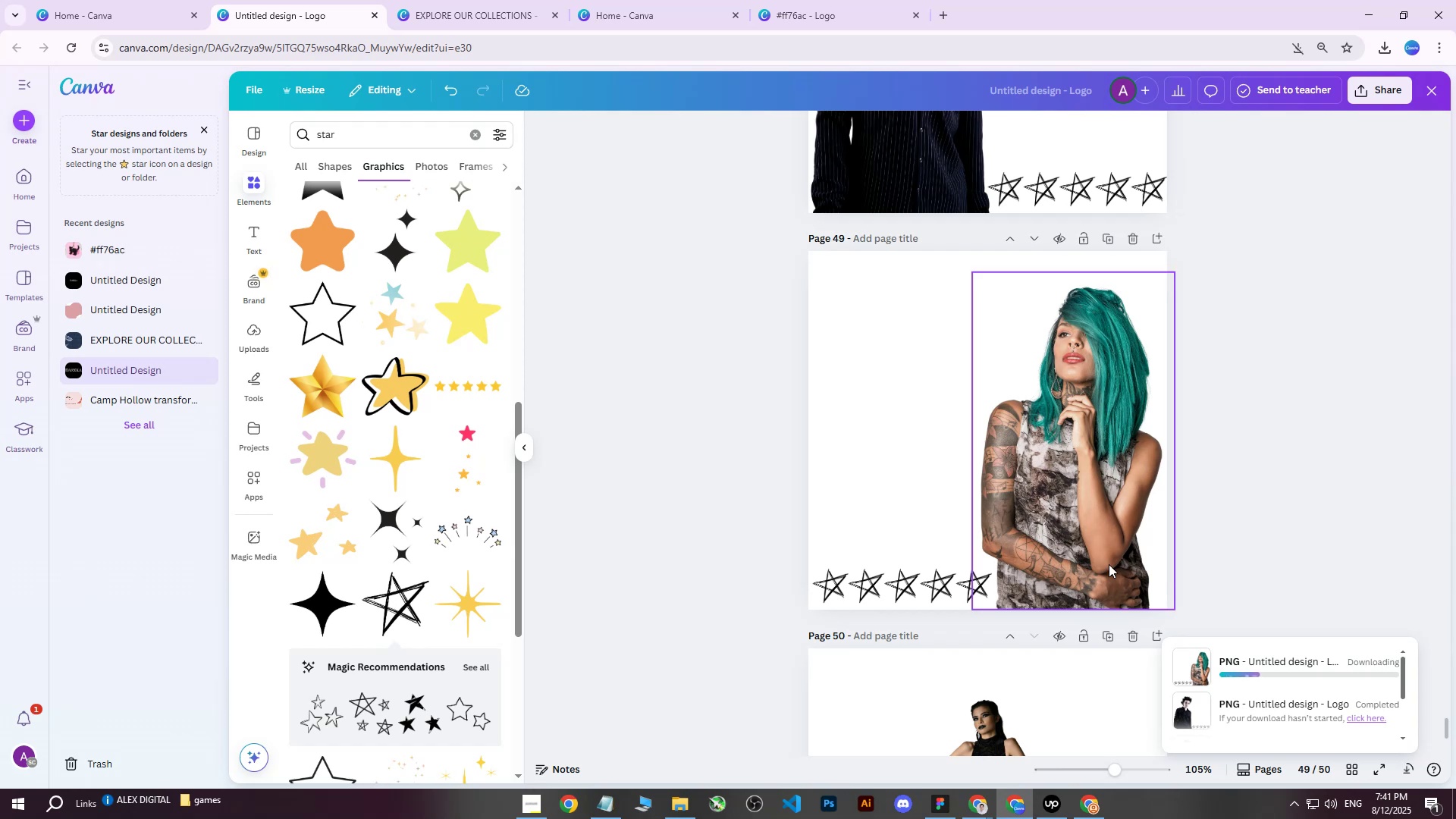 
left_click([1087, 805])
 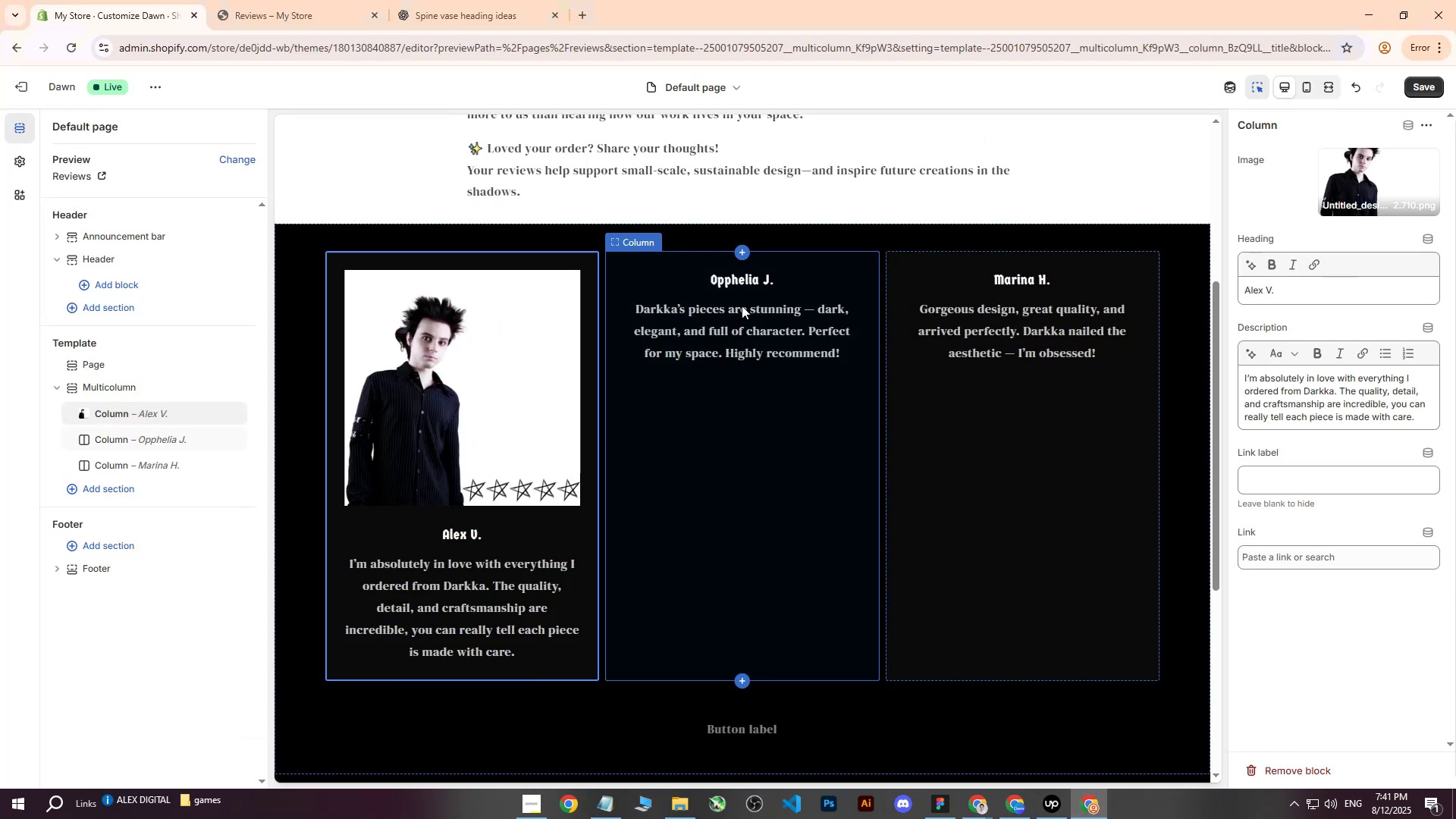 
left_click([808, 314])
 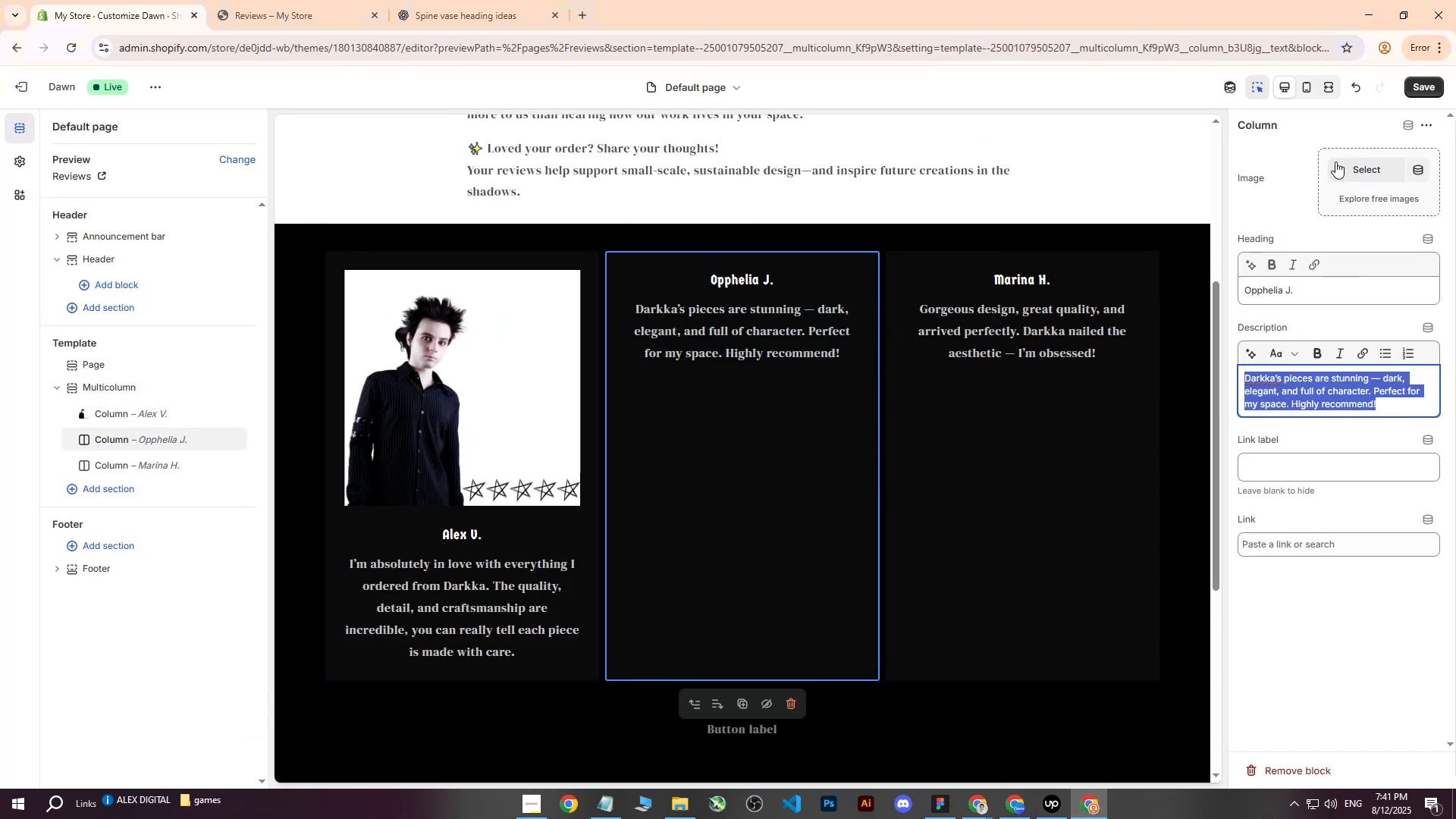 
left_click([1360, 162])
 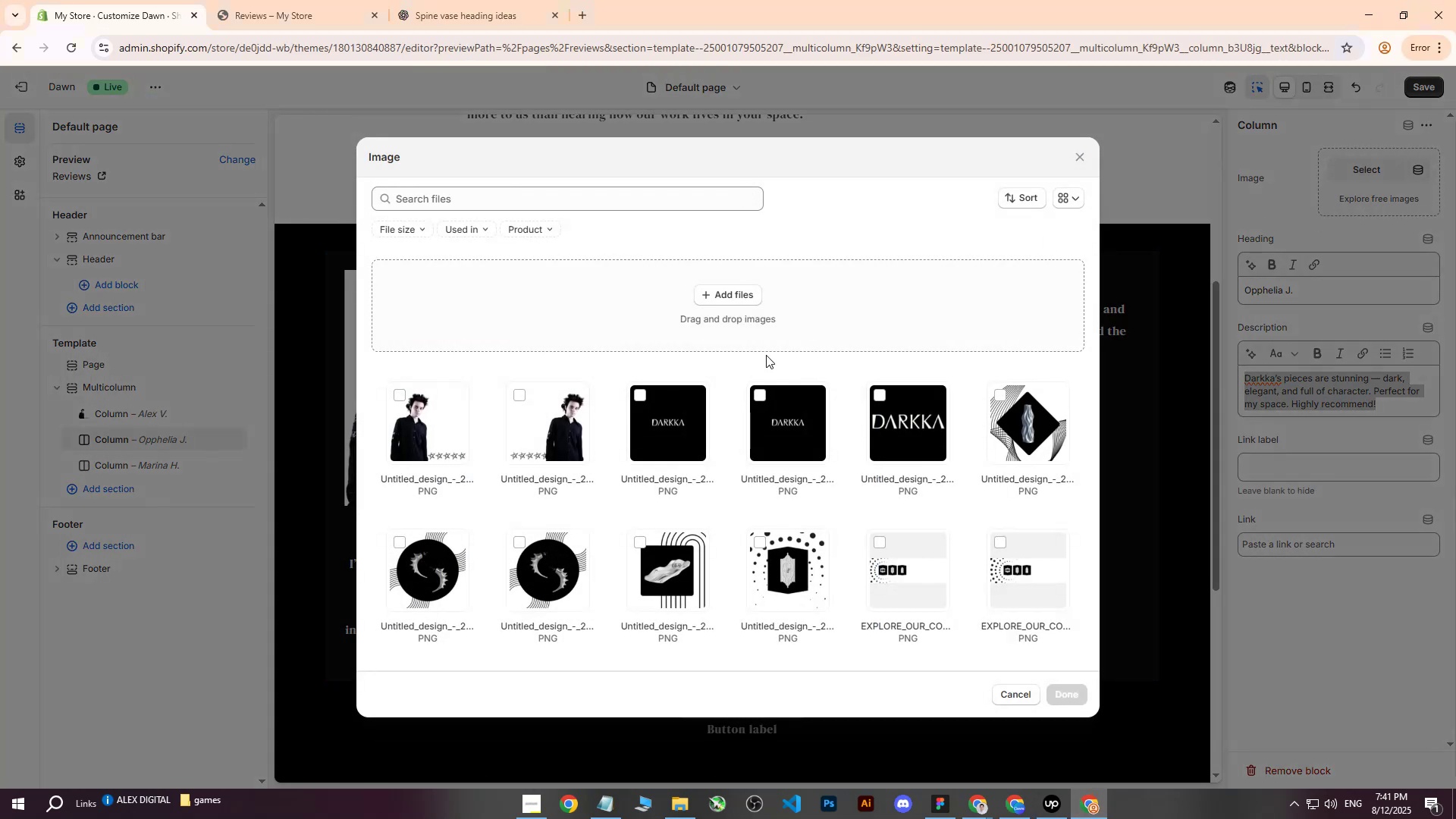 
left_click([742, 288])
 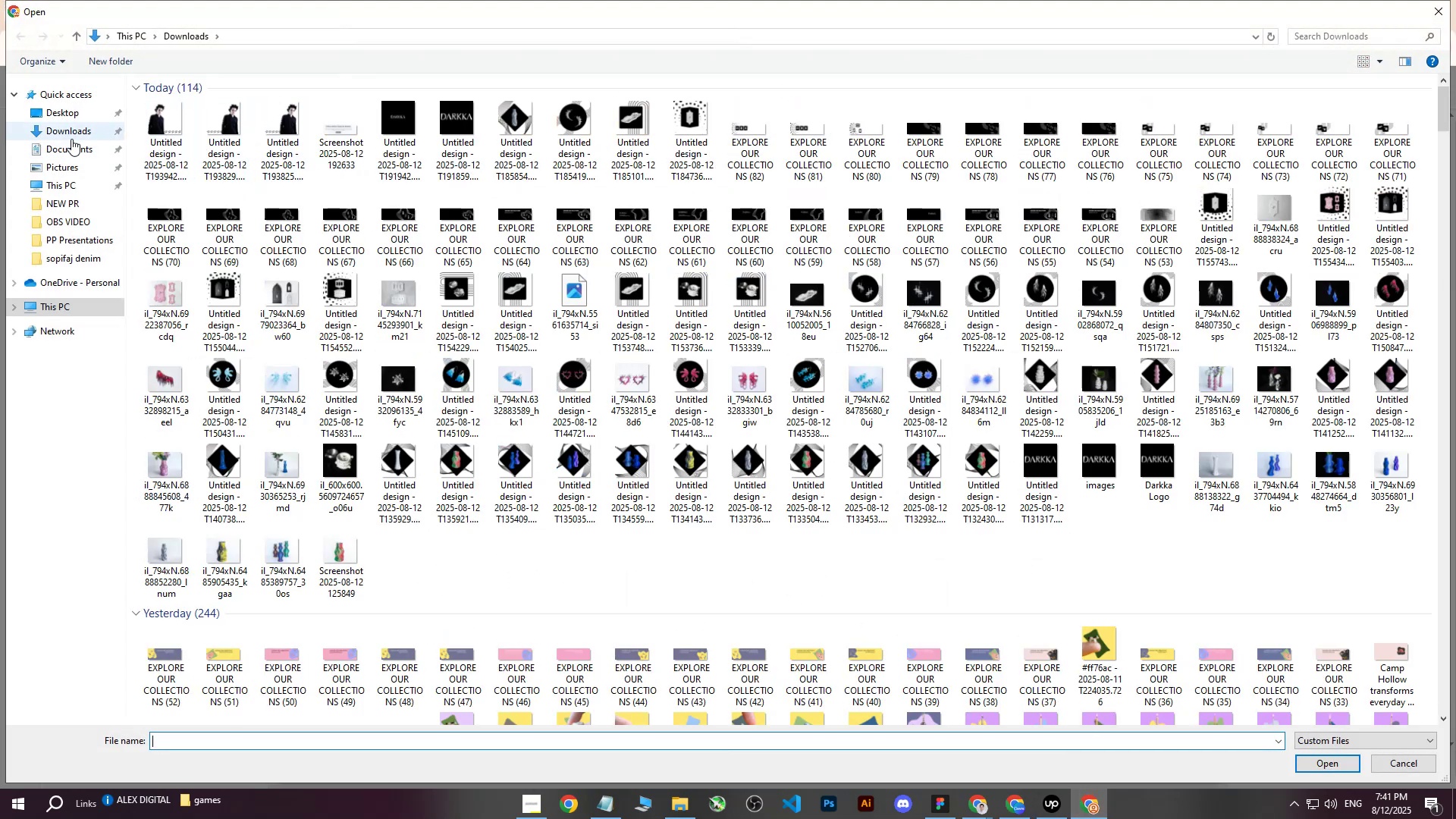 
double_click([67, 111])
 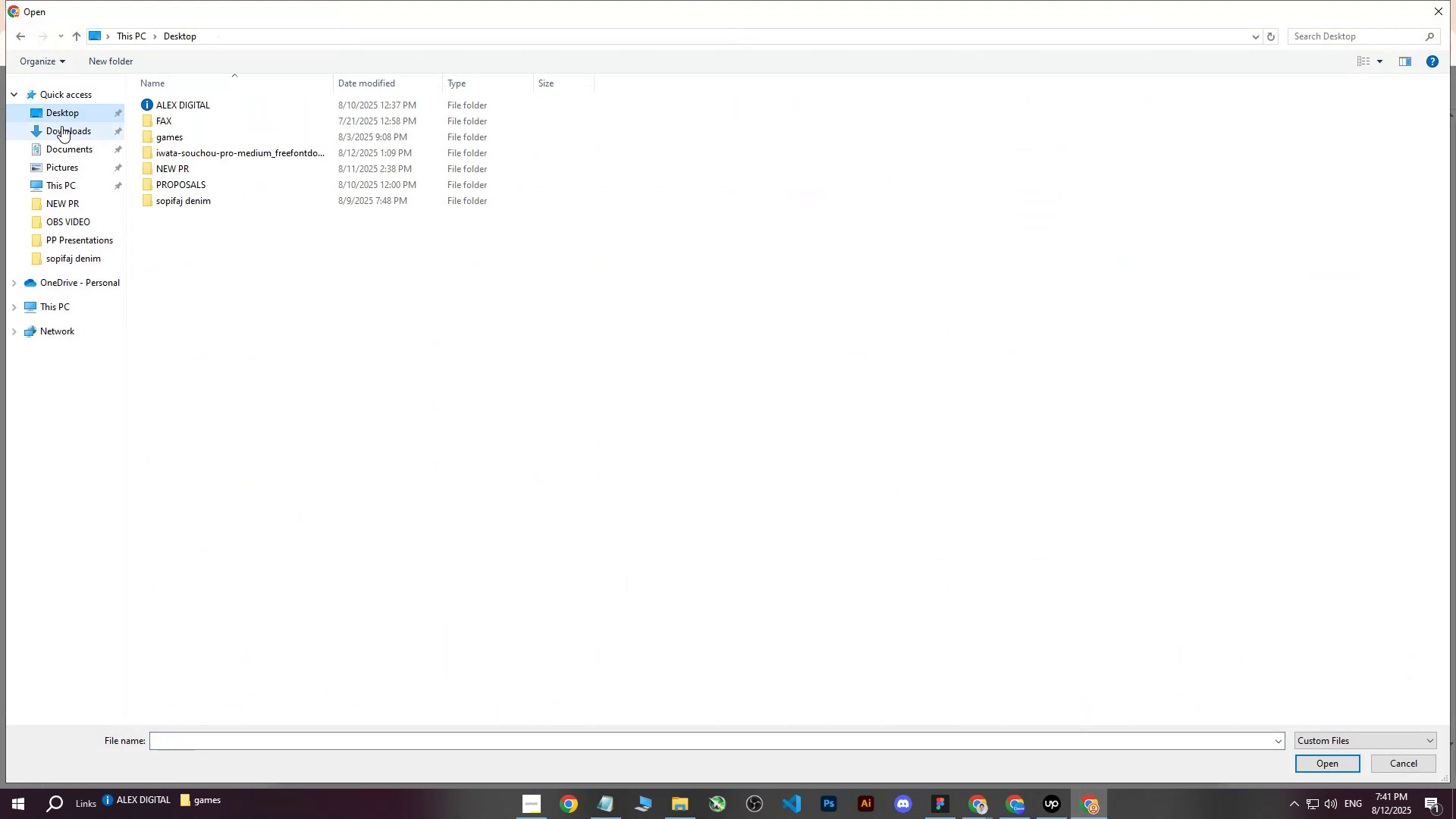 
triple_click([61, 126])
 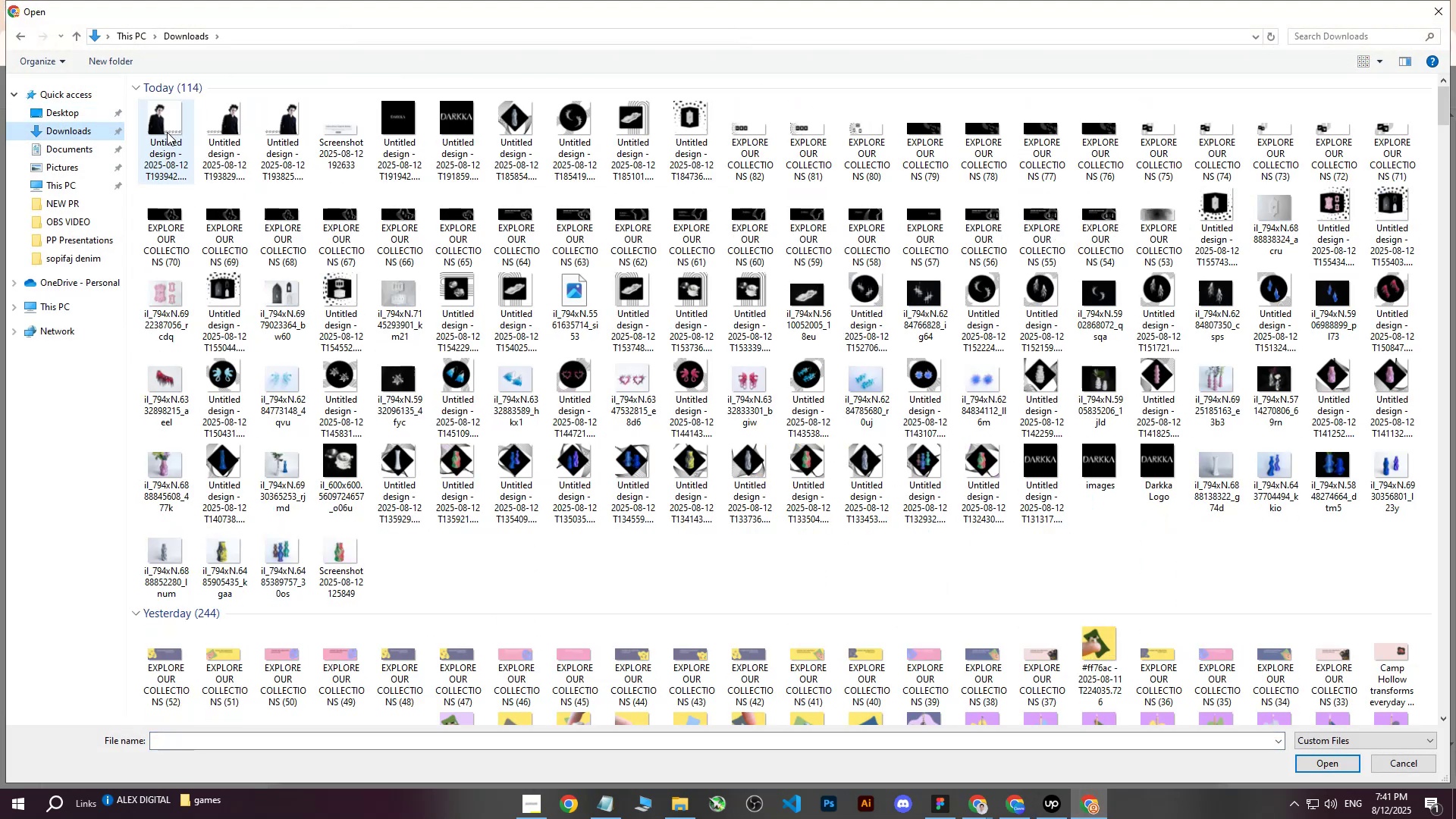 
left_click([167, 132])
 